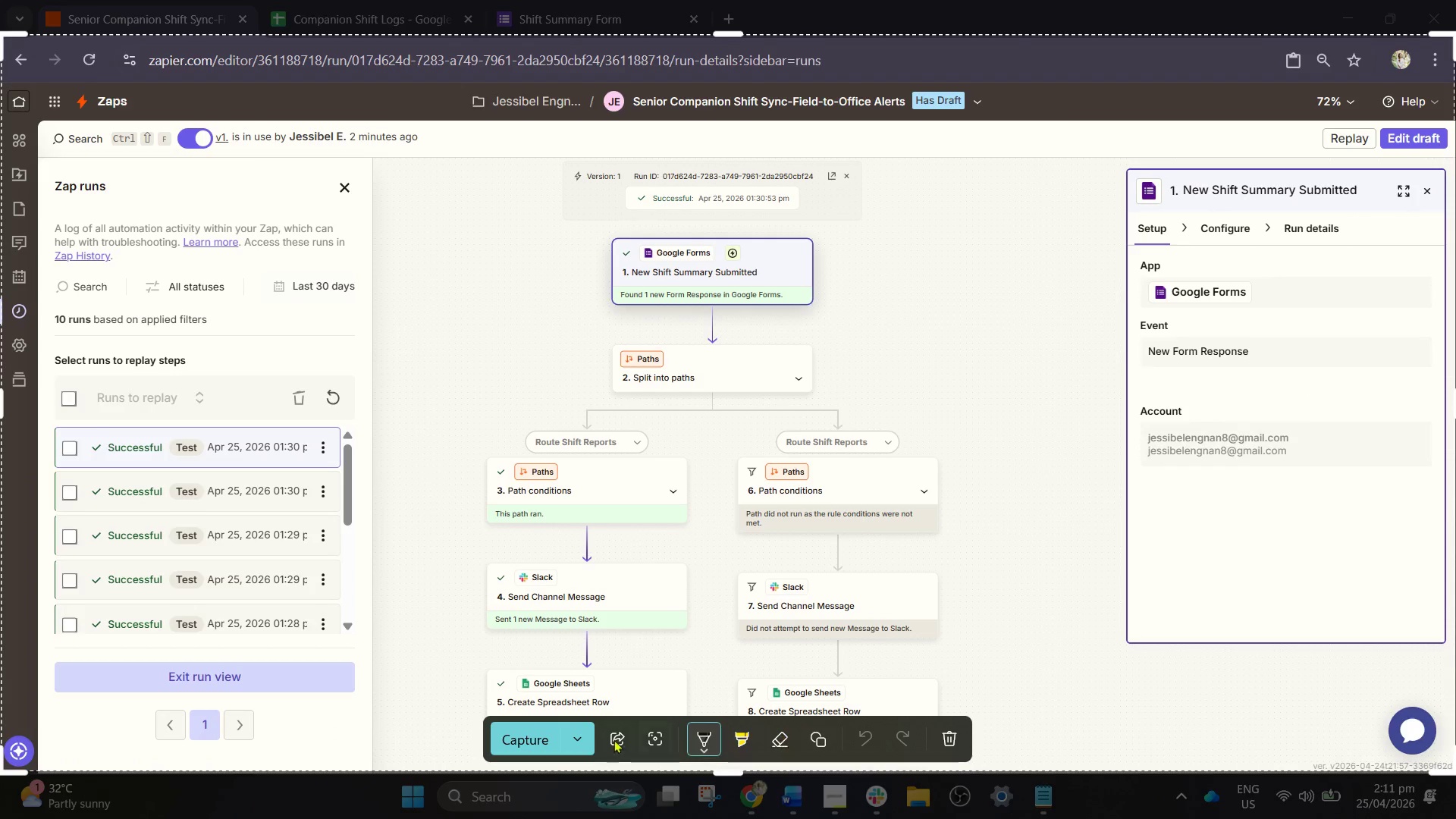 
left_click([538, 730])
 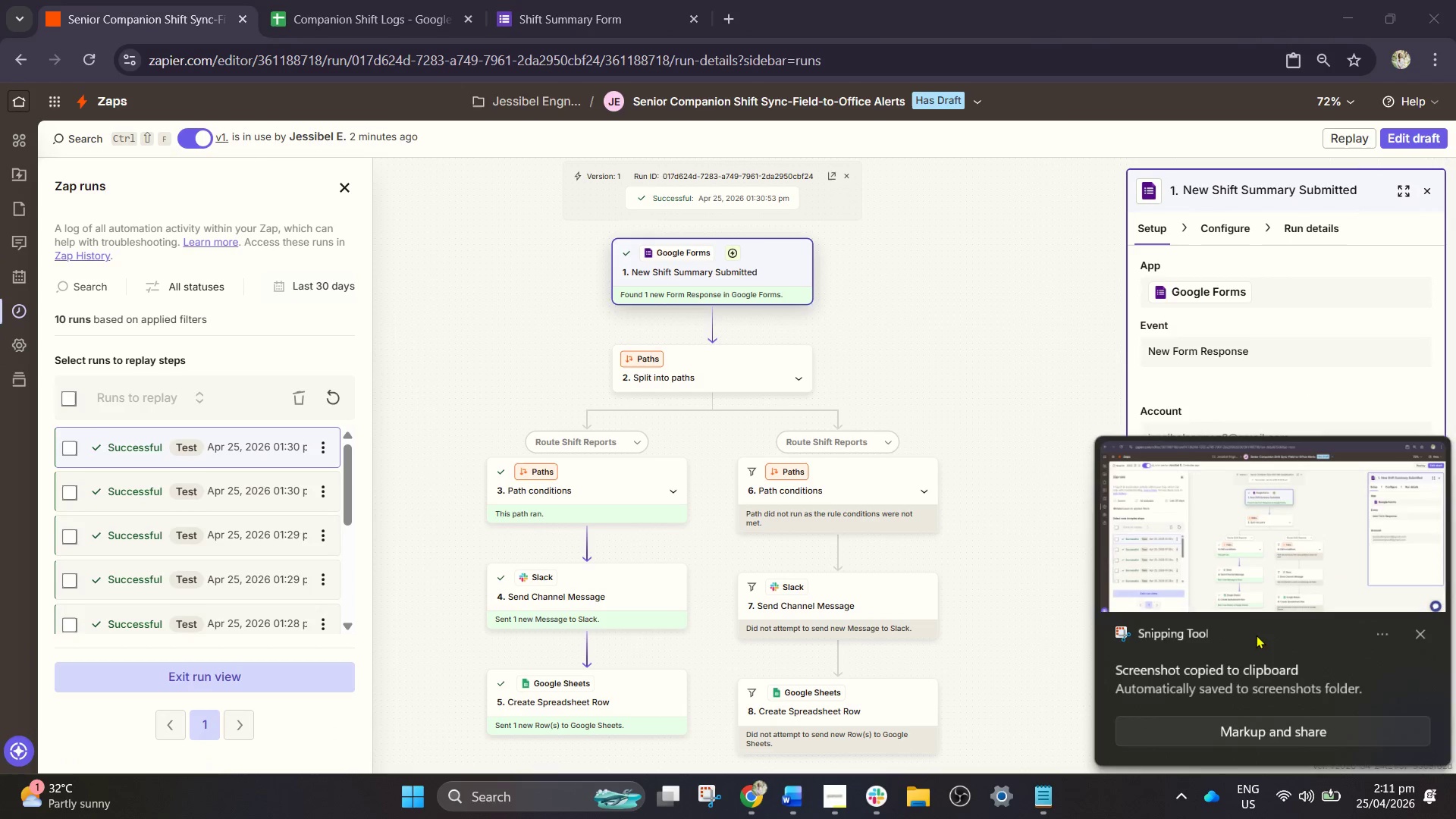 
left_click([1260, 729])
 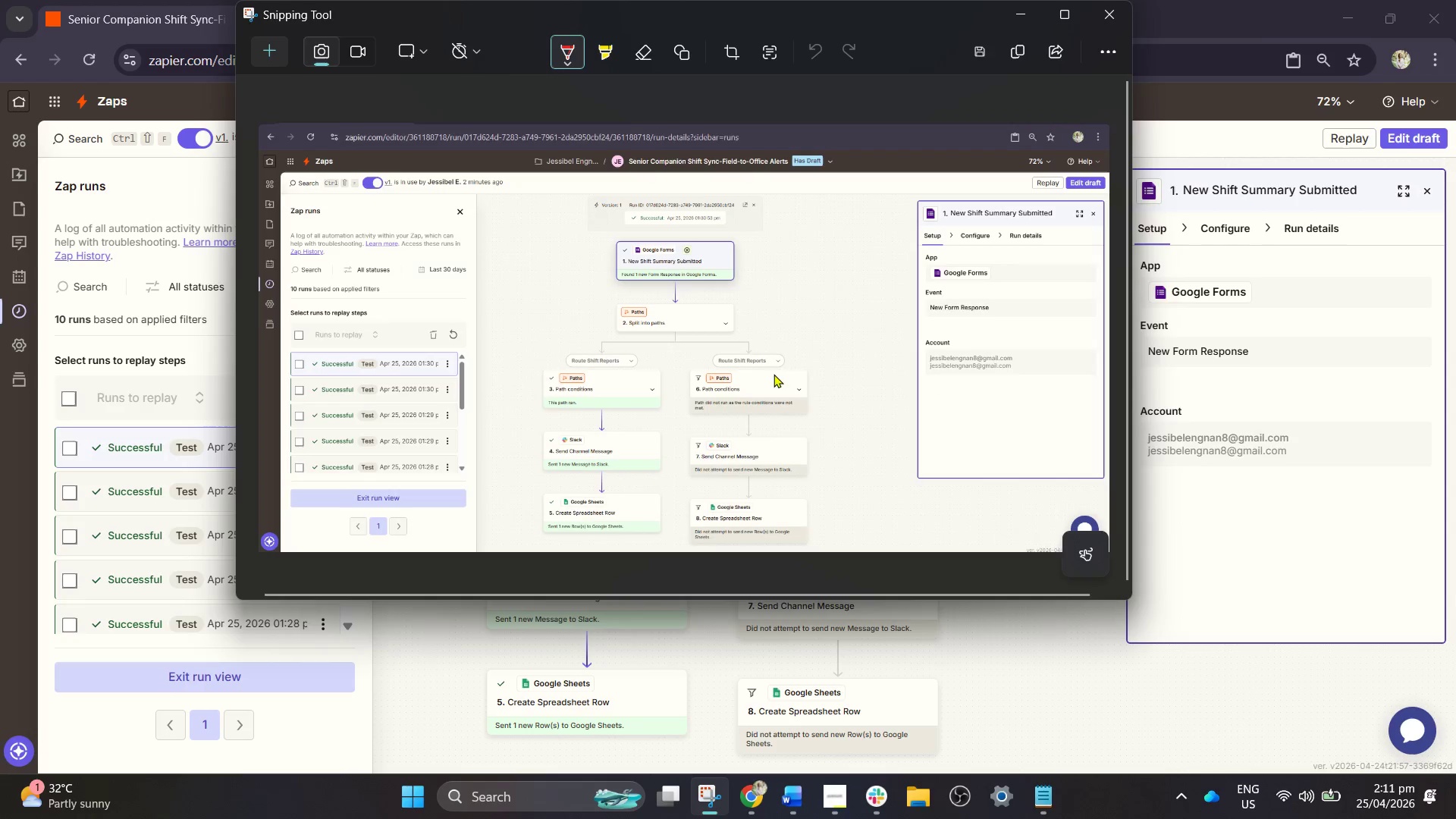 
left_click([806, 377])
 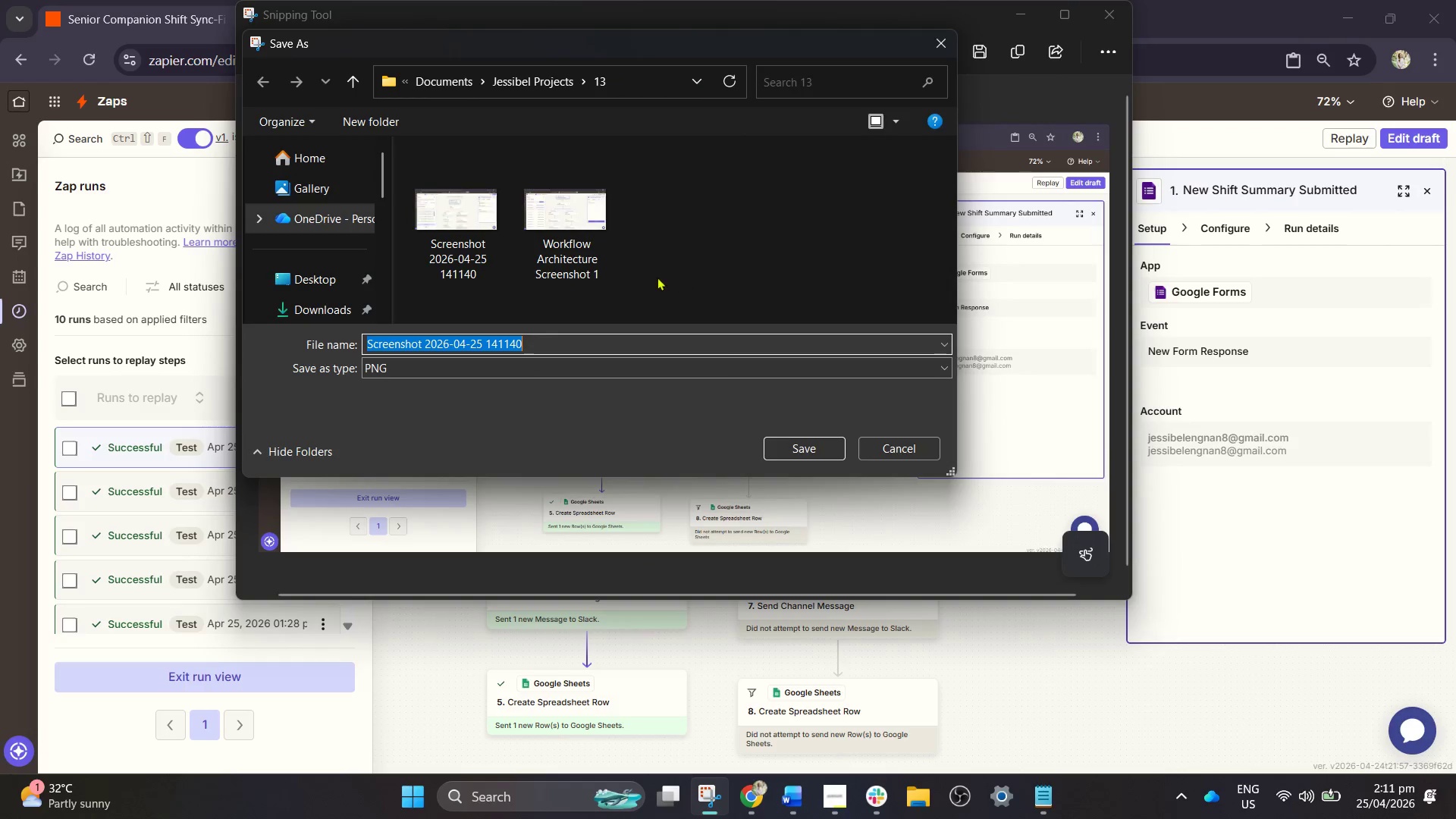 
left_click([593, 249])
 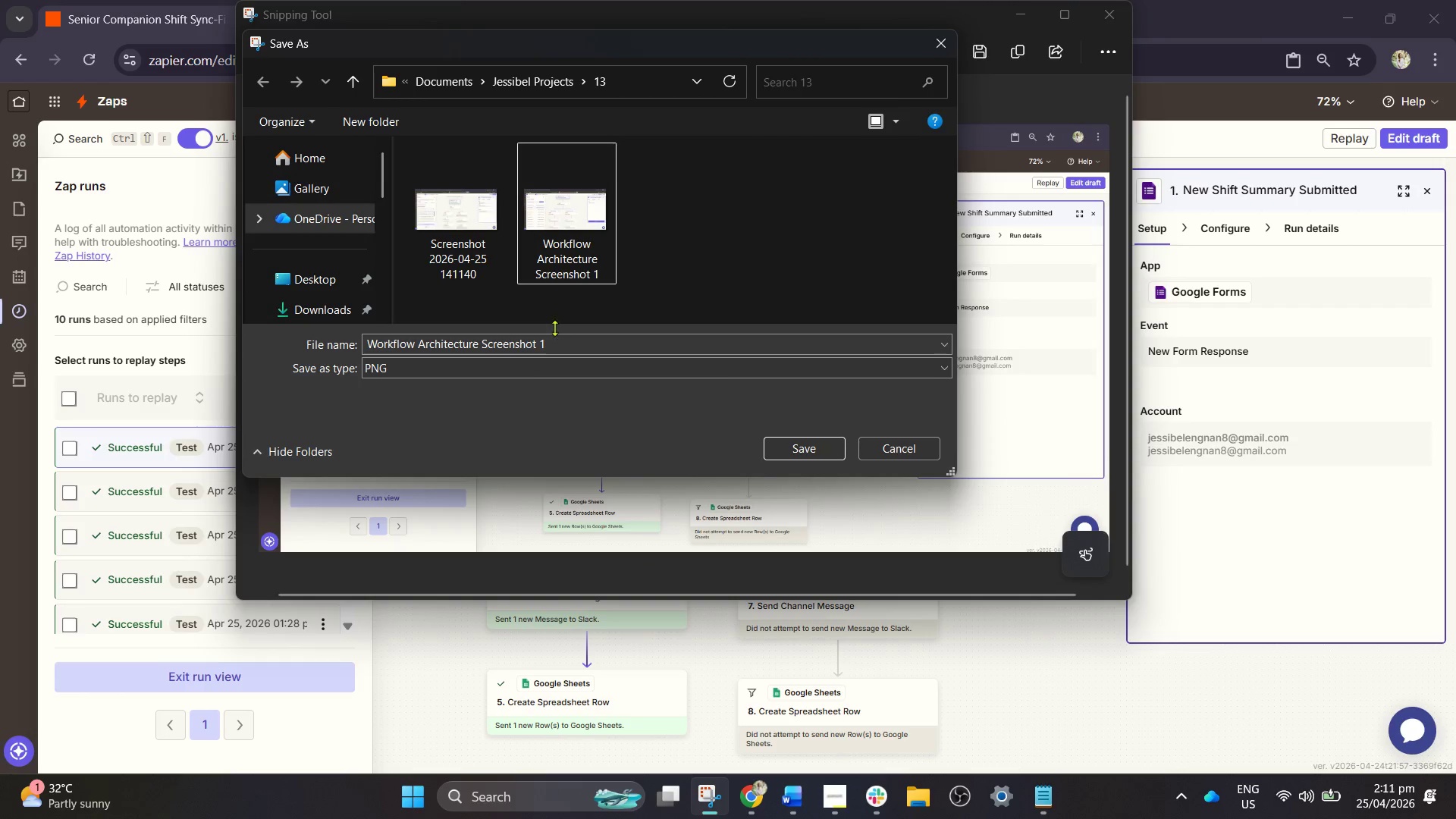 
double_click([550, 337])
 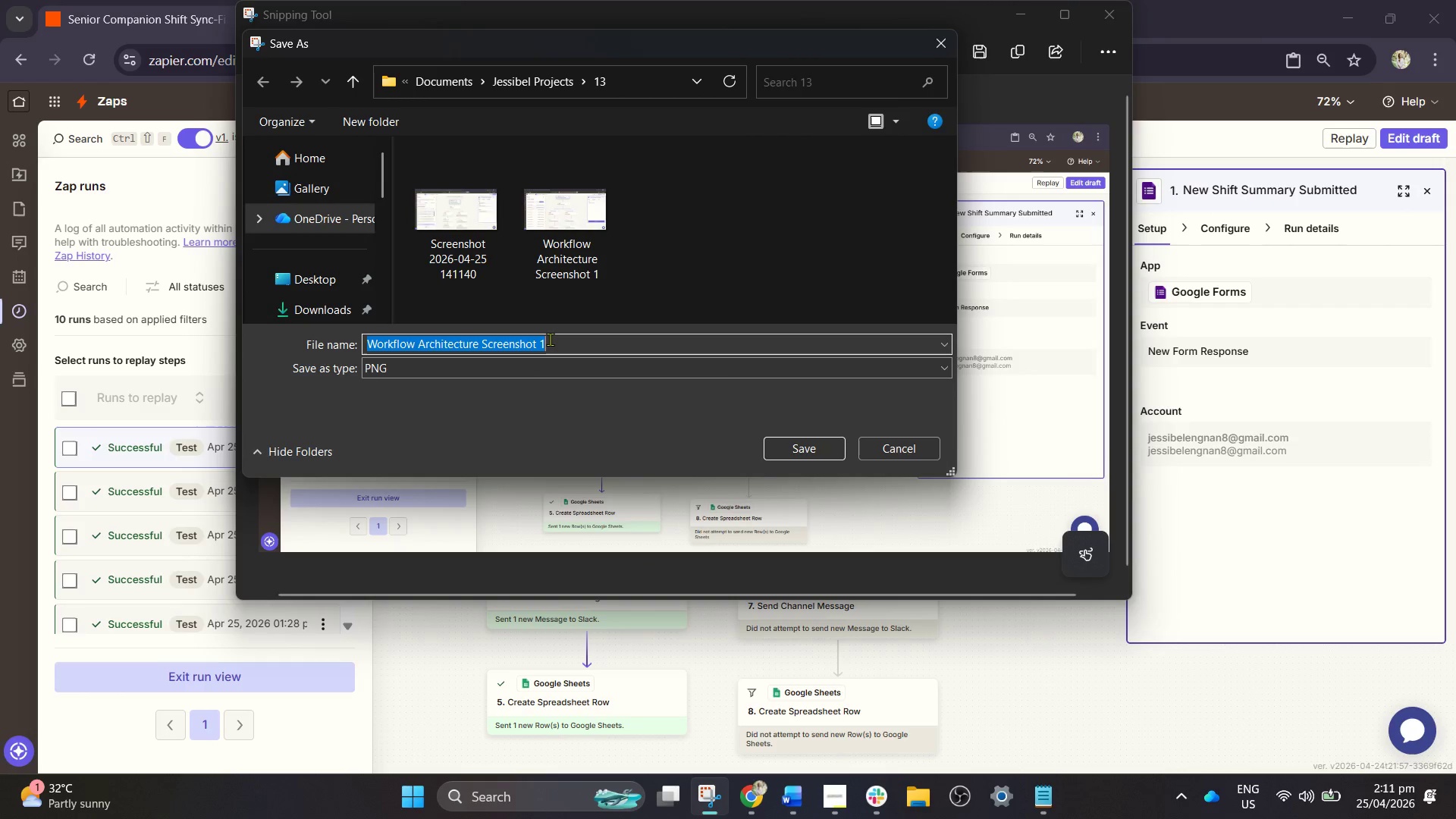 
triple_click([550, 339])
 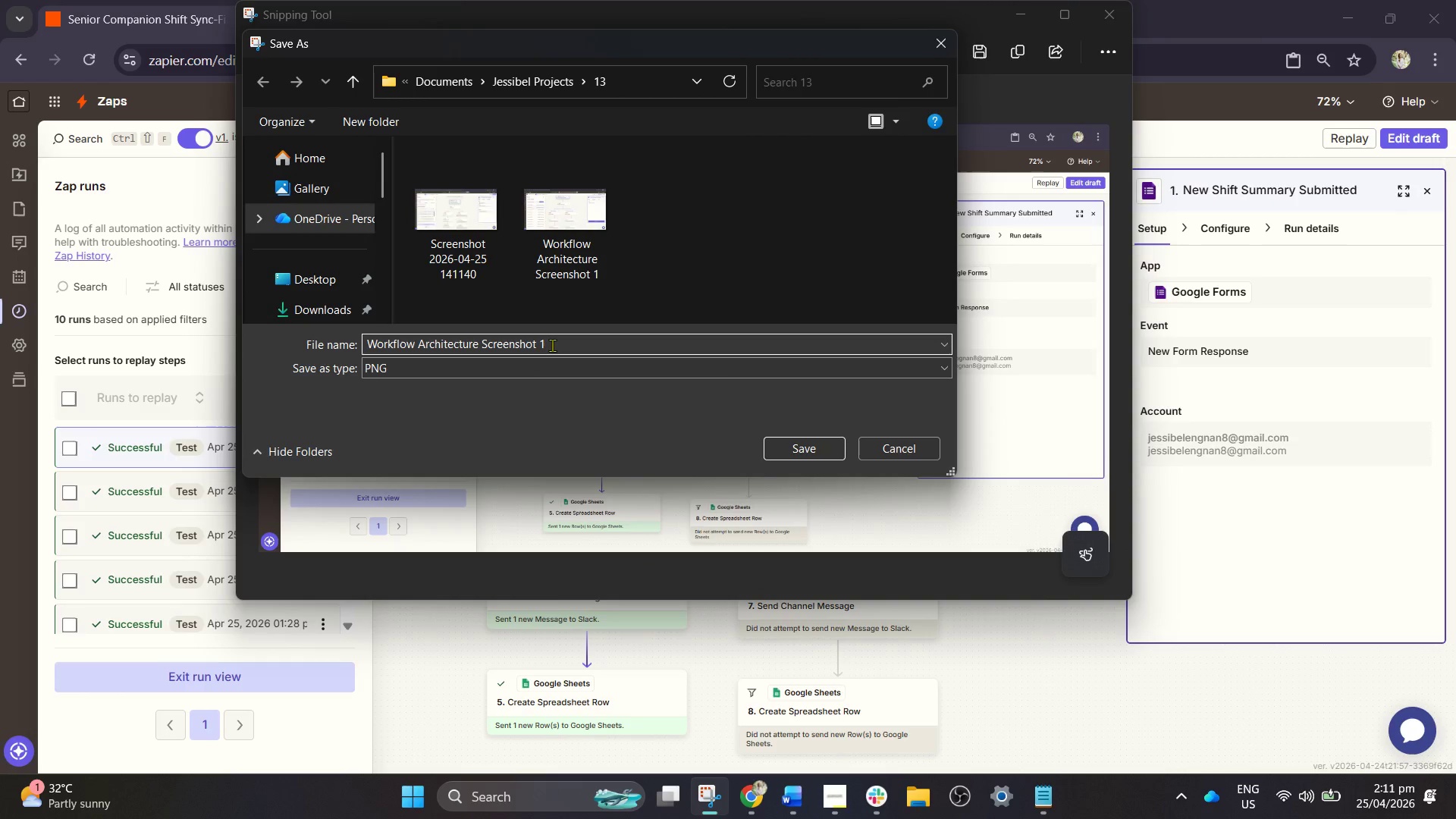 
key(Backspace)
 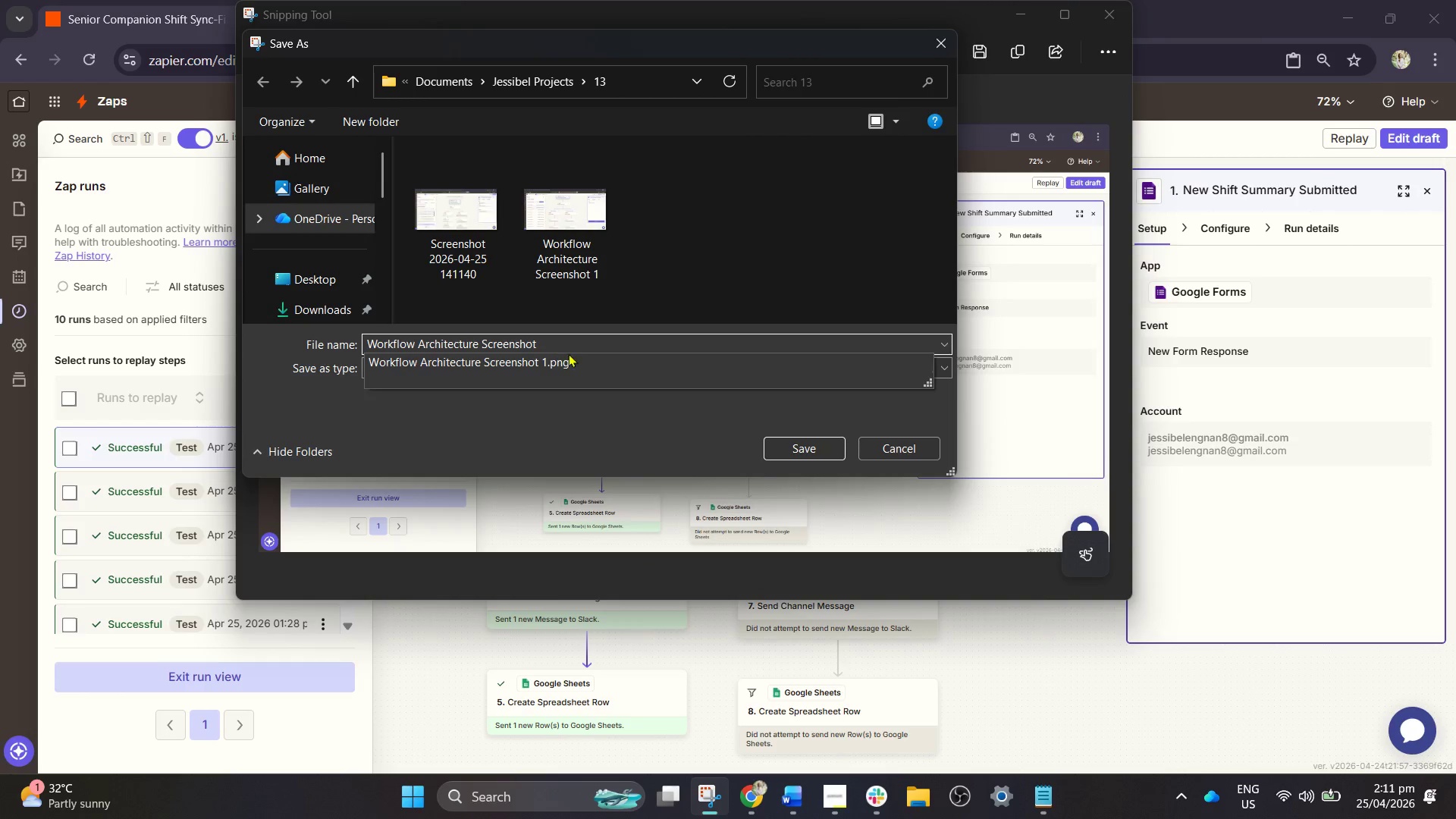 
key(2)
 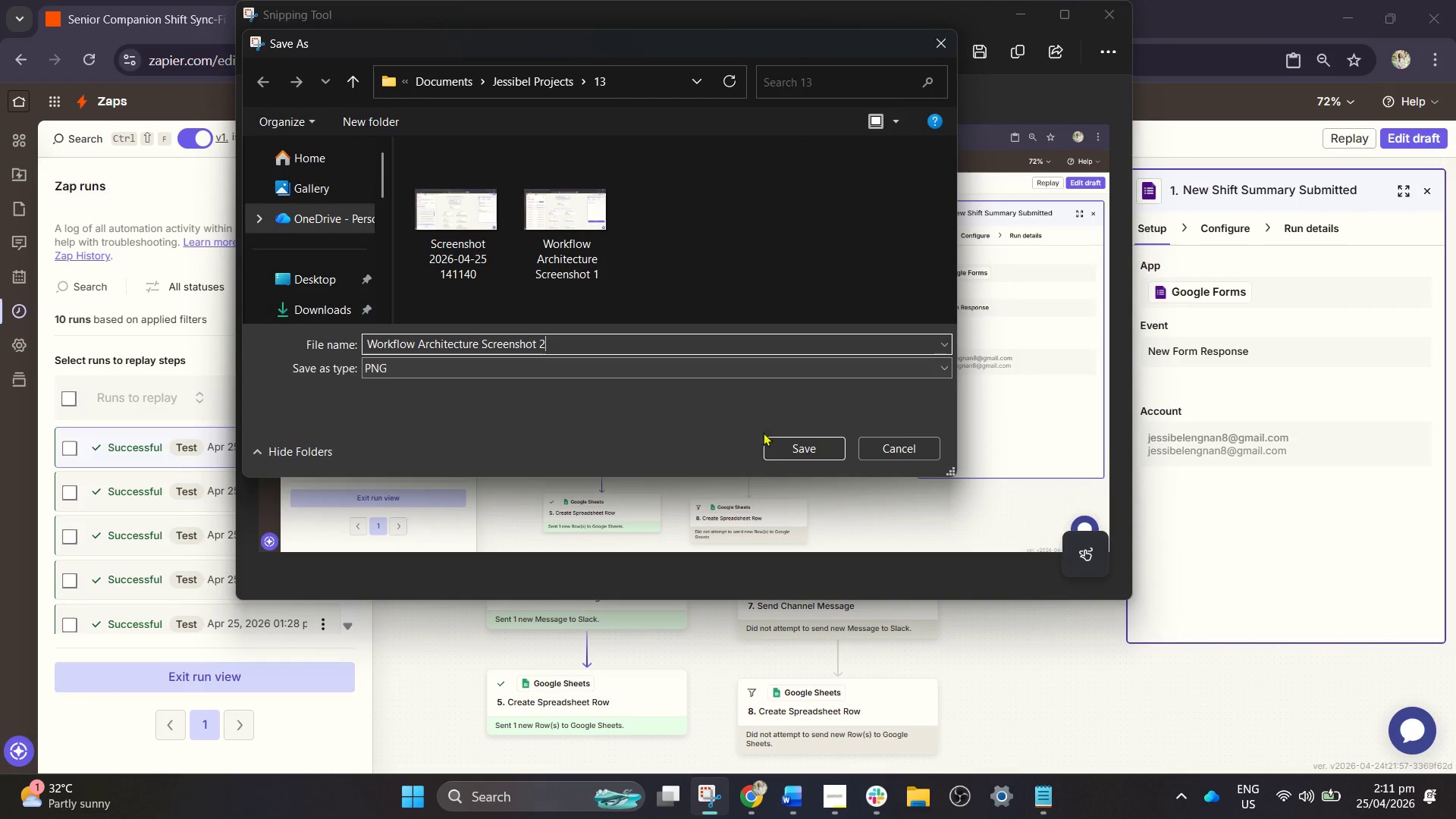 
left_click([798, 449])
 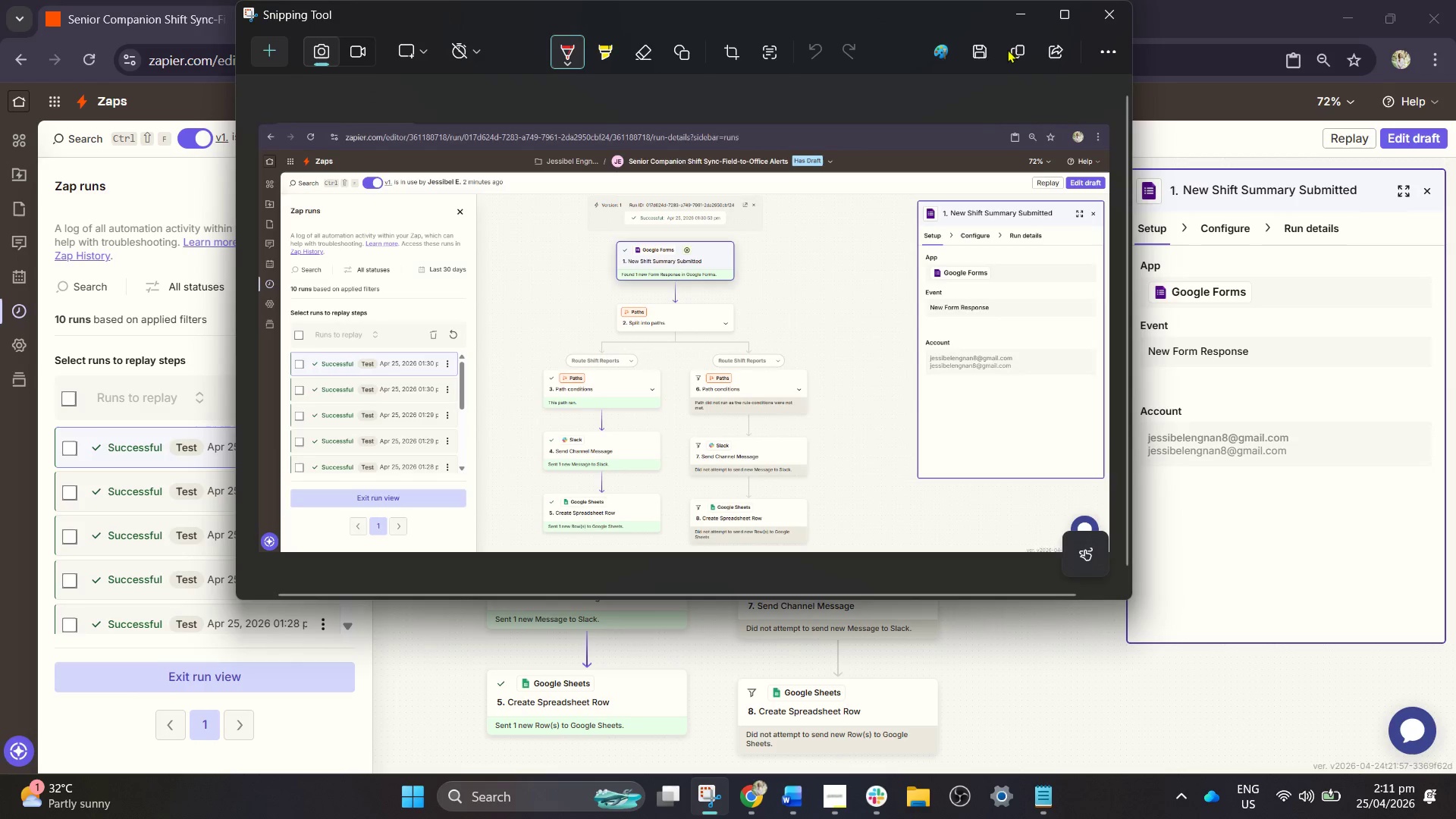 
left_click([1010, 24])
 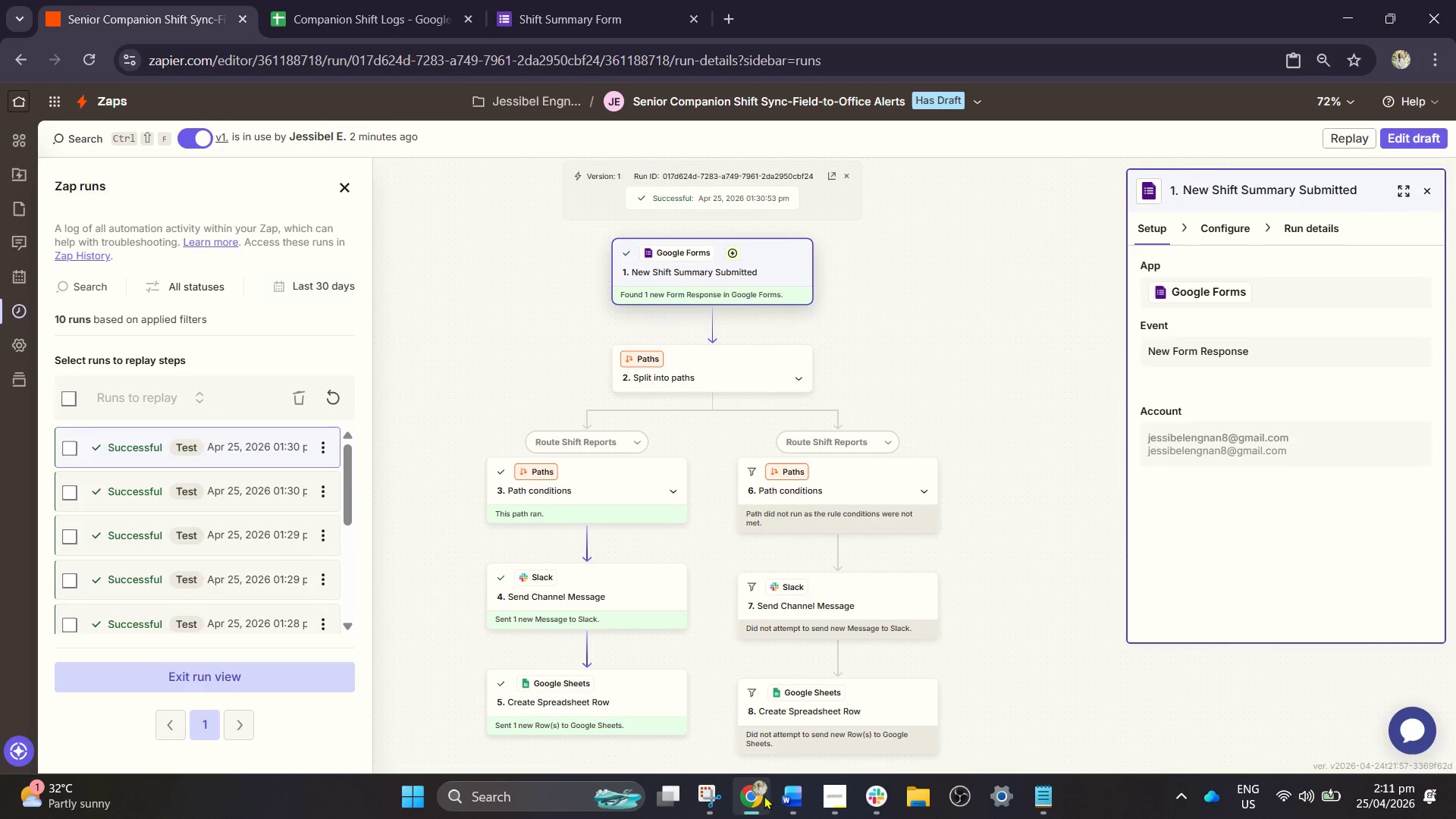 
left_click([781, 814])
 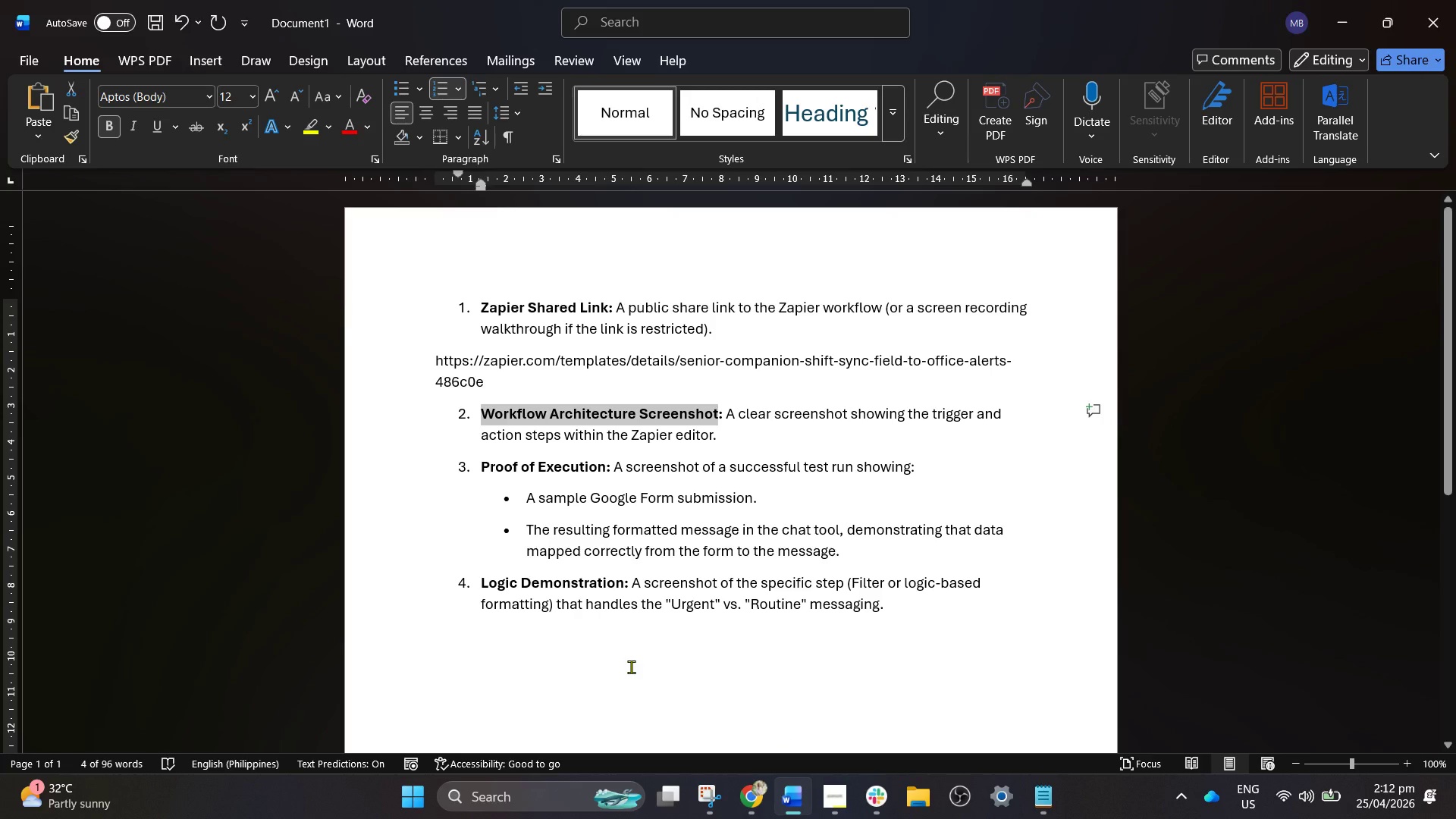 
wait(15.78)
 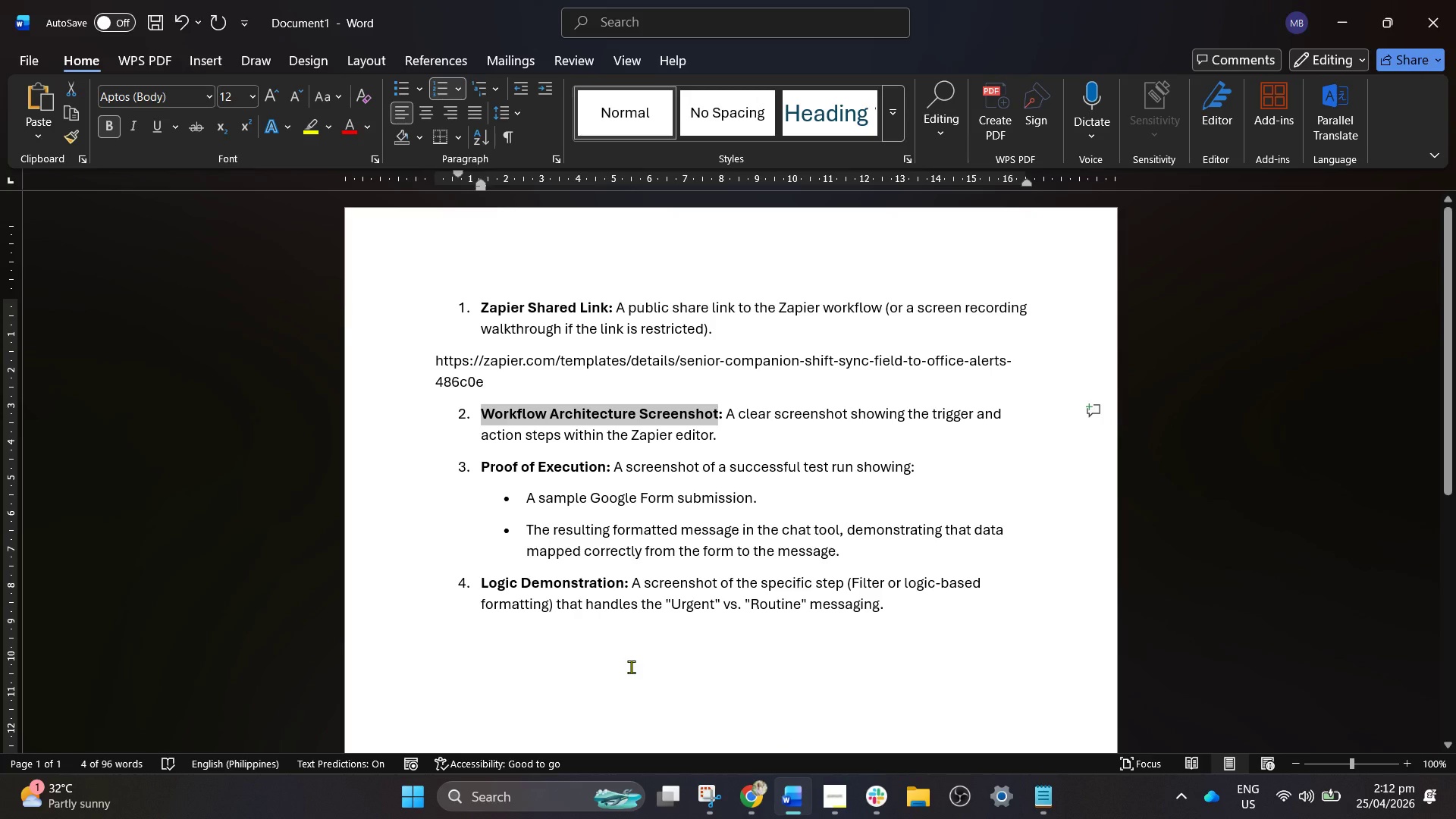 
left_click([747, 805])
 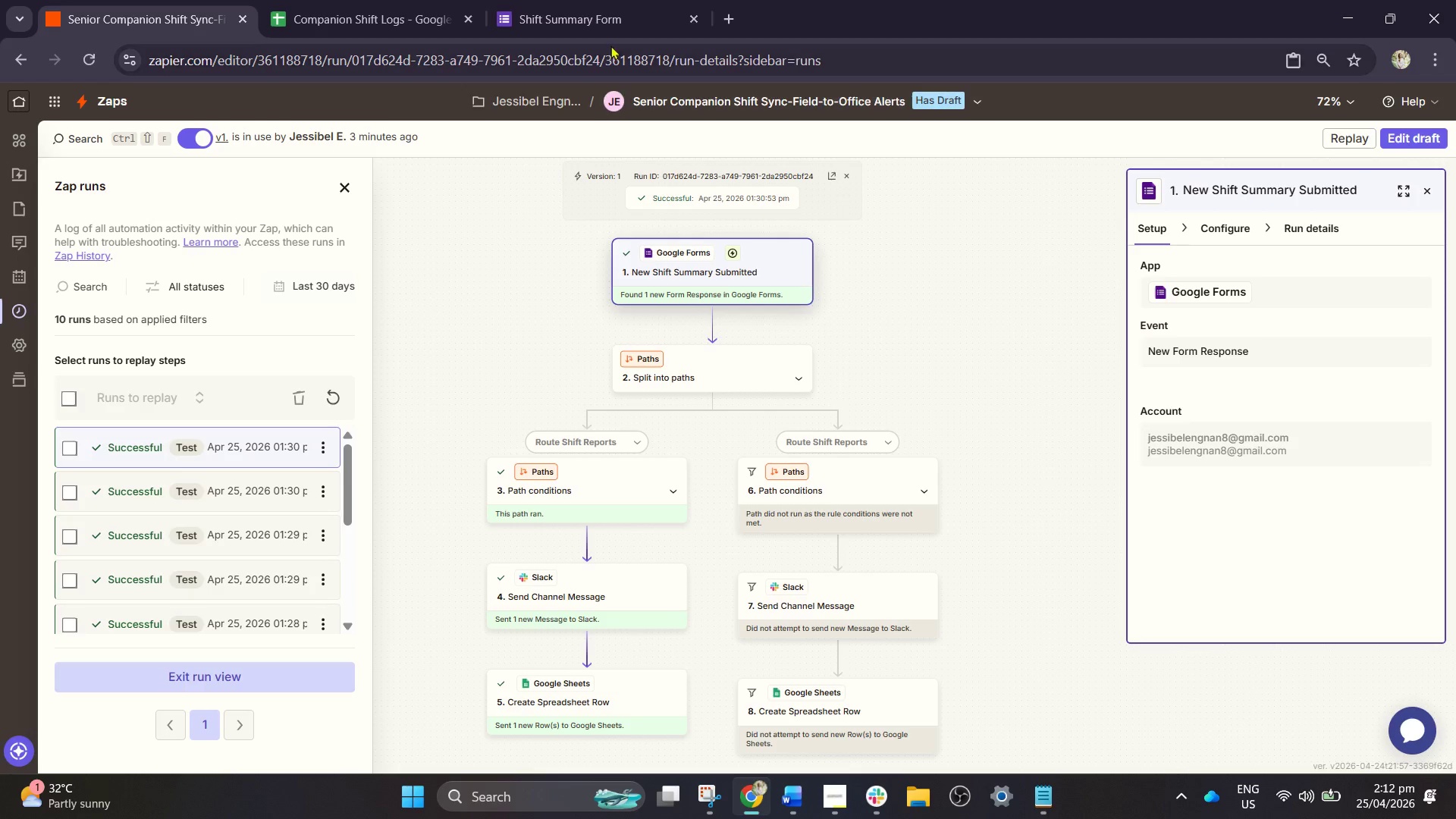 
left_click([600, 0])
 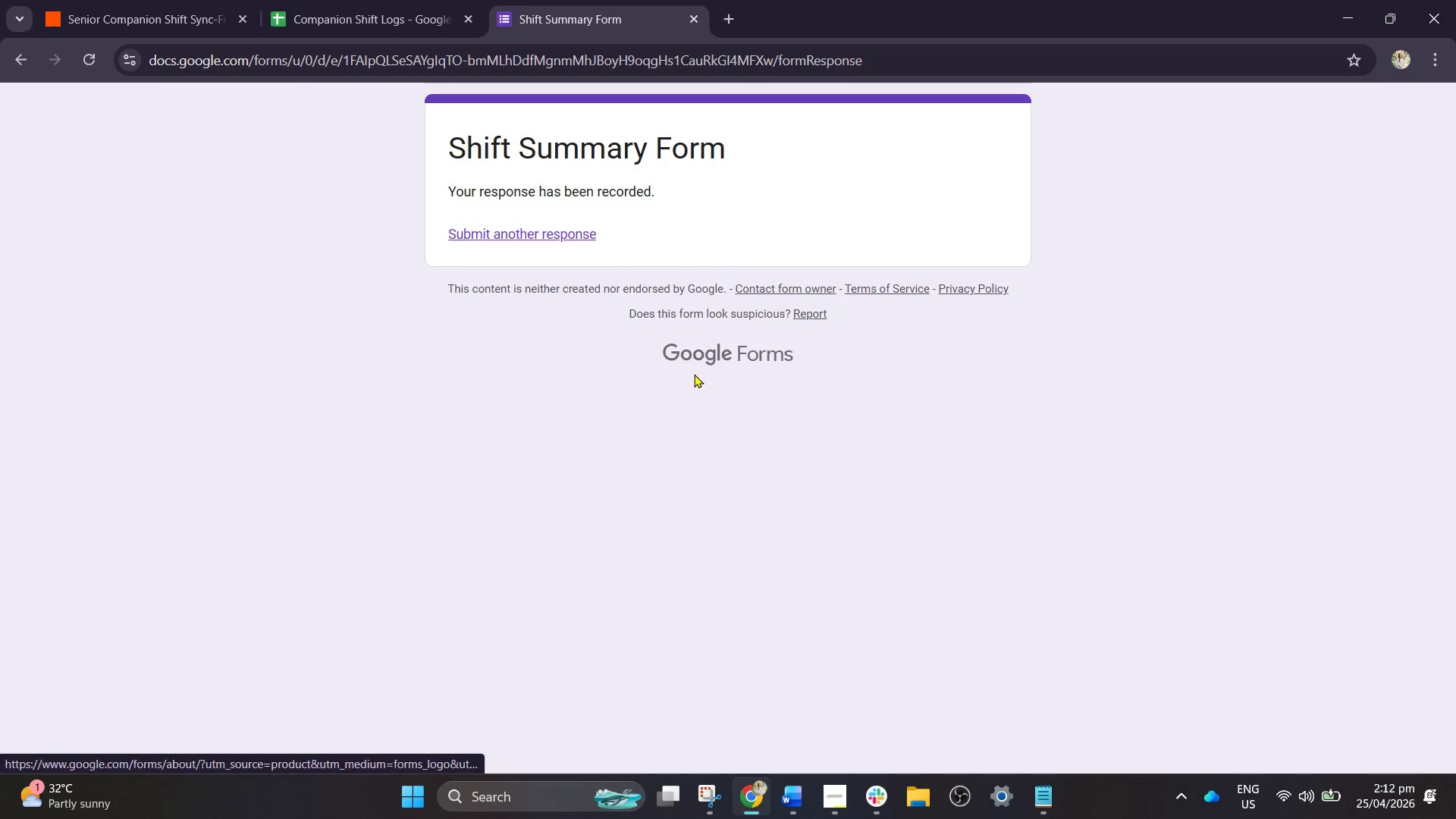 
left_click_drag(start_coordinate=[700, 792], to_coordinate=[704, 795])
 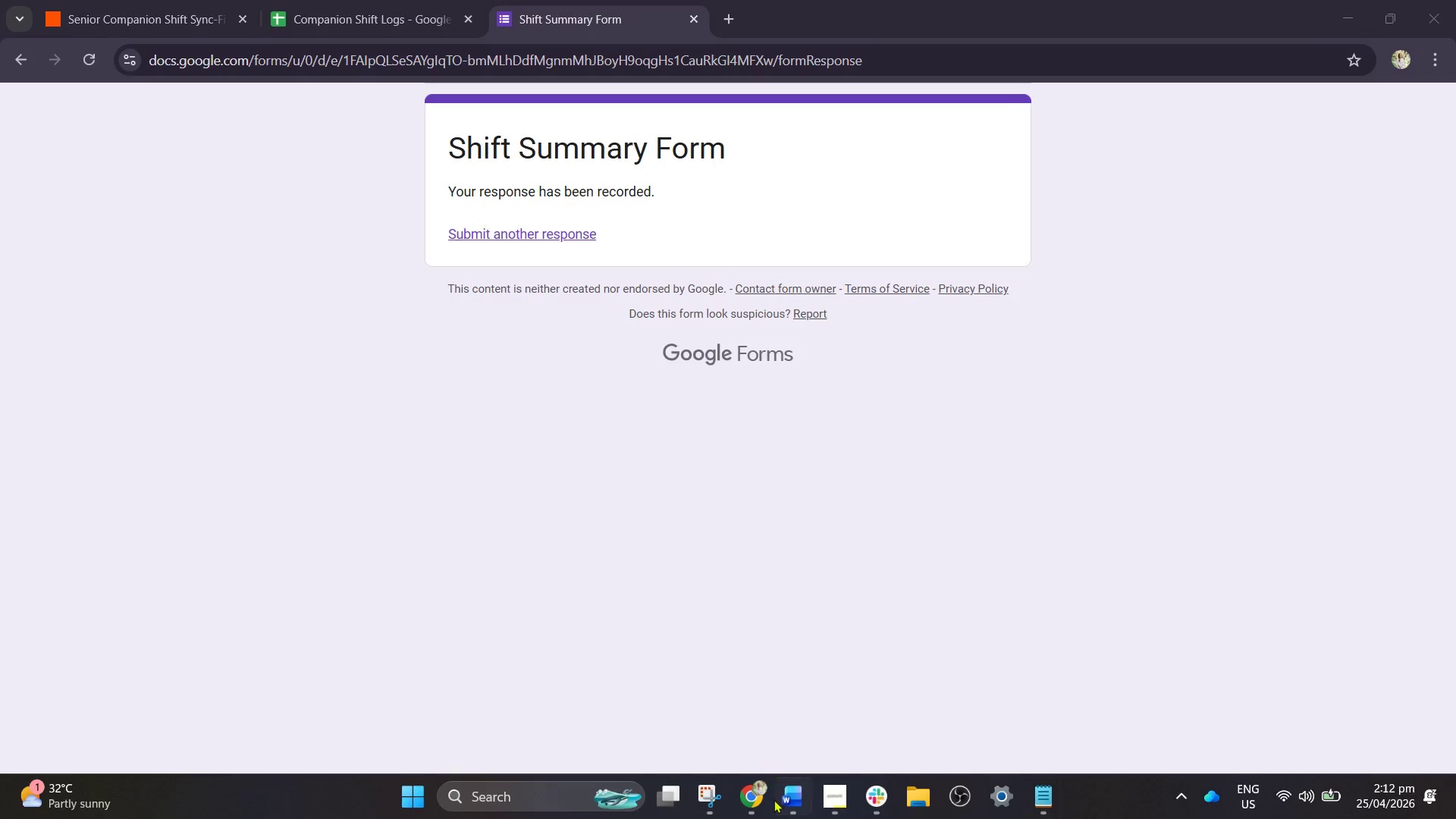 
left_click([721, 800])
 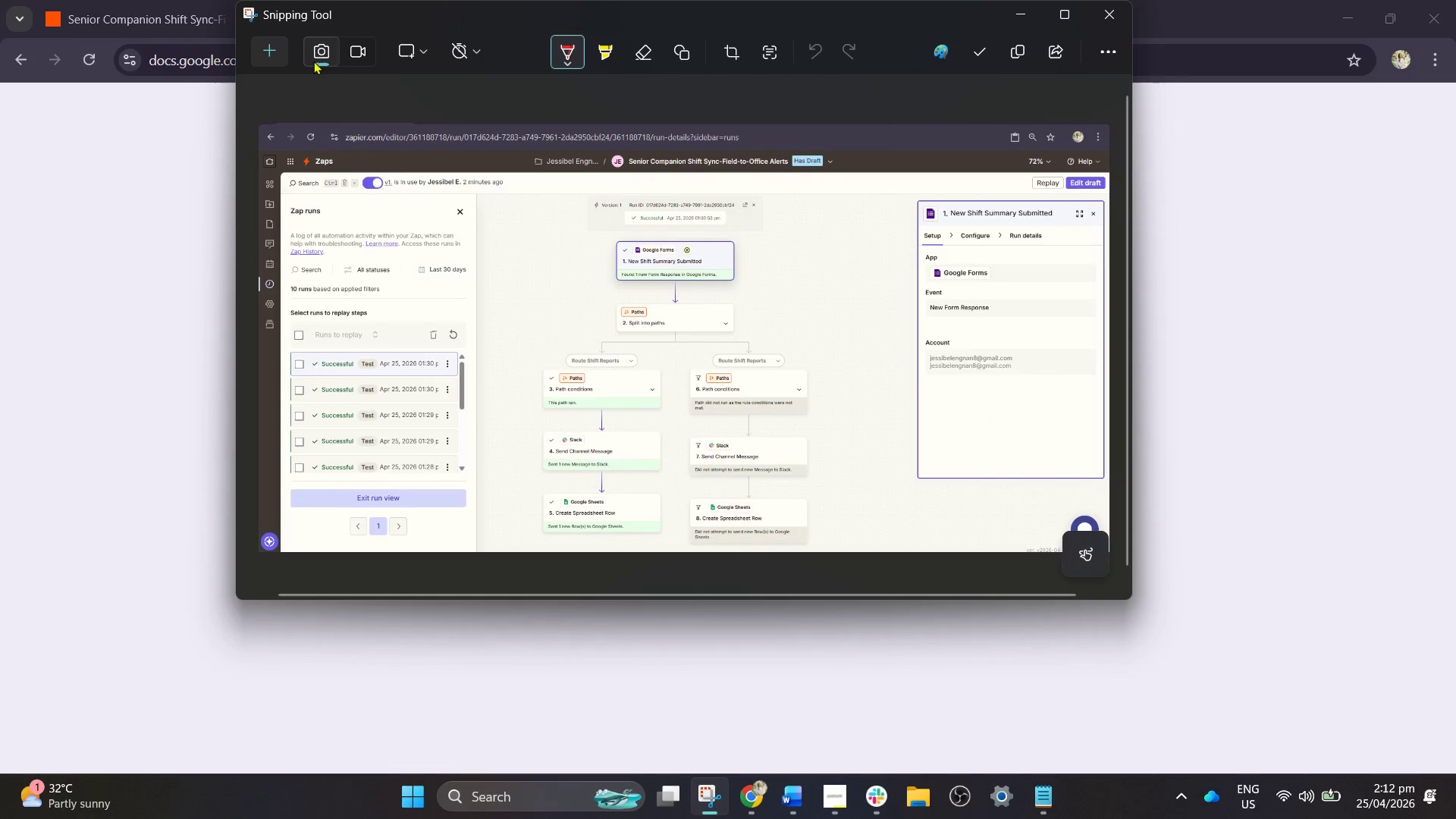 
left_click([271, 42])
 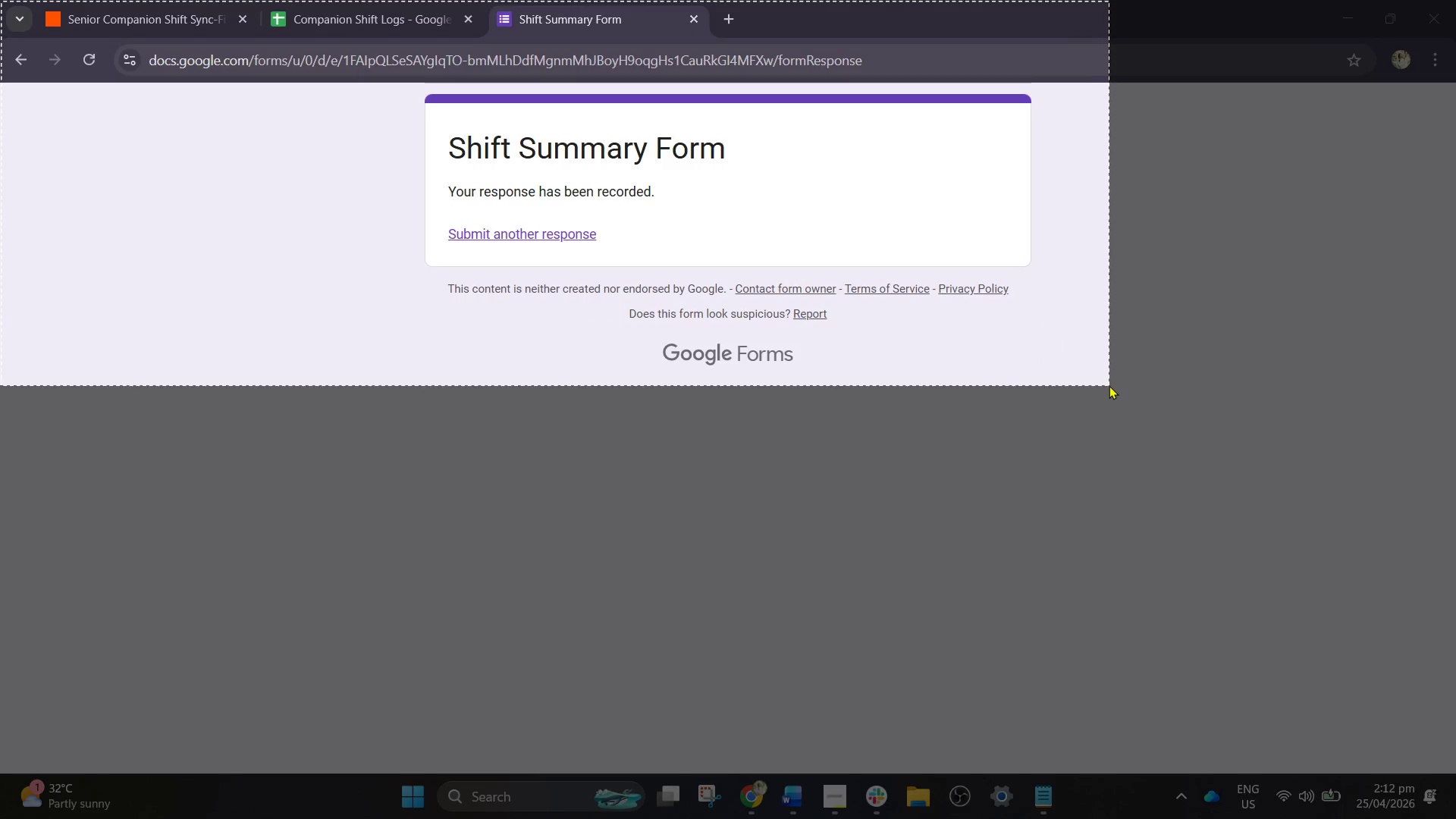 
left_click([0, 0])
 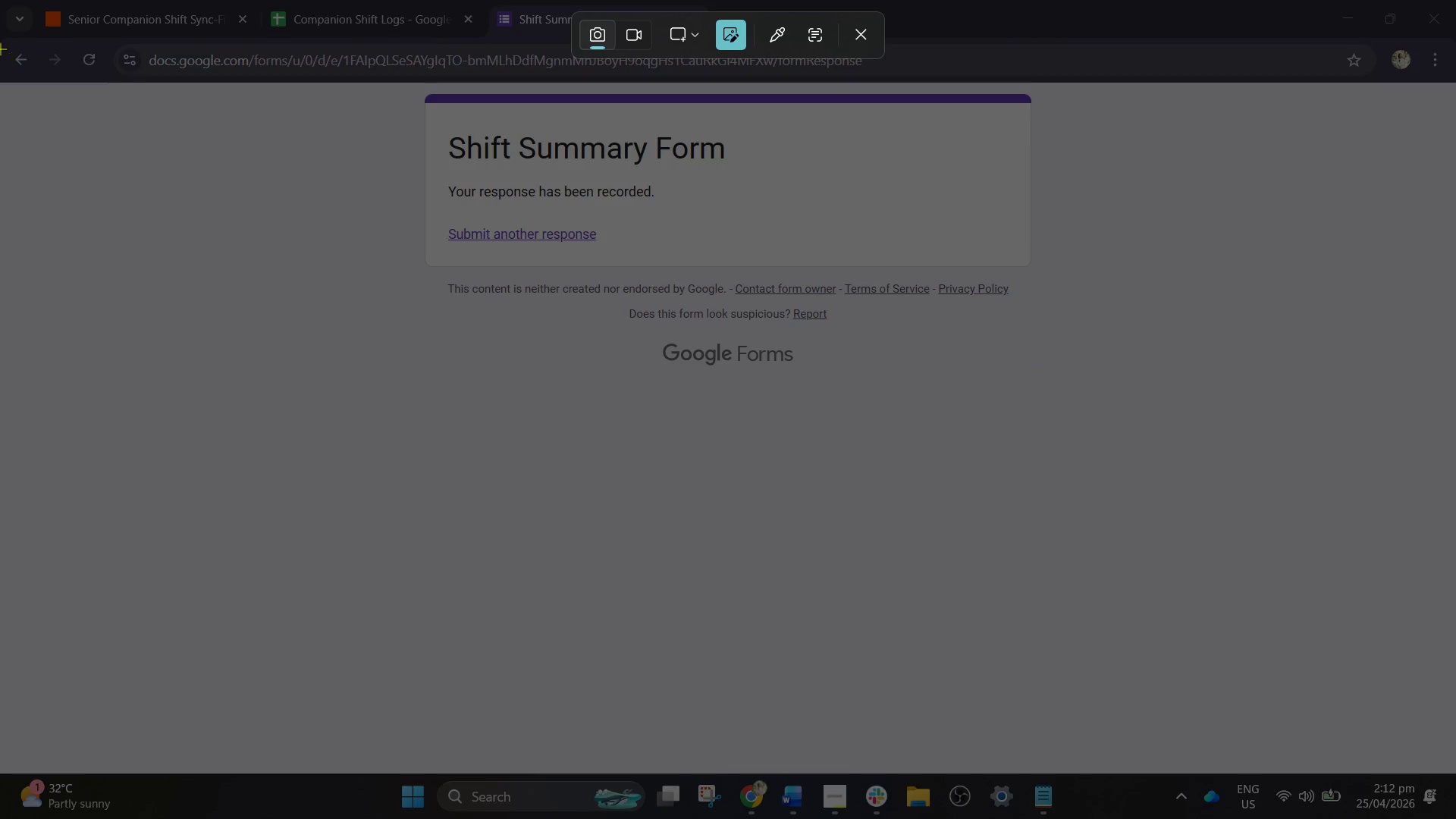 
left_click_drag(start_coordinate=[0, 46], to_coordinate=[1455, 460])
 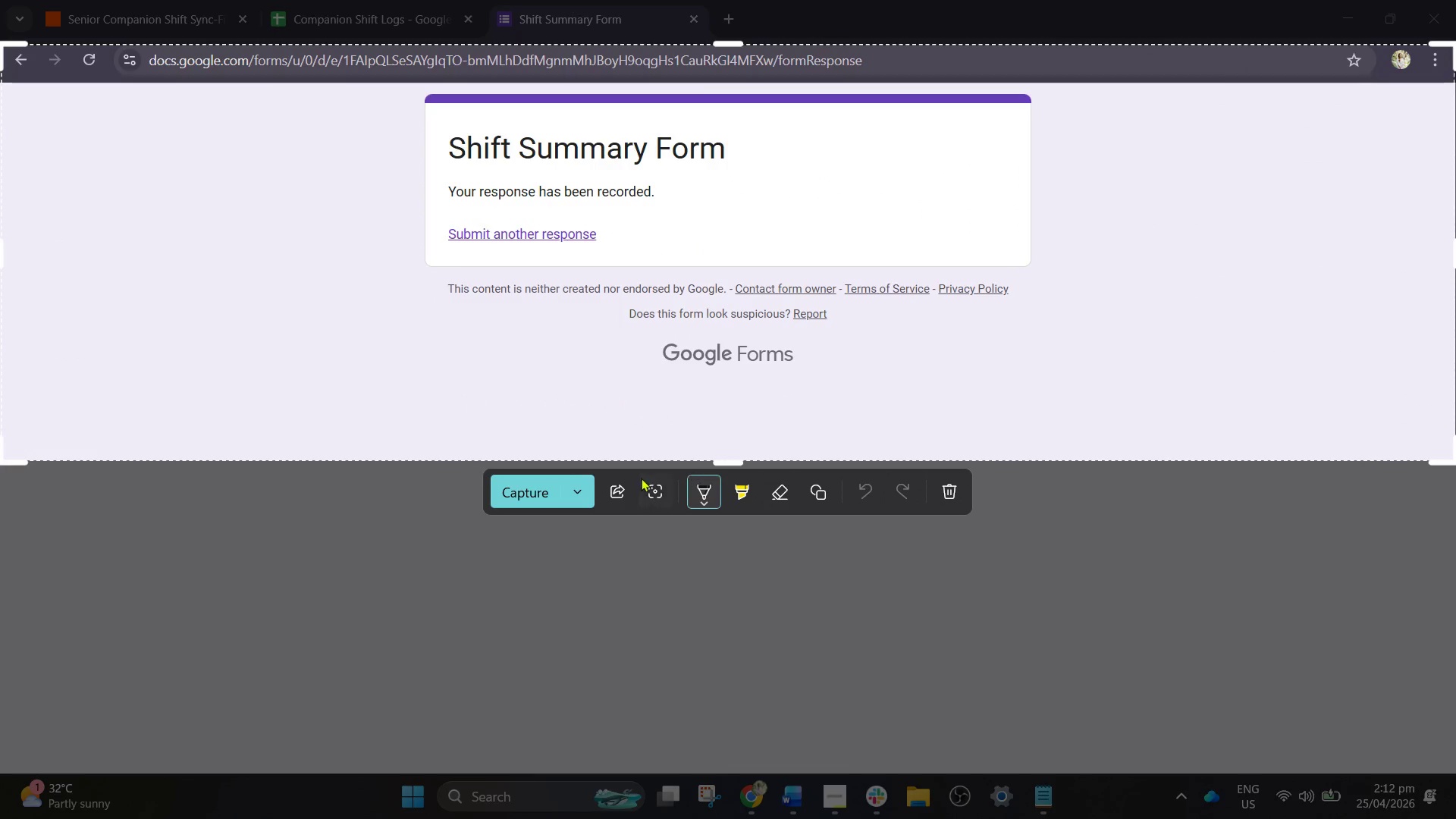 
left_click([539, 485])
 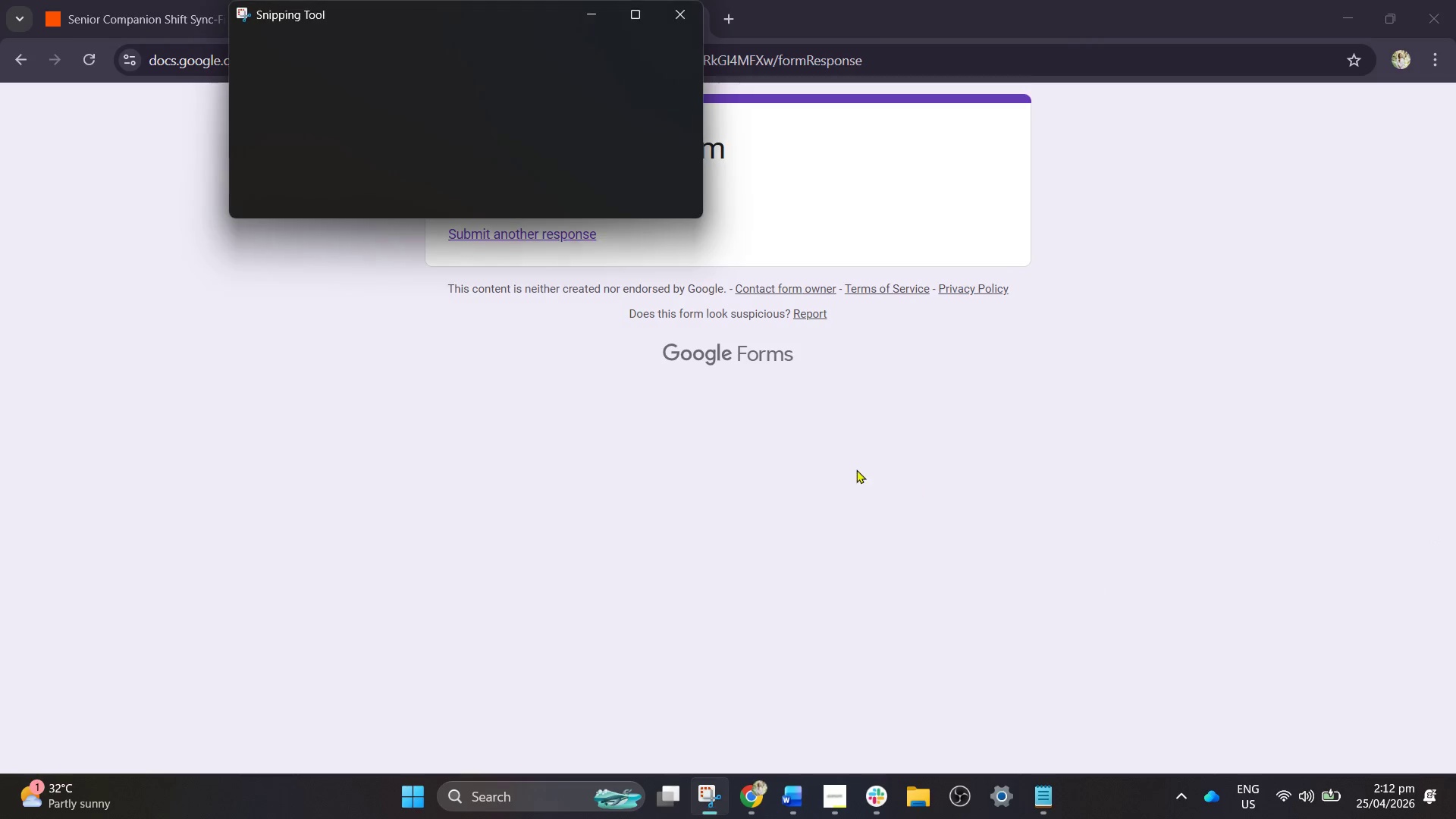 
left_click([803, 408])
 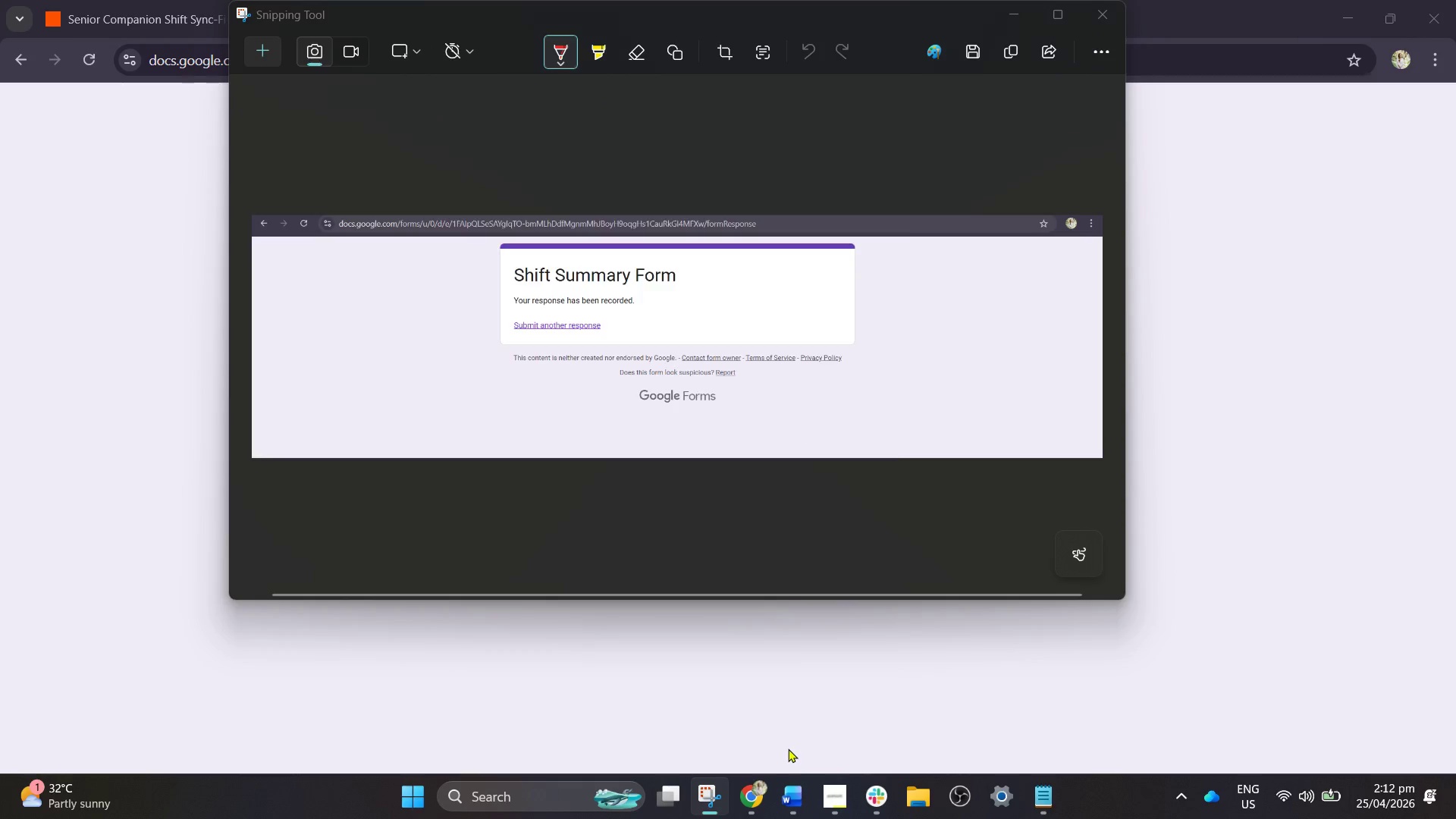 
left_click([789, 792])
 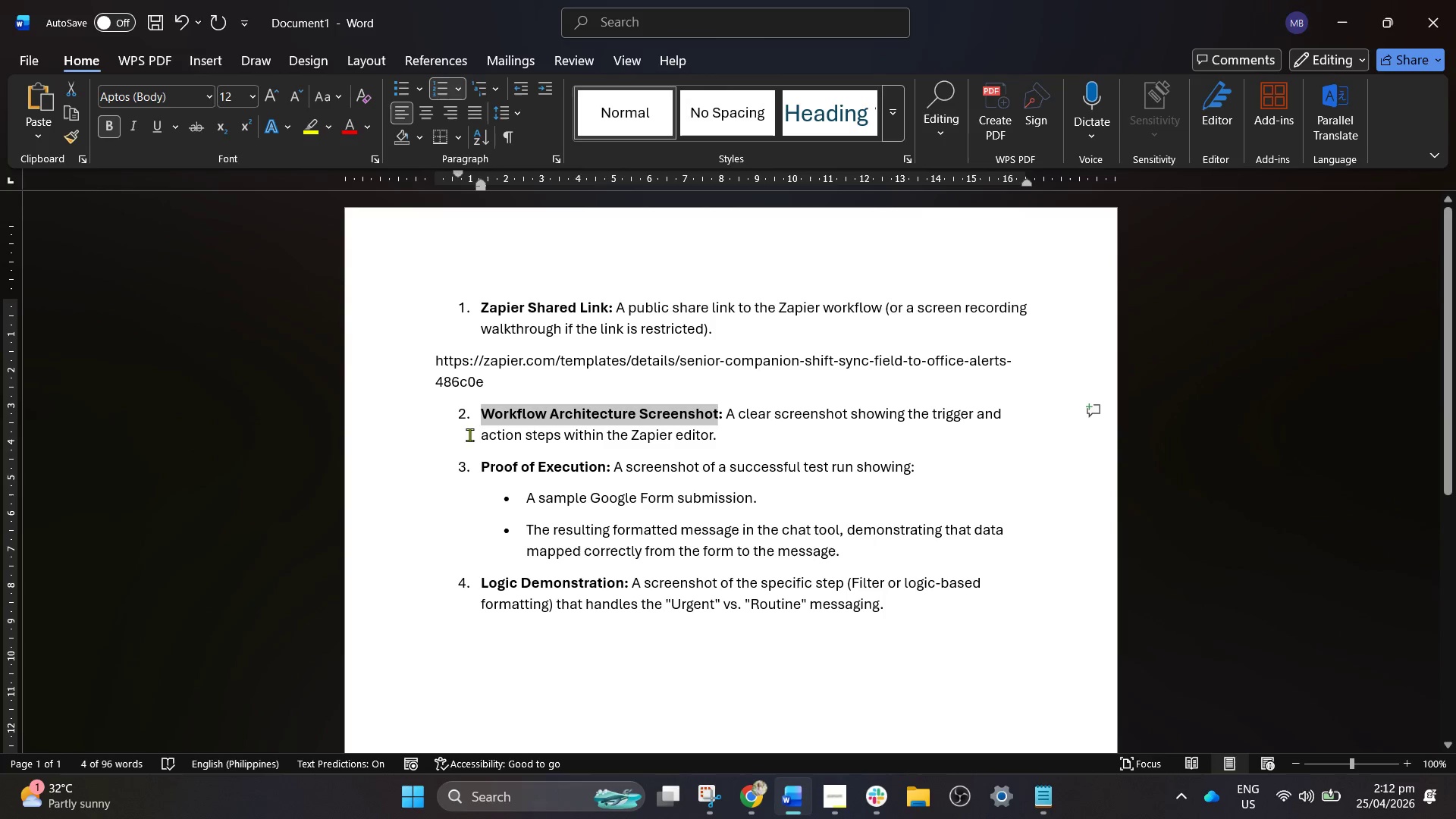 
left_click_drag(start_coordinate=[481, 469], to_coordinate=[570, 468])
 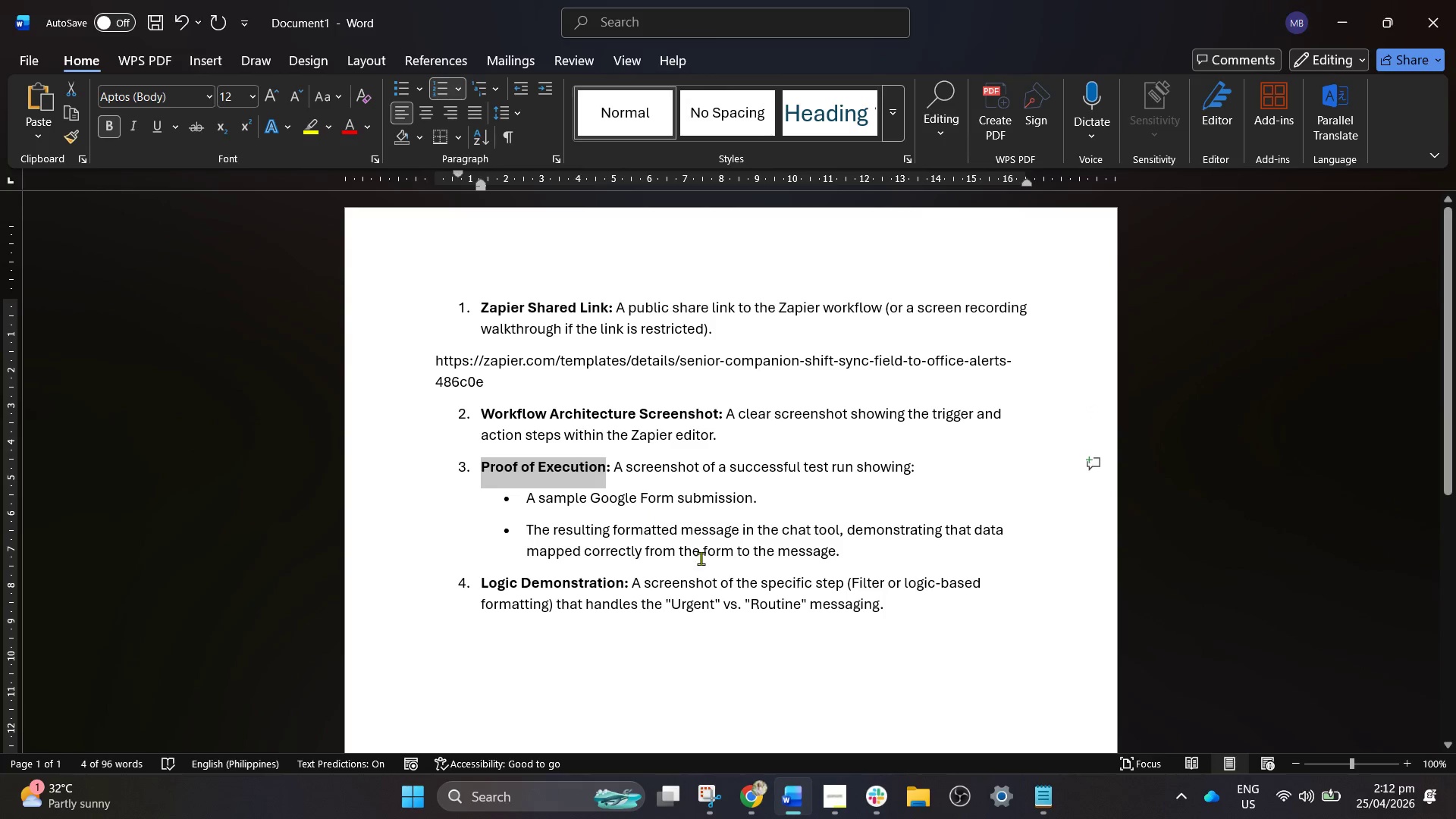 
key(Control+C)
 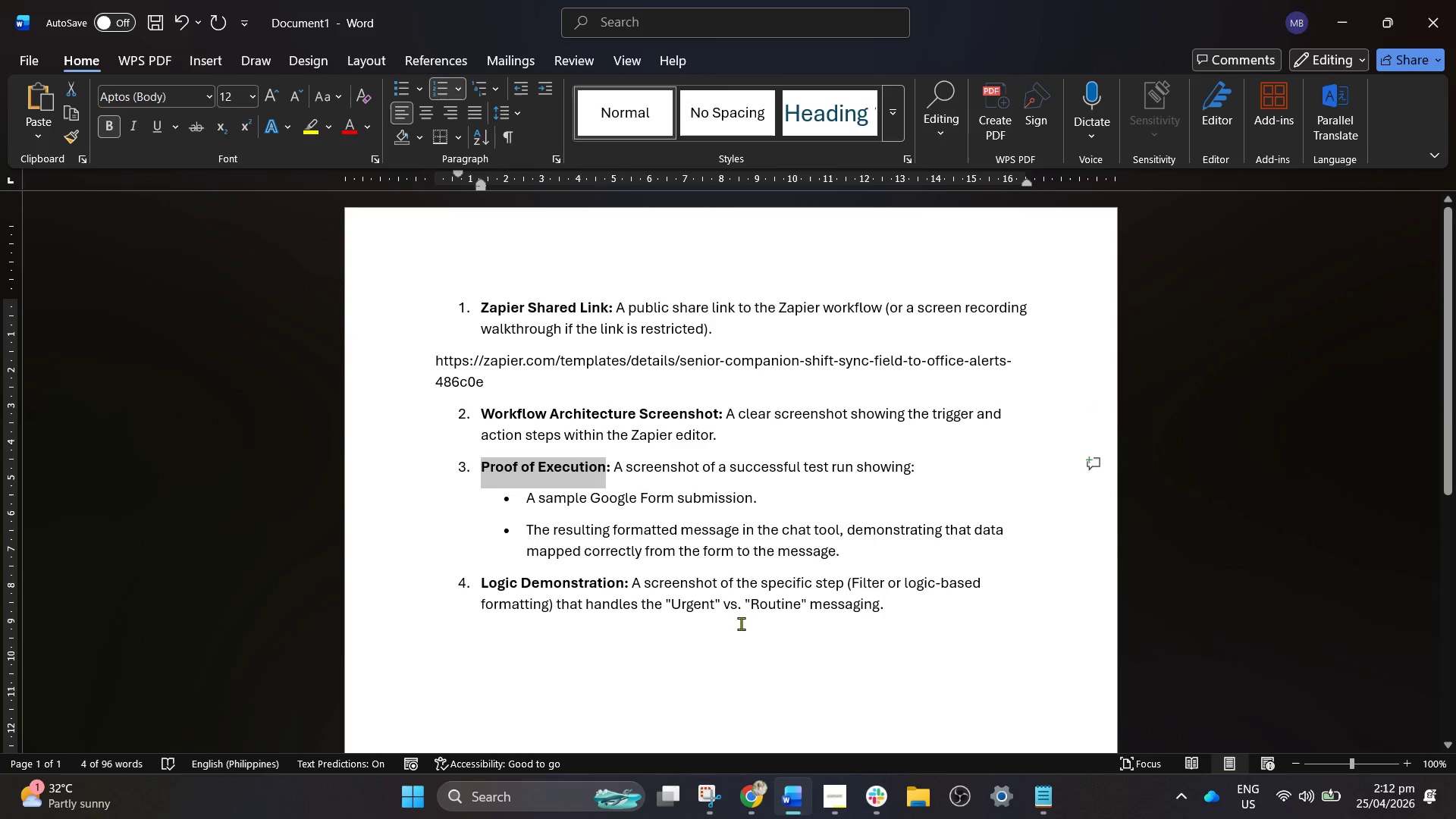 
key(Control+C)
 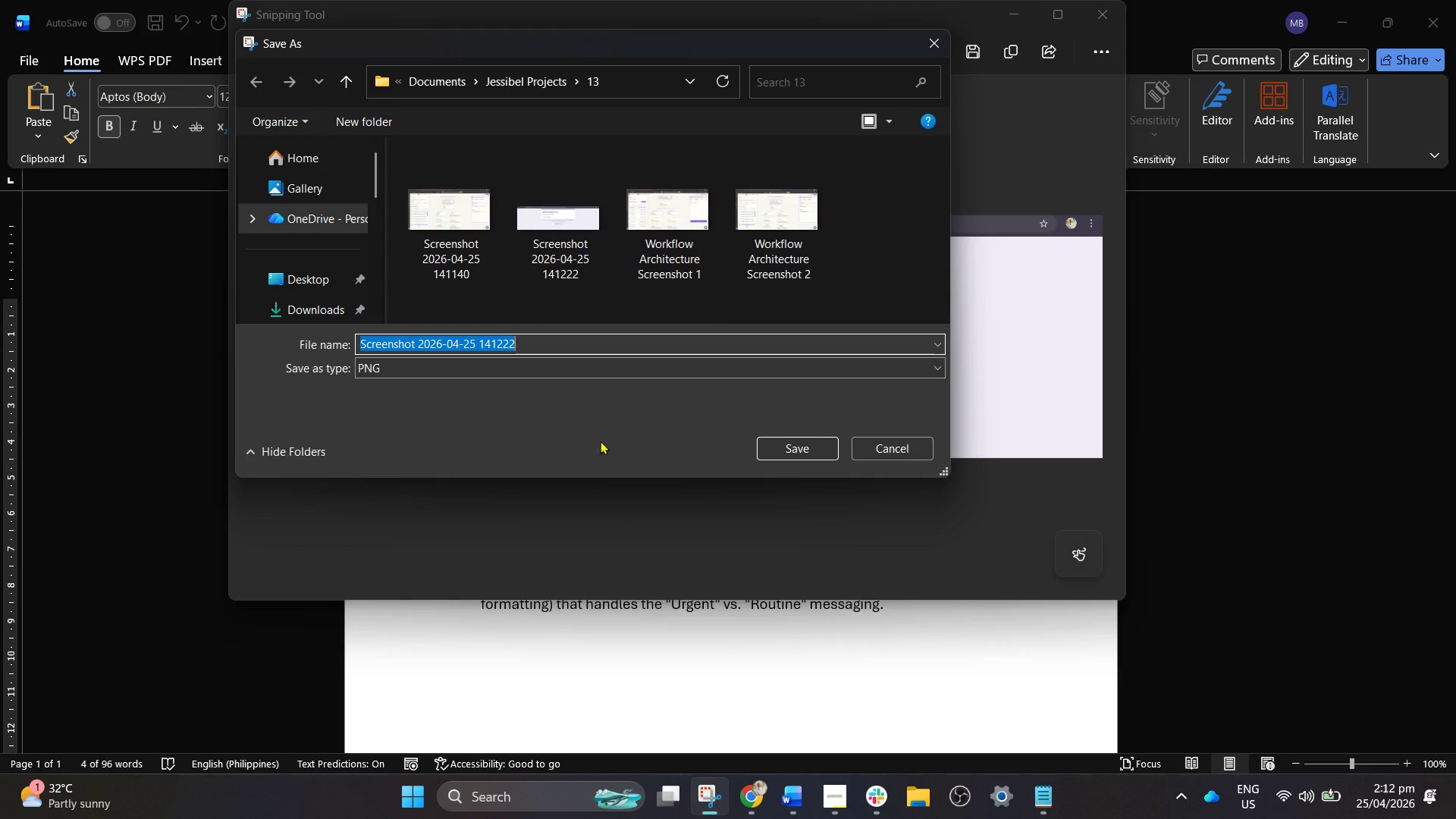 
key(Control+V)
 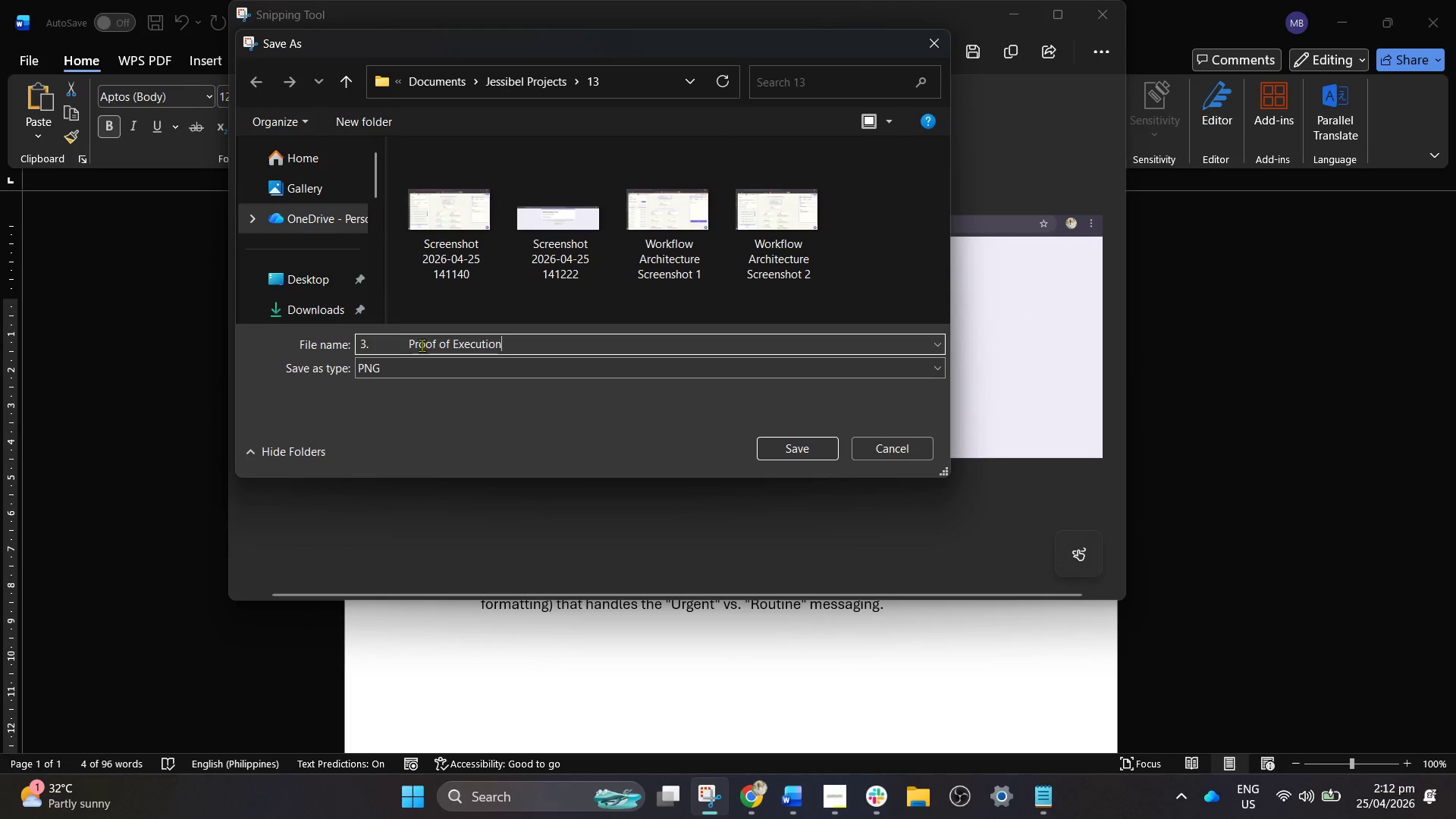 
left_click_drag(start_coordinate=[407, 343], to_coordinate=[290, 341])
 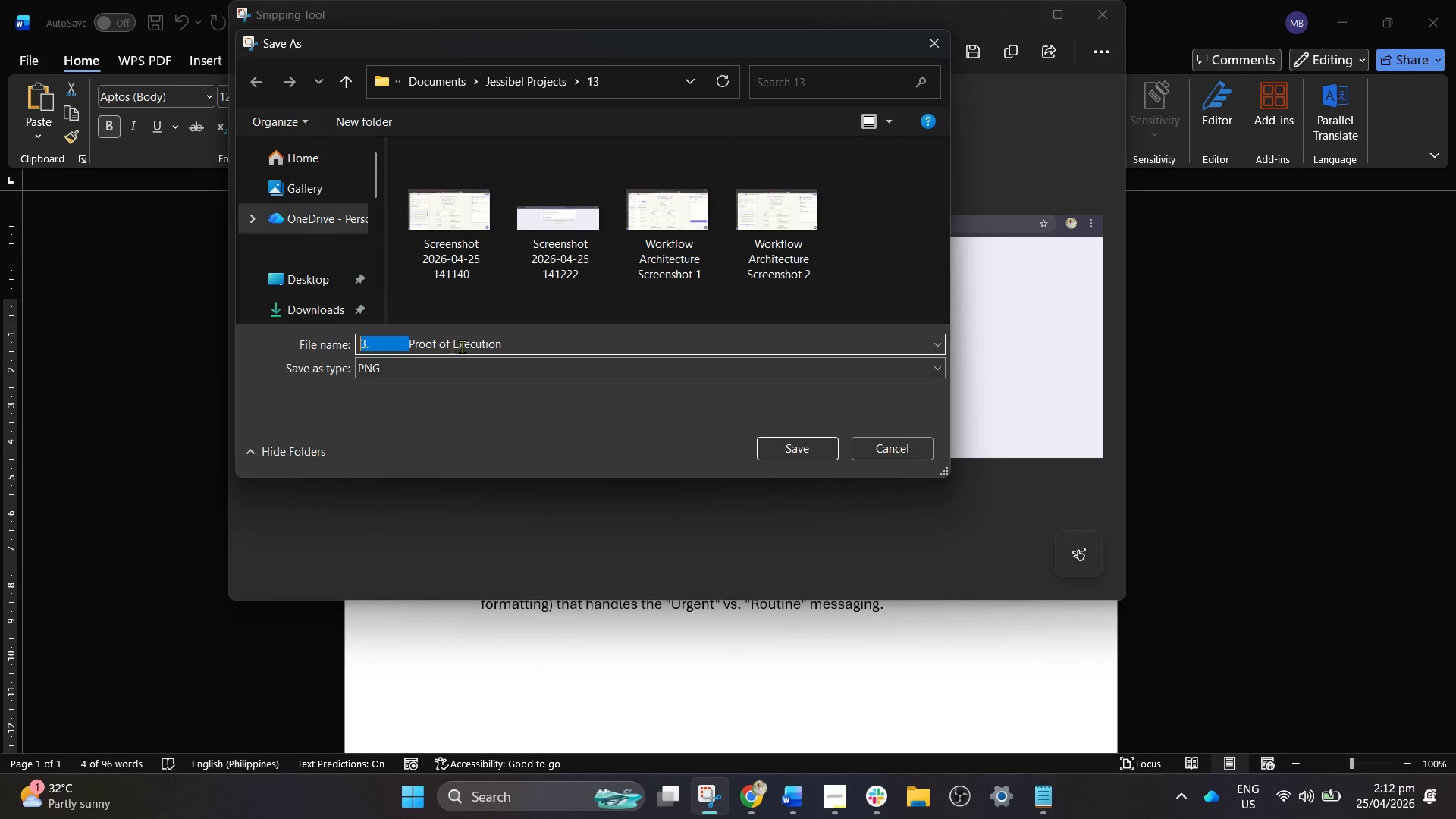 
key(Equal)
 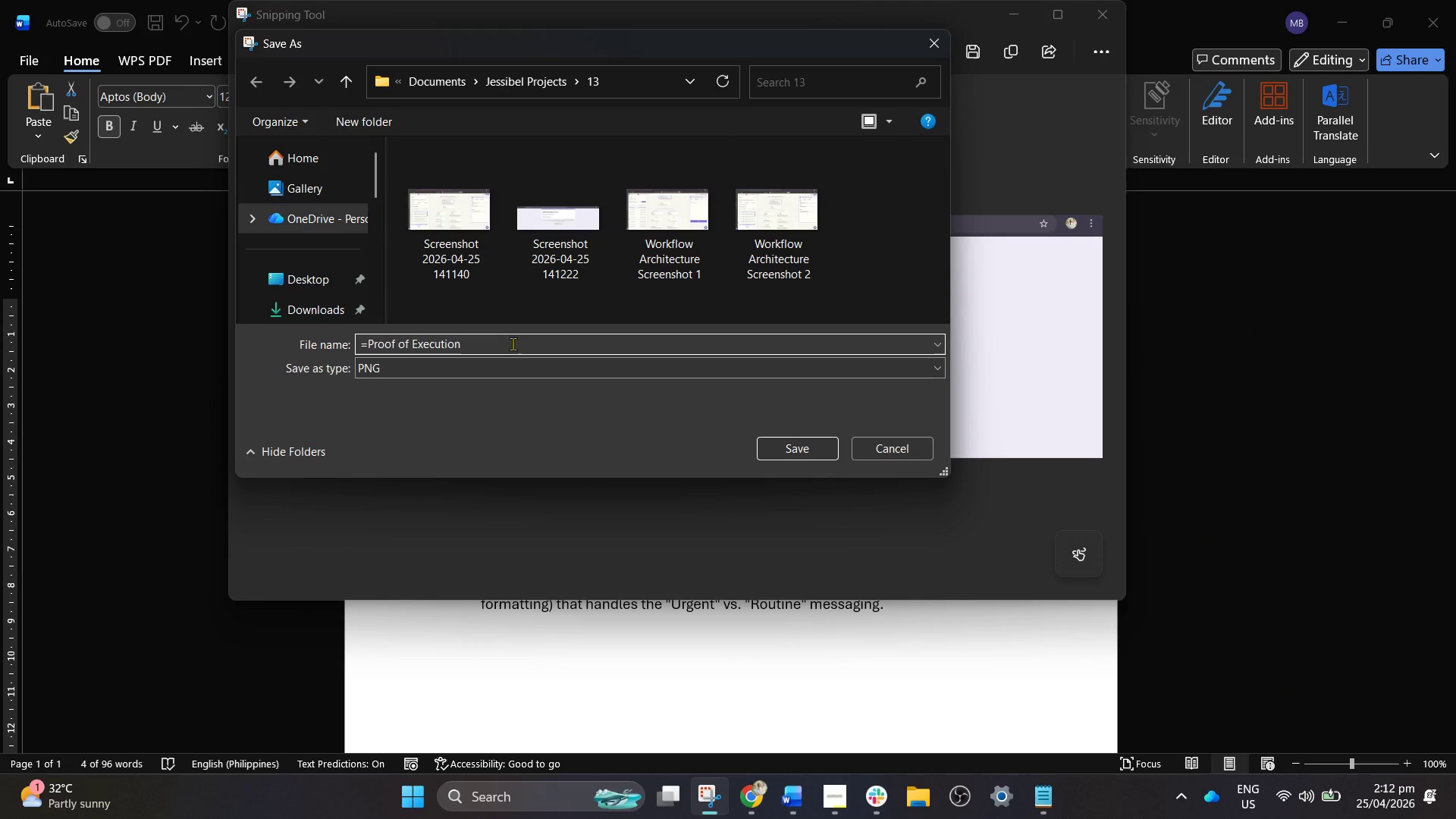 
key(Backspace)
 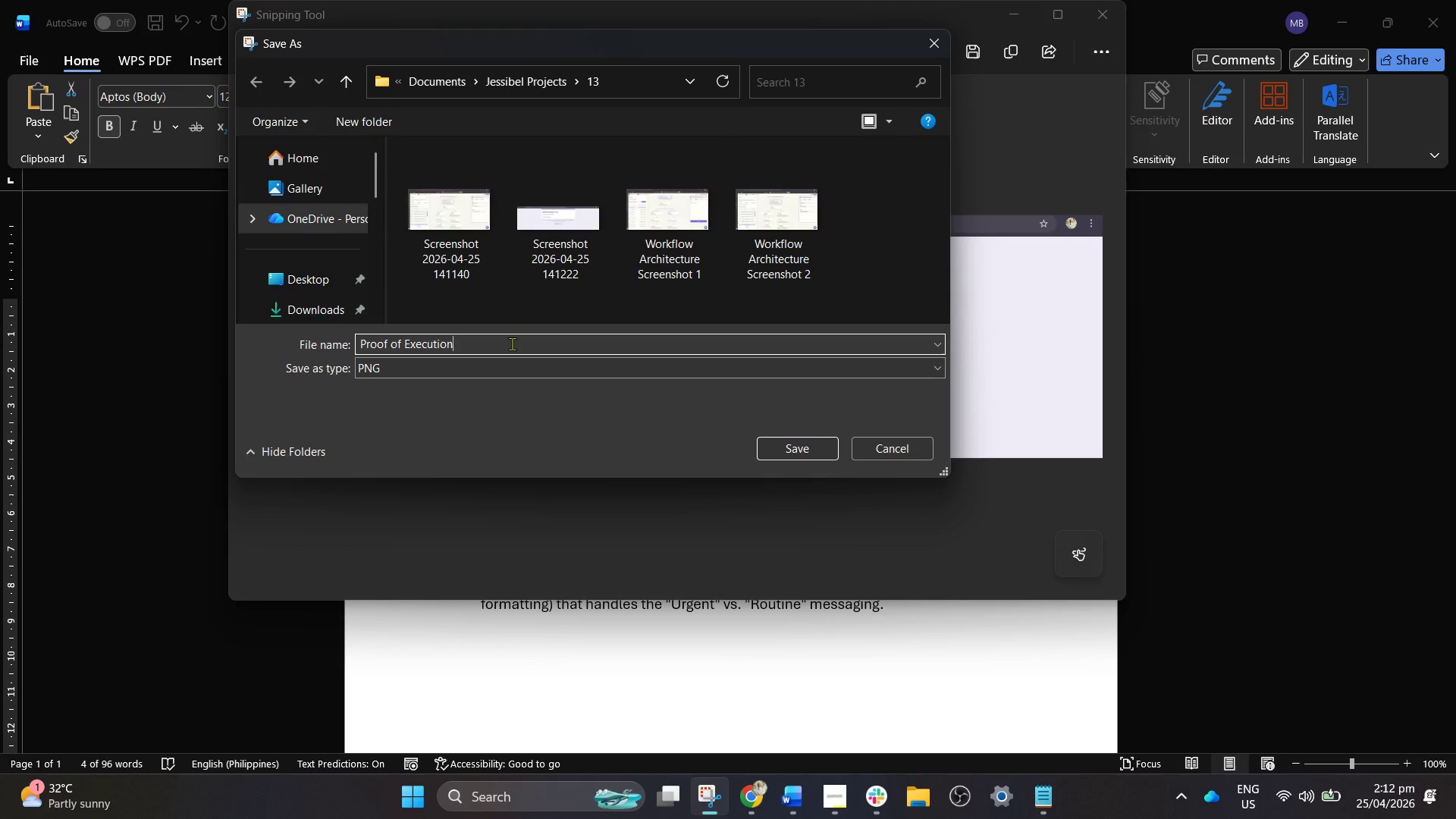 
left_click([512, 344])
 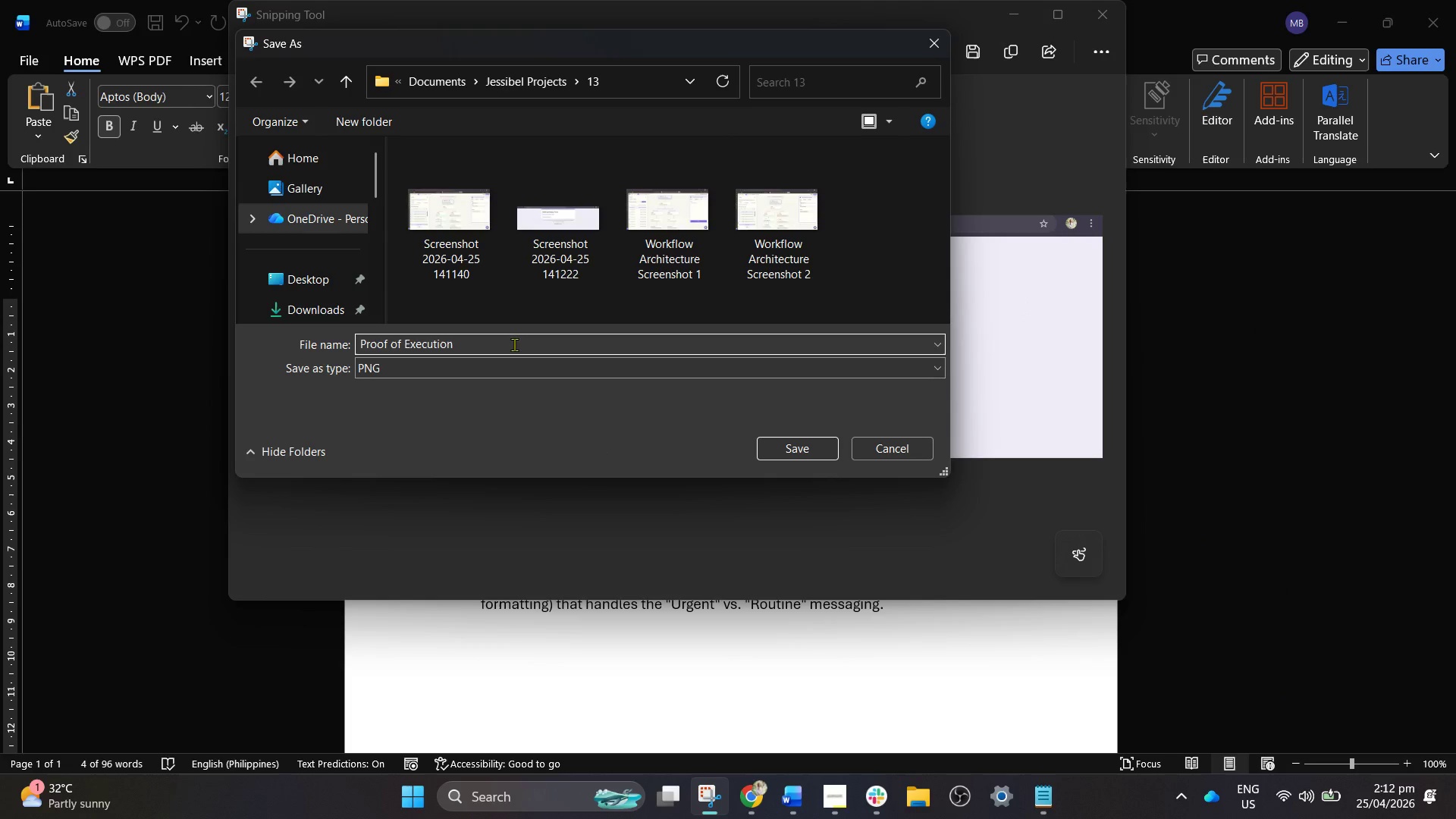 
key(Space)
 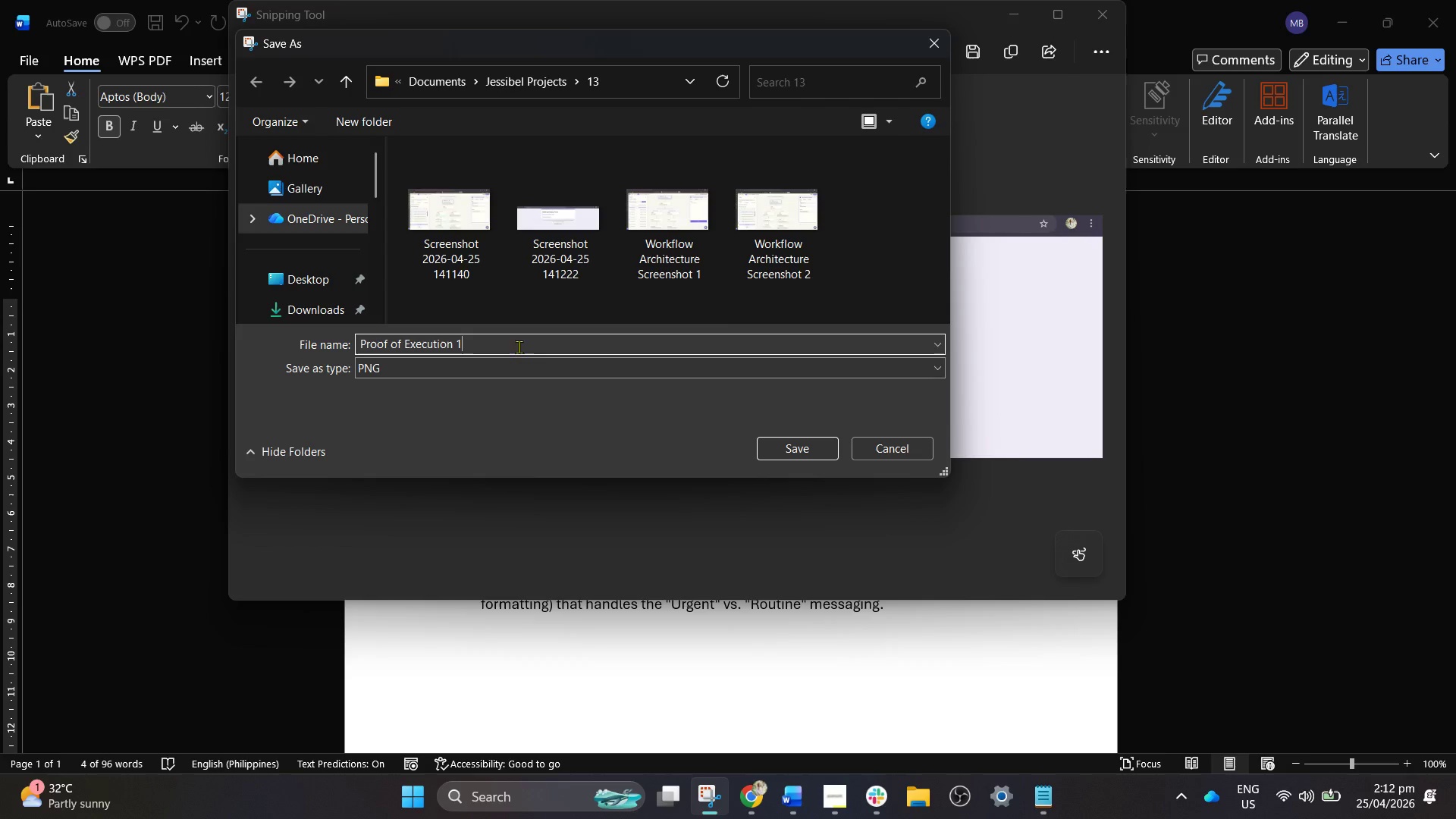 
key(1)
 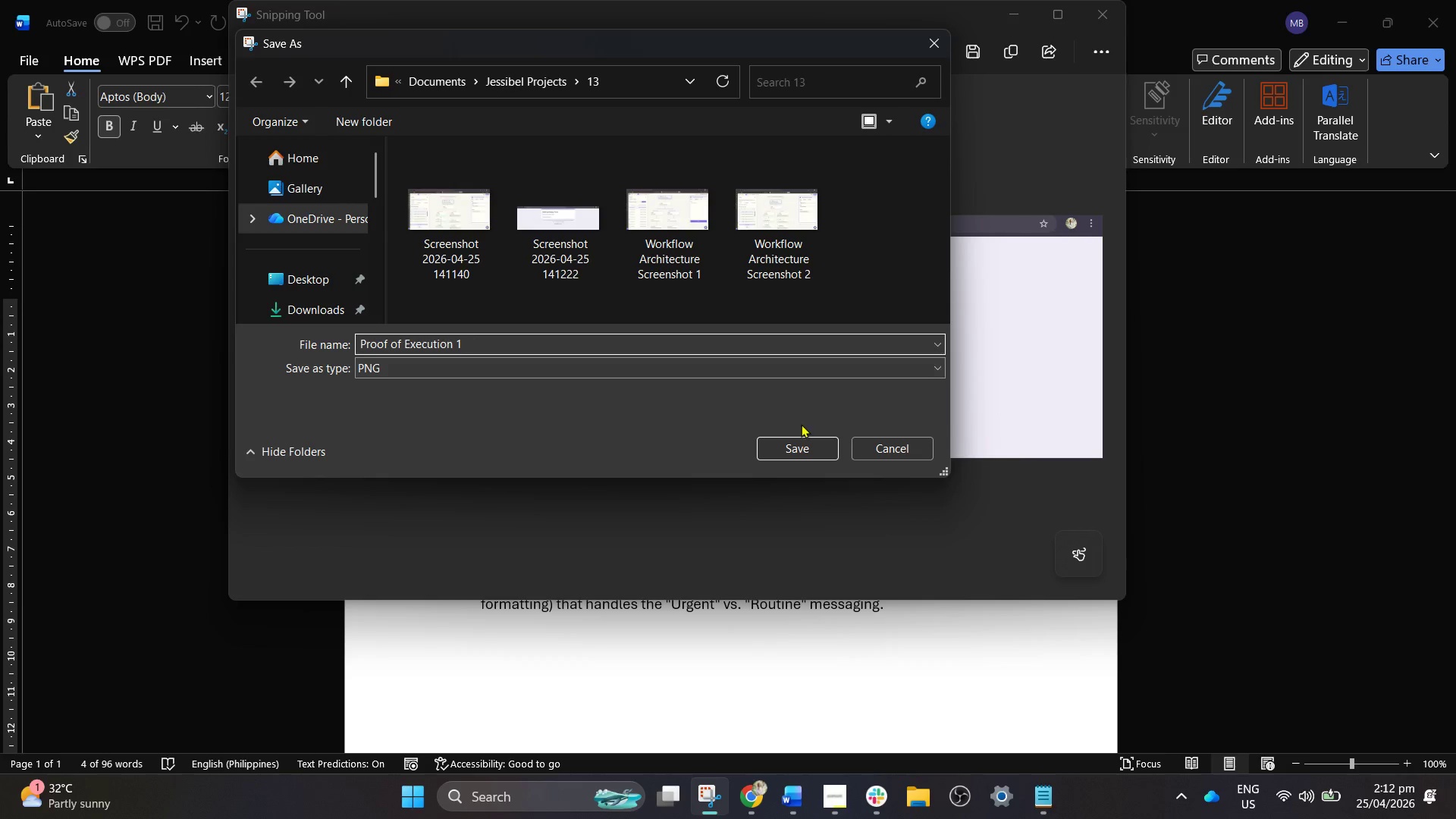 
left_click([802, 447])
 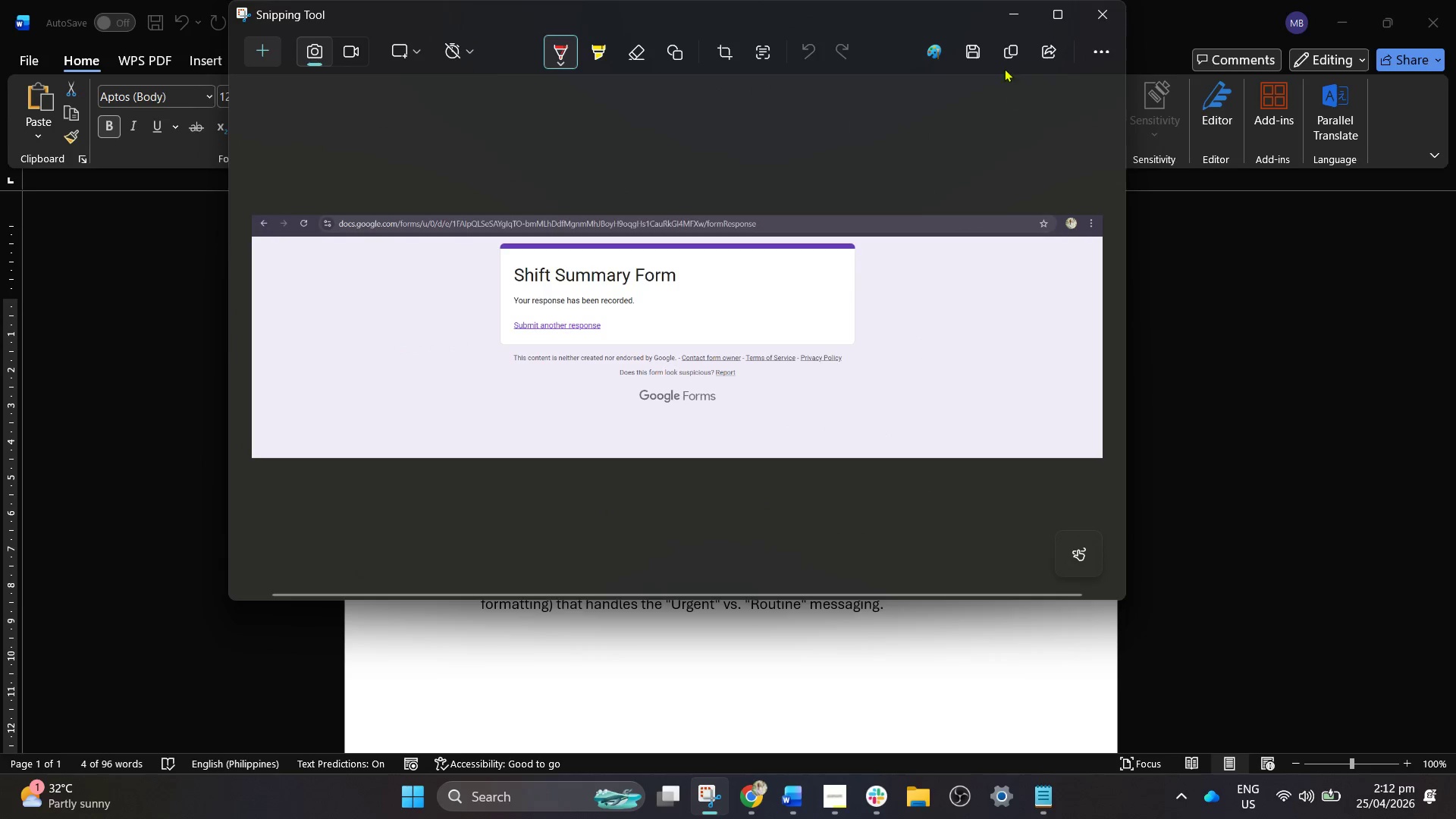 
left_click([1013, 14])
 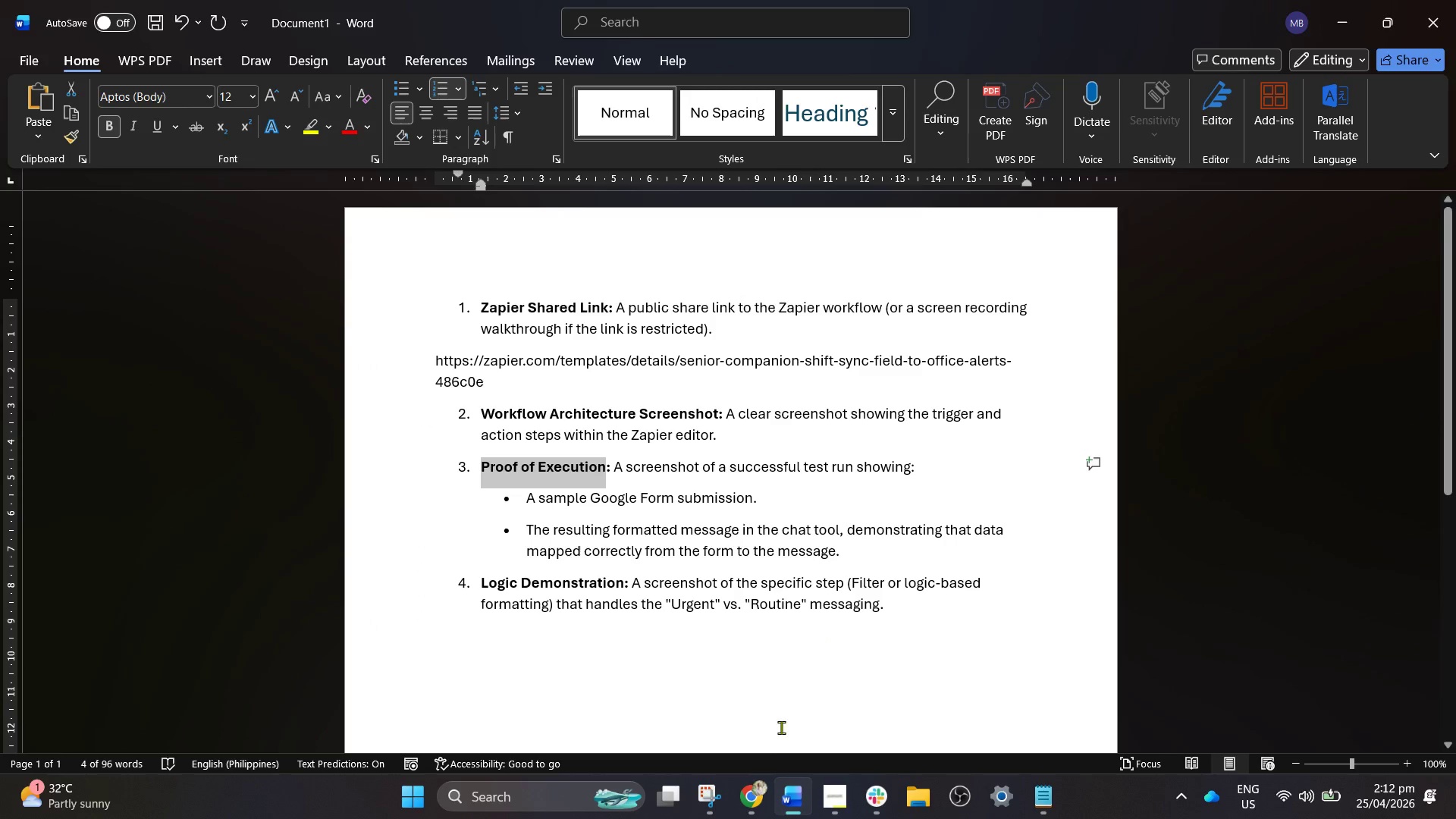 
left_click([758, 785])
 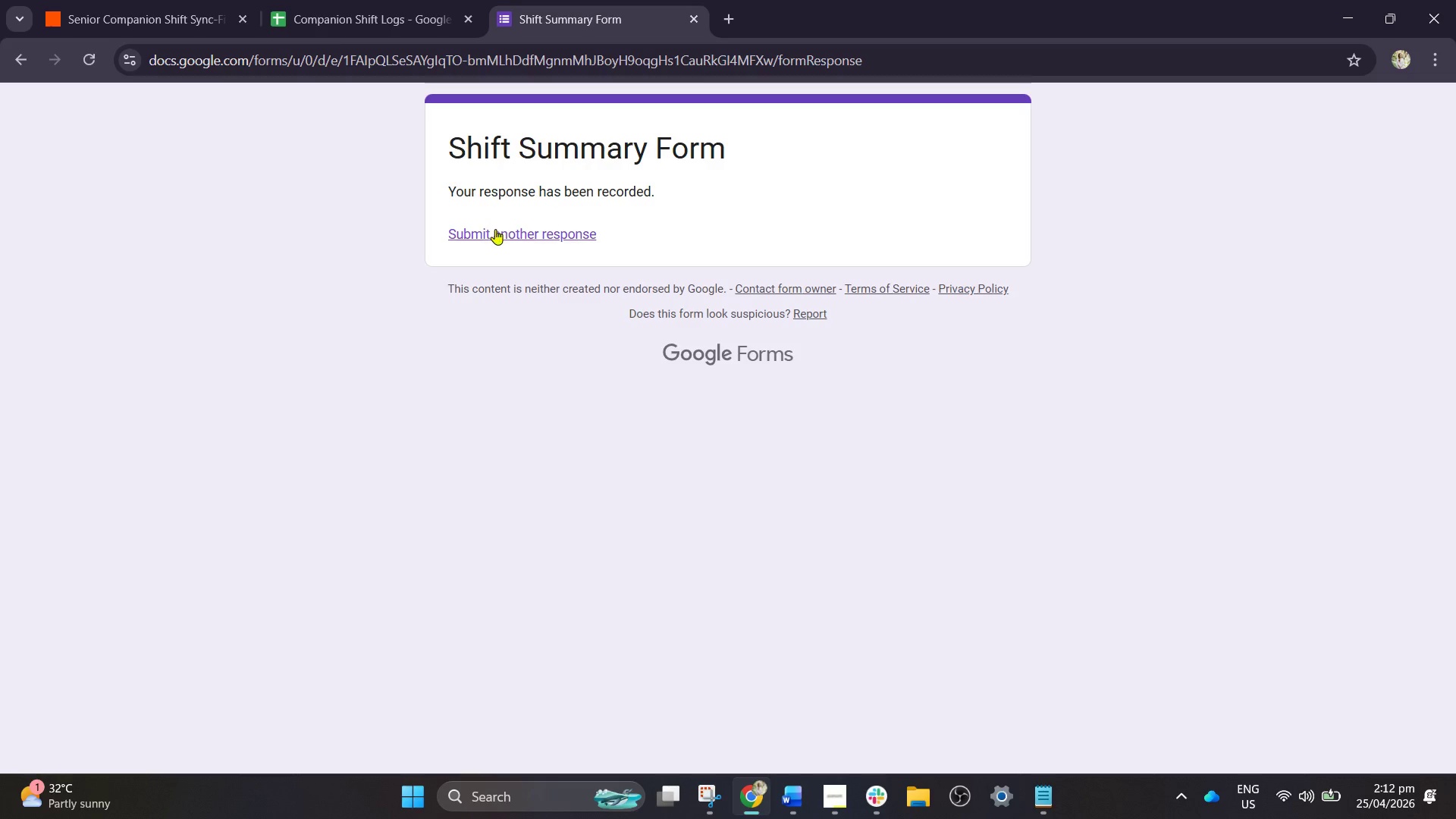 
left_click([504, 232])
 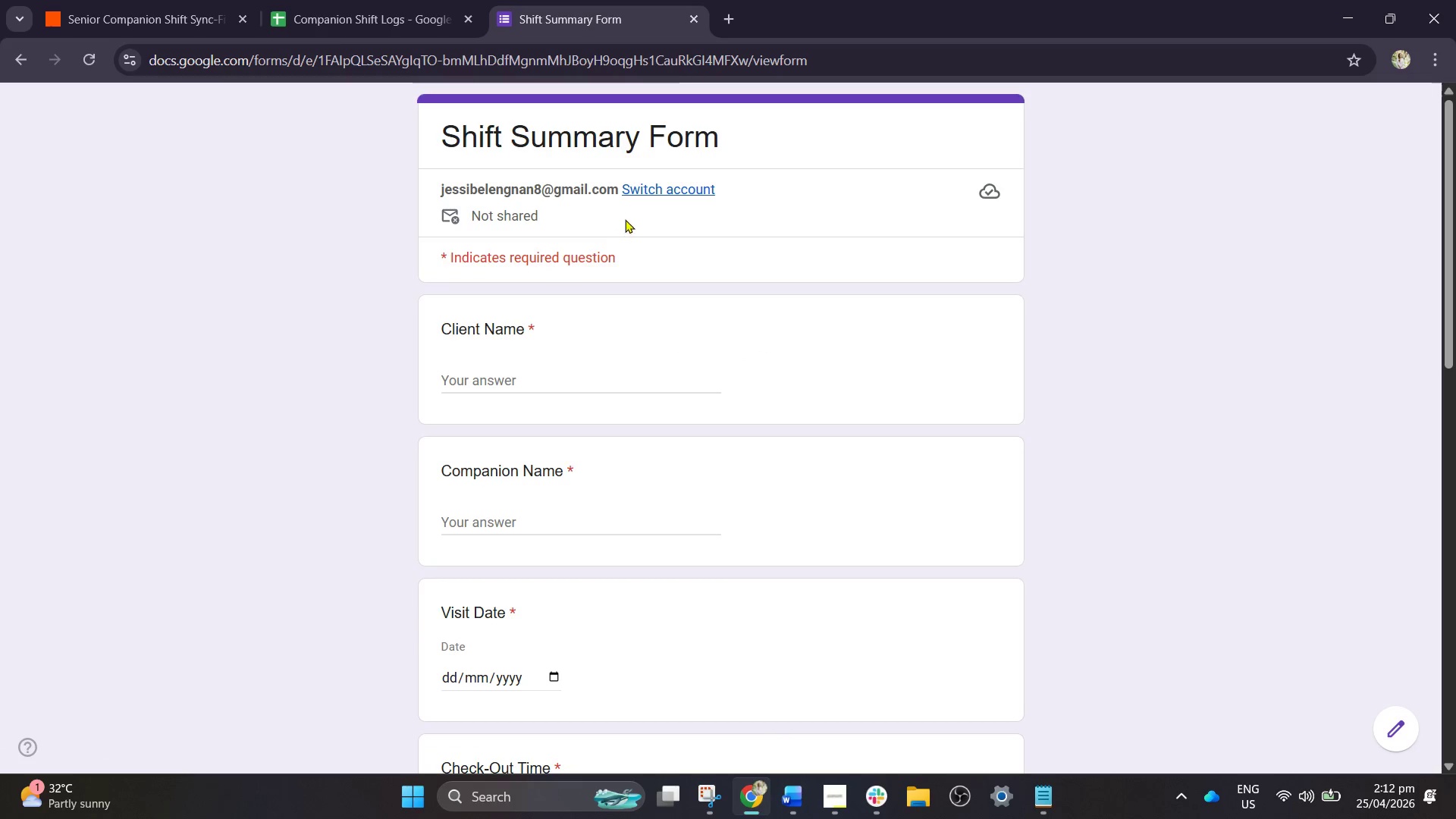 
left_click([529, 384])
 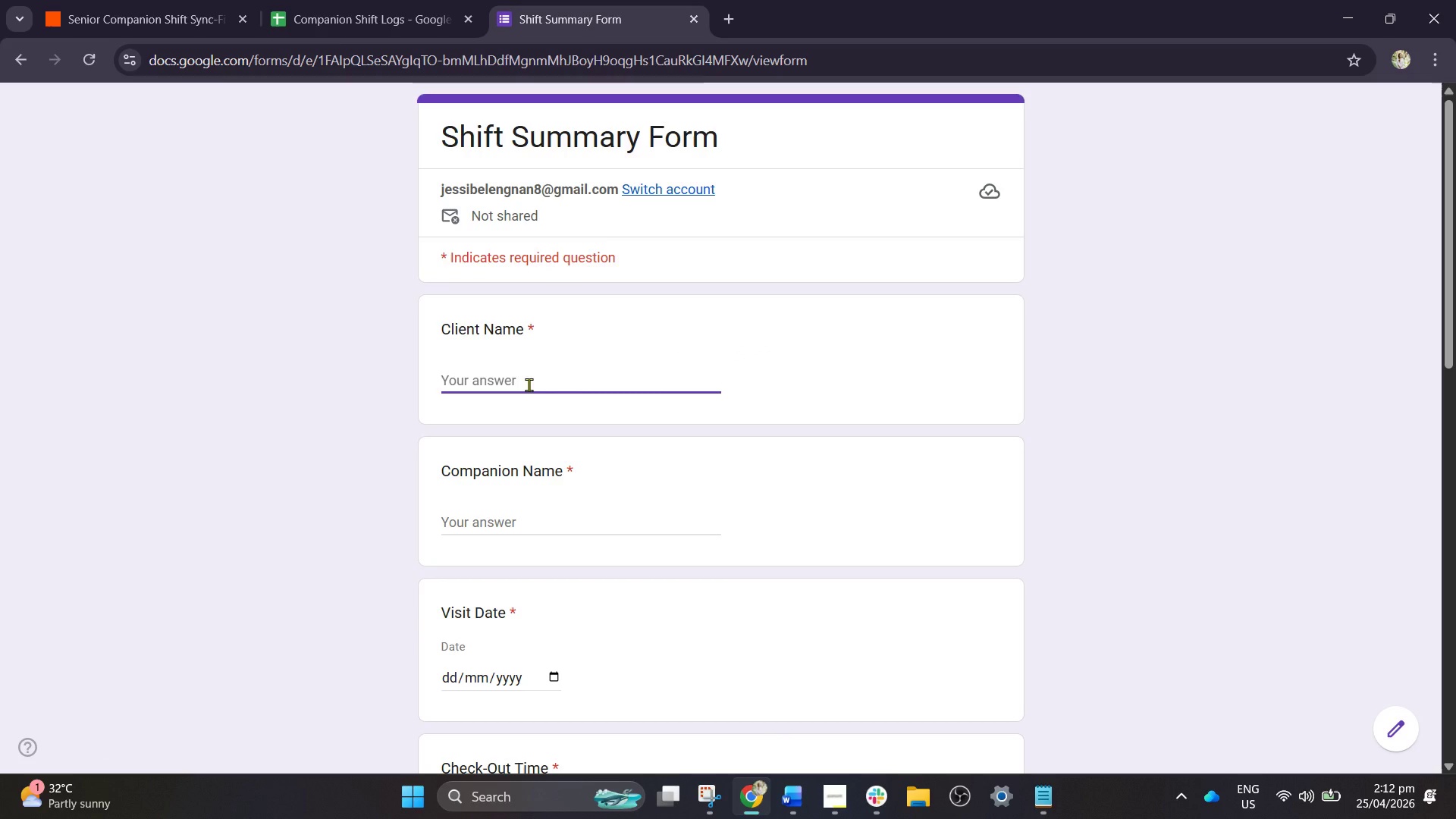 
type(Bu)
key(Backspace)
key(Backspace)
type(Rego)
key(Backspace)
key(Backspace)
key(Backspace)
type(Ay)
key(Backspace)
key(Backspace)
type(ayver Garcia)
 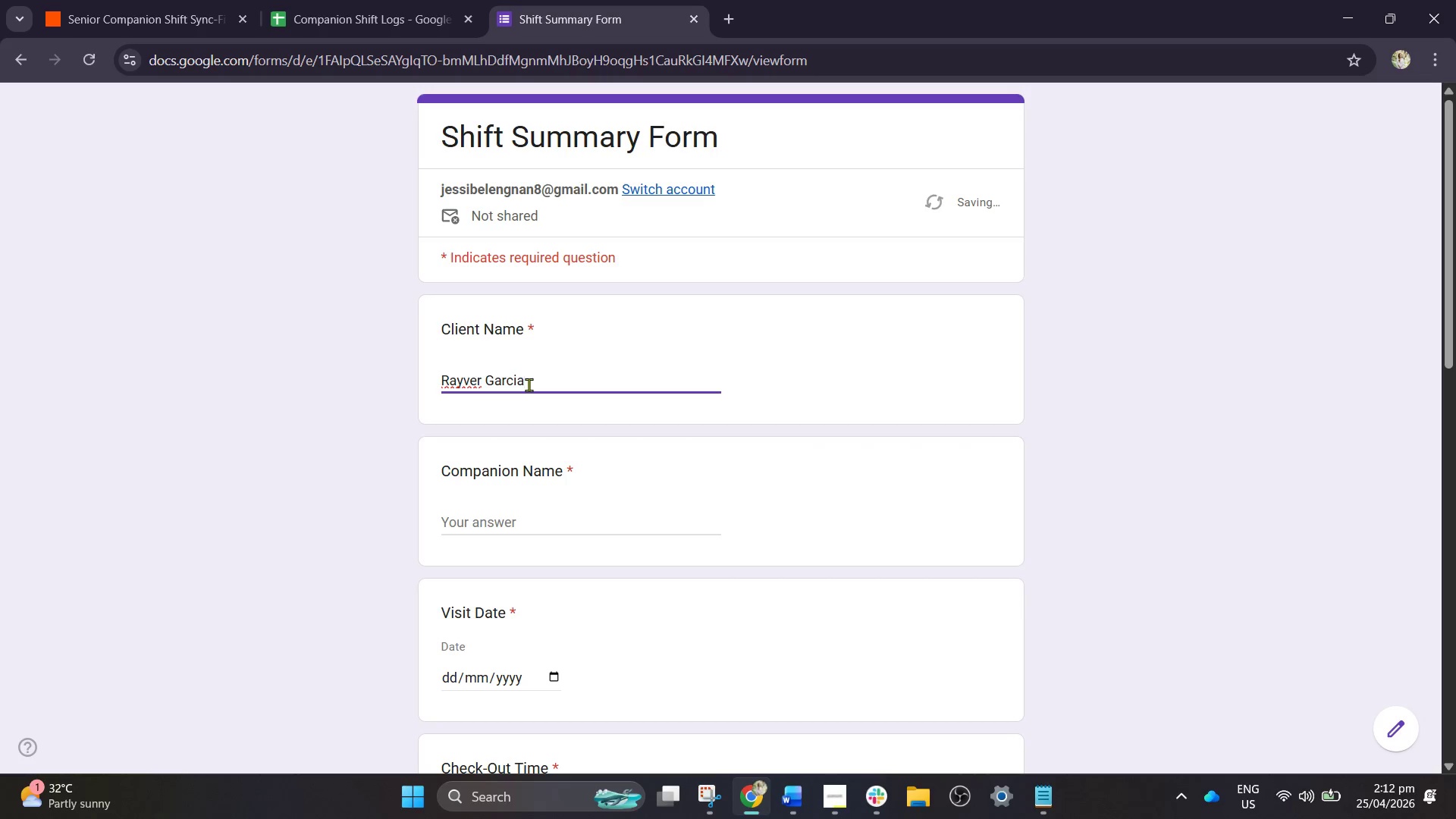 
left_click([529, 519])
 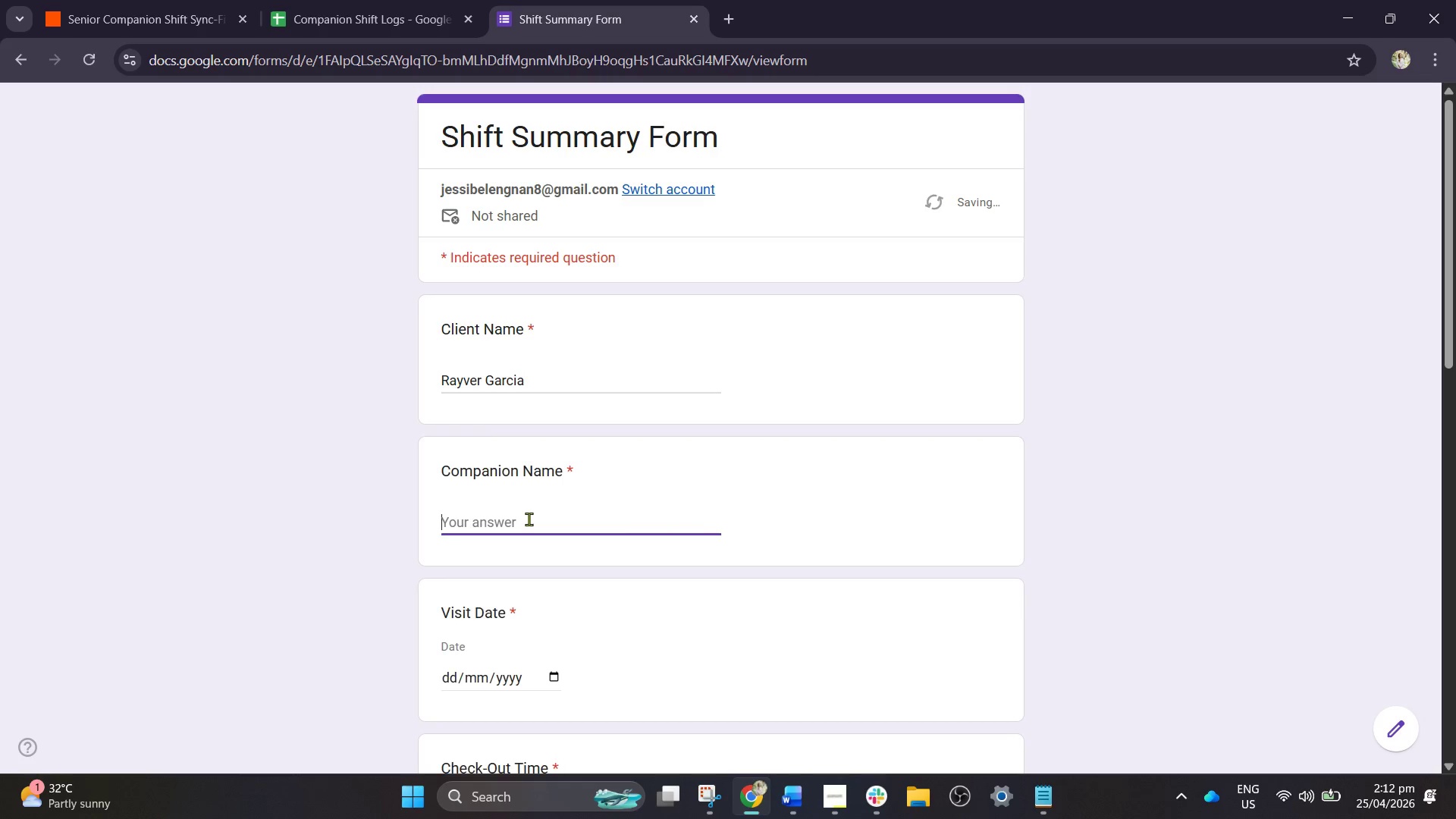 
type(Eduardo Garic==c)
key(Backspace)
key(Backspace)
key(Backspace)
key(Backspace)
key(Backspace)
type(cia)
 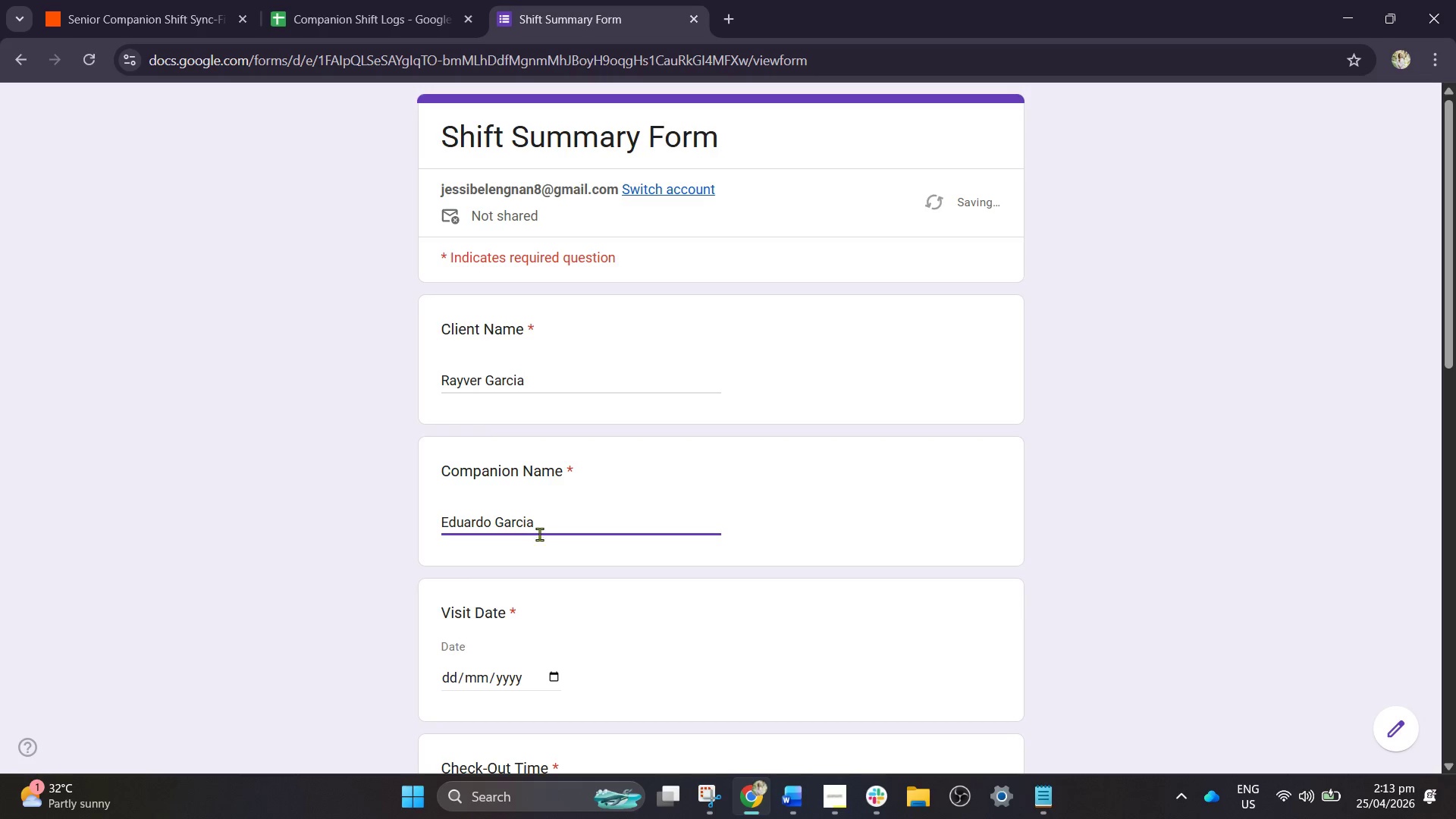 
scroll: coordinate [544, 570], scroll_direction: down, amount: 1.0
 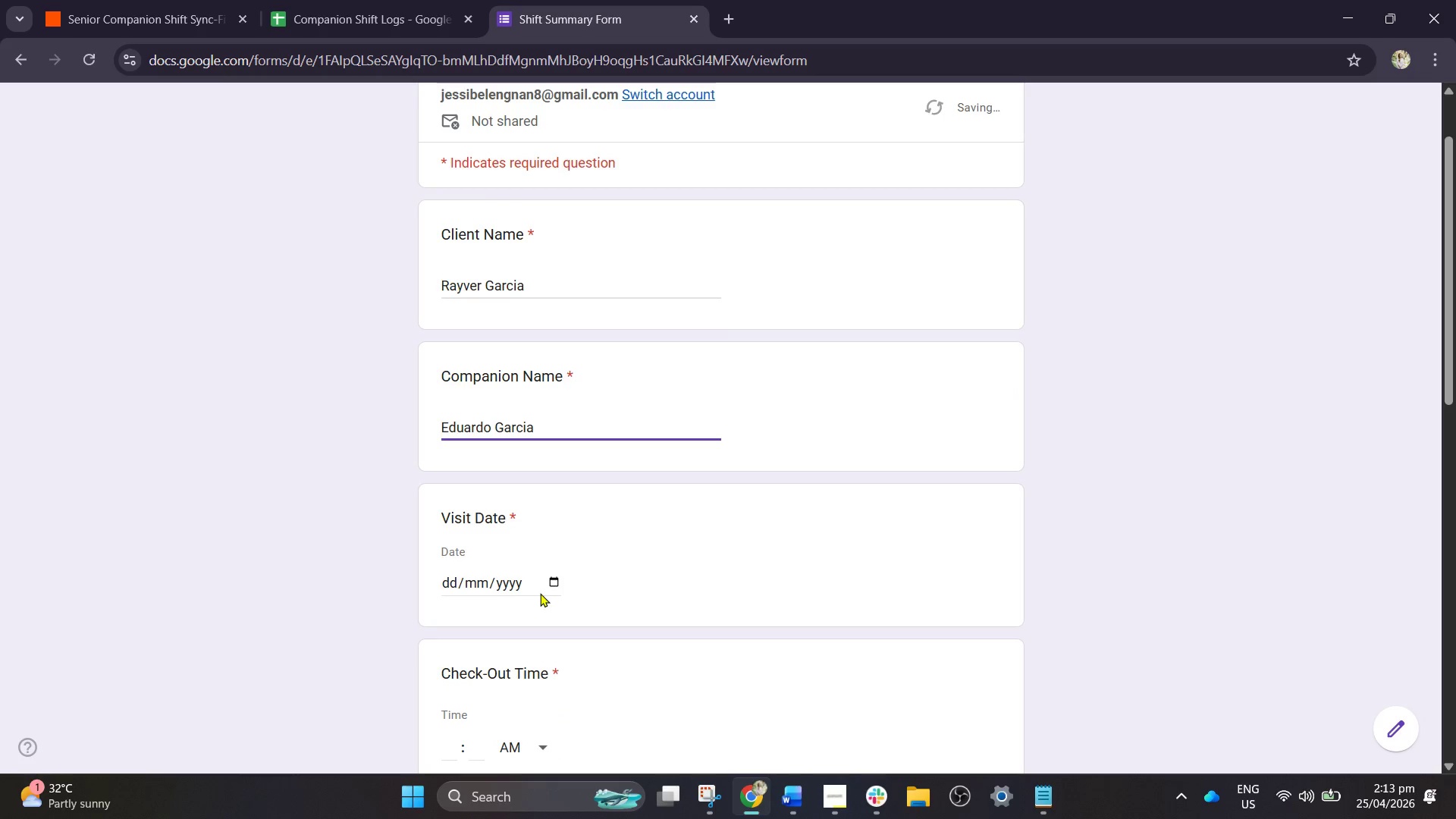 
left_click([553, 587])
 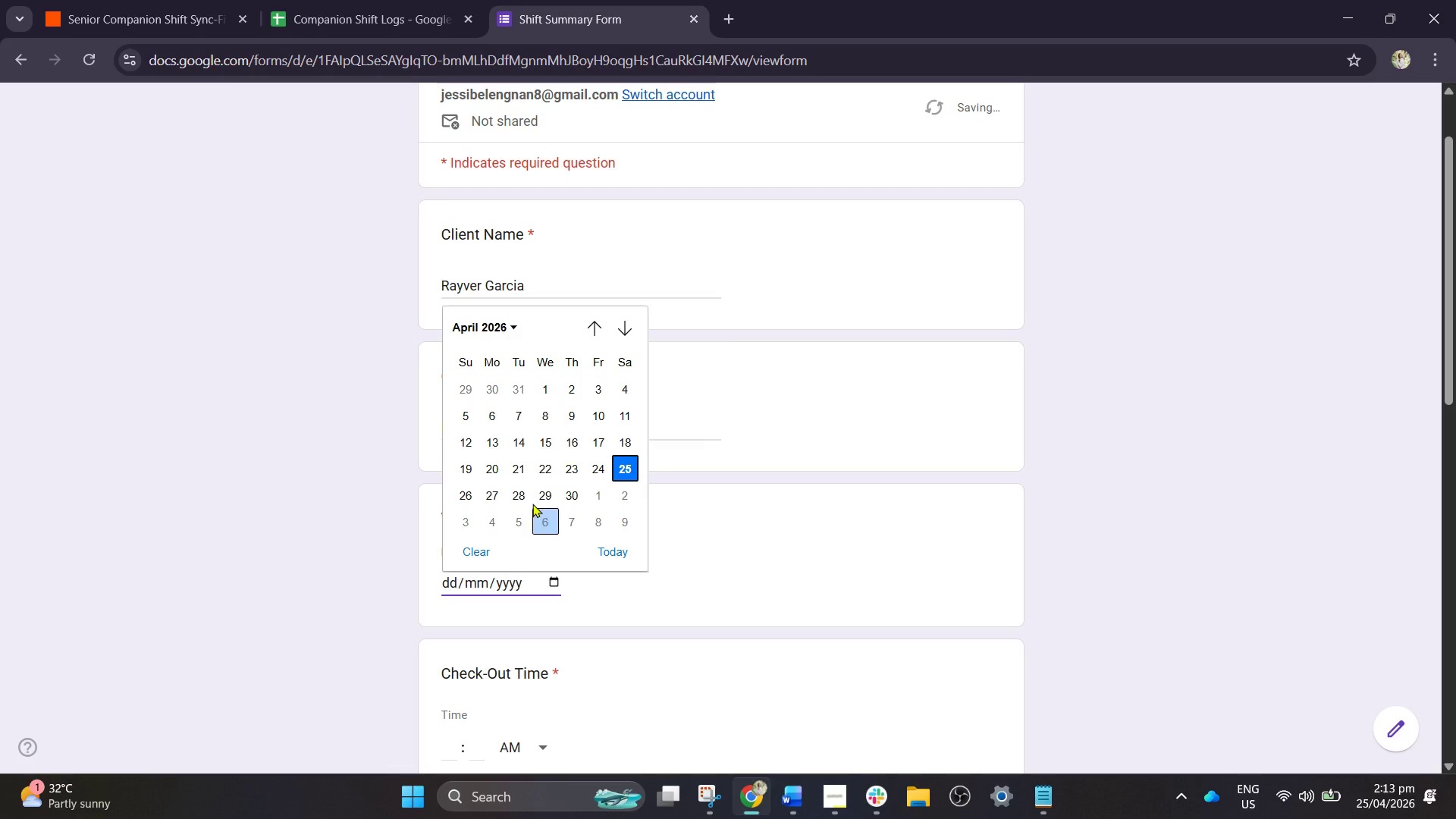 
left_click([526, 467])
 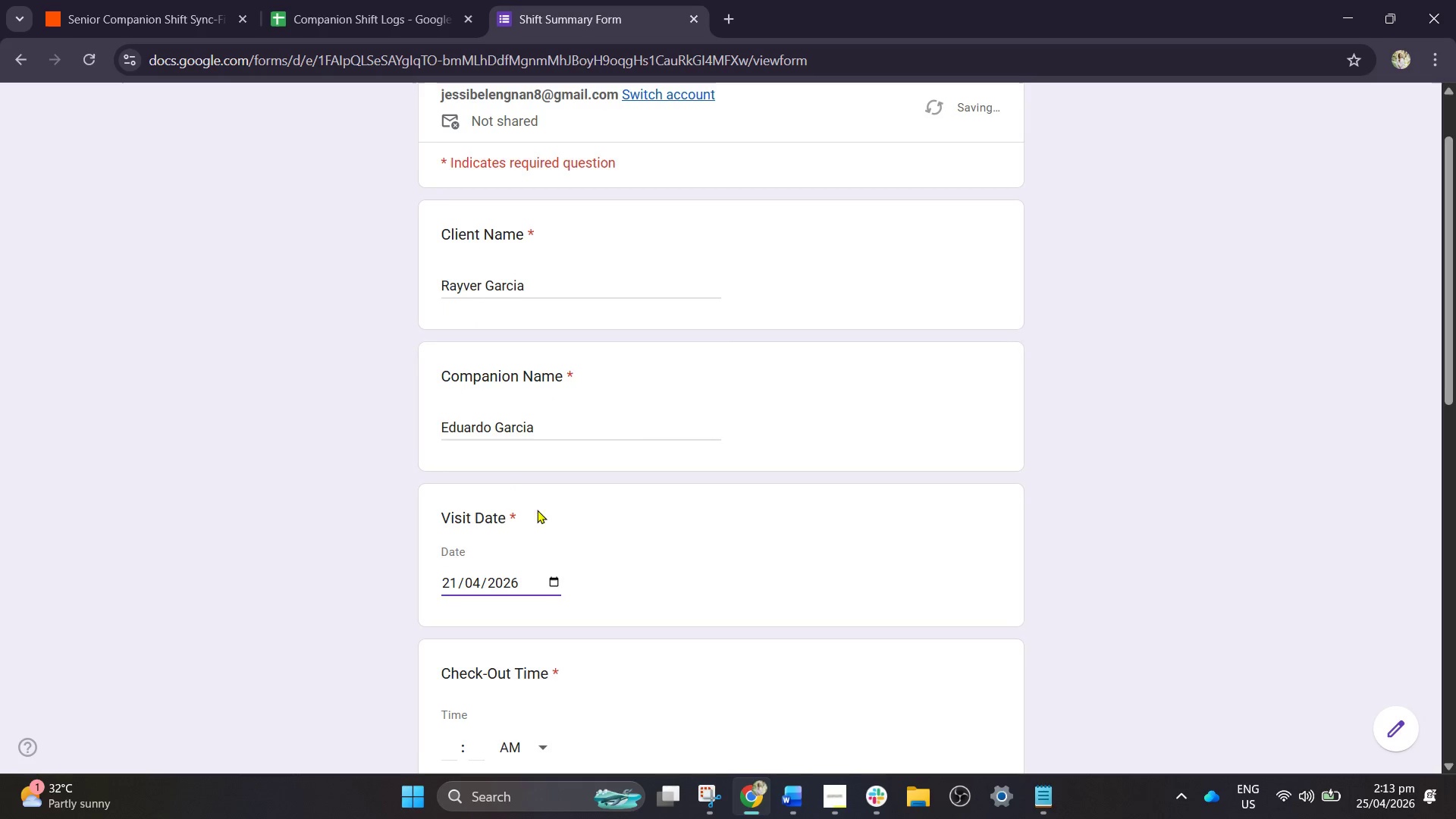 
scroll: coordinate [532, 542], scroll_direction: down, amount: 3.0
 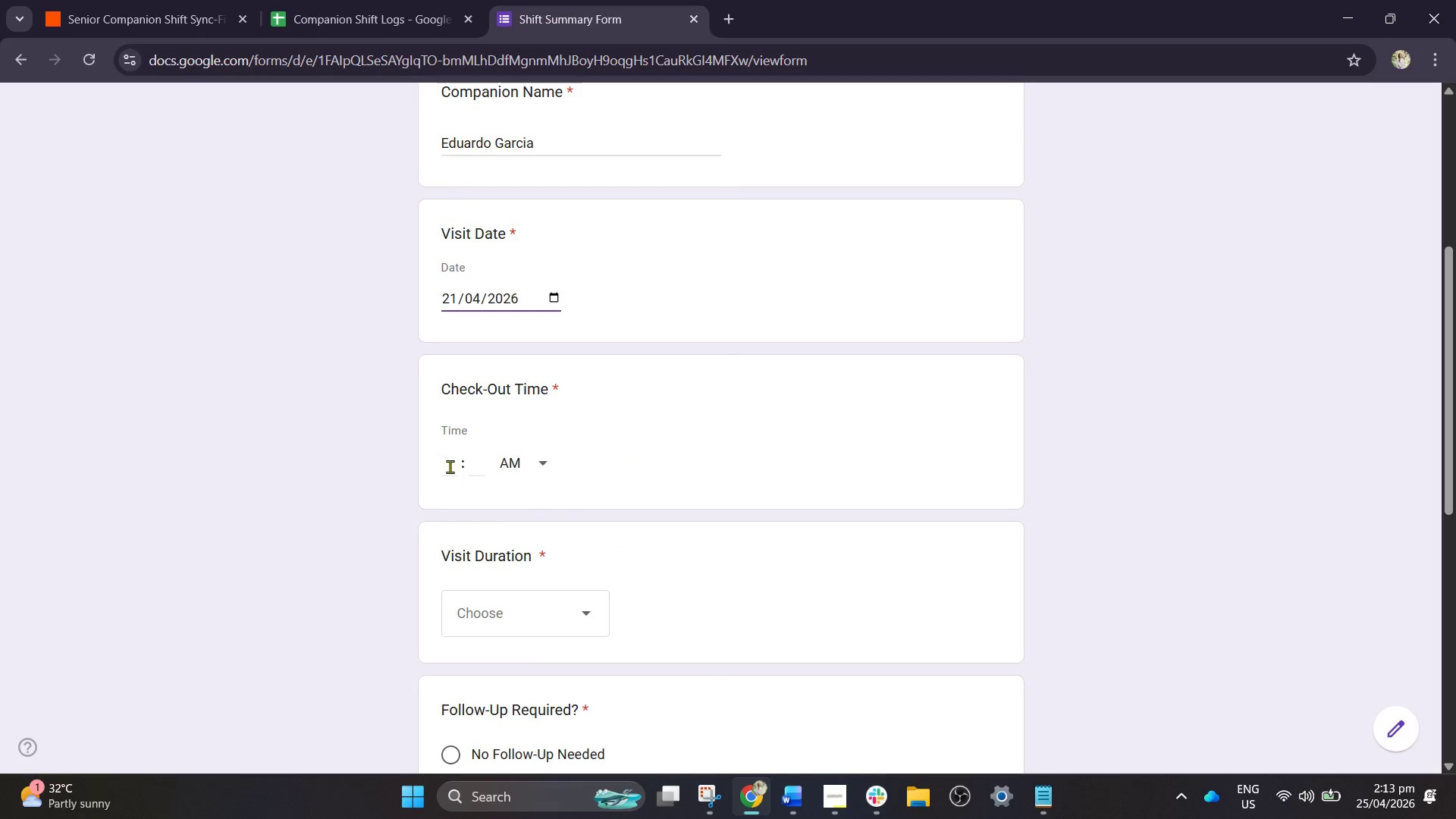 
left_click([448, 466])
 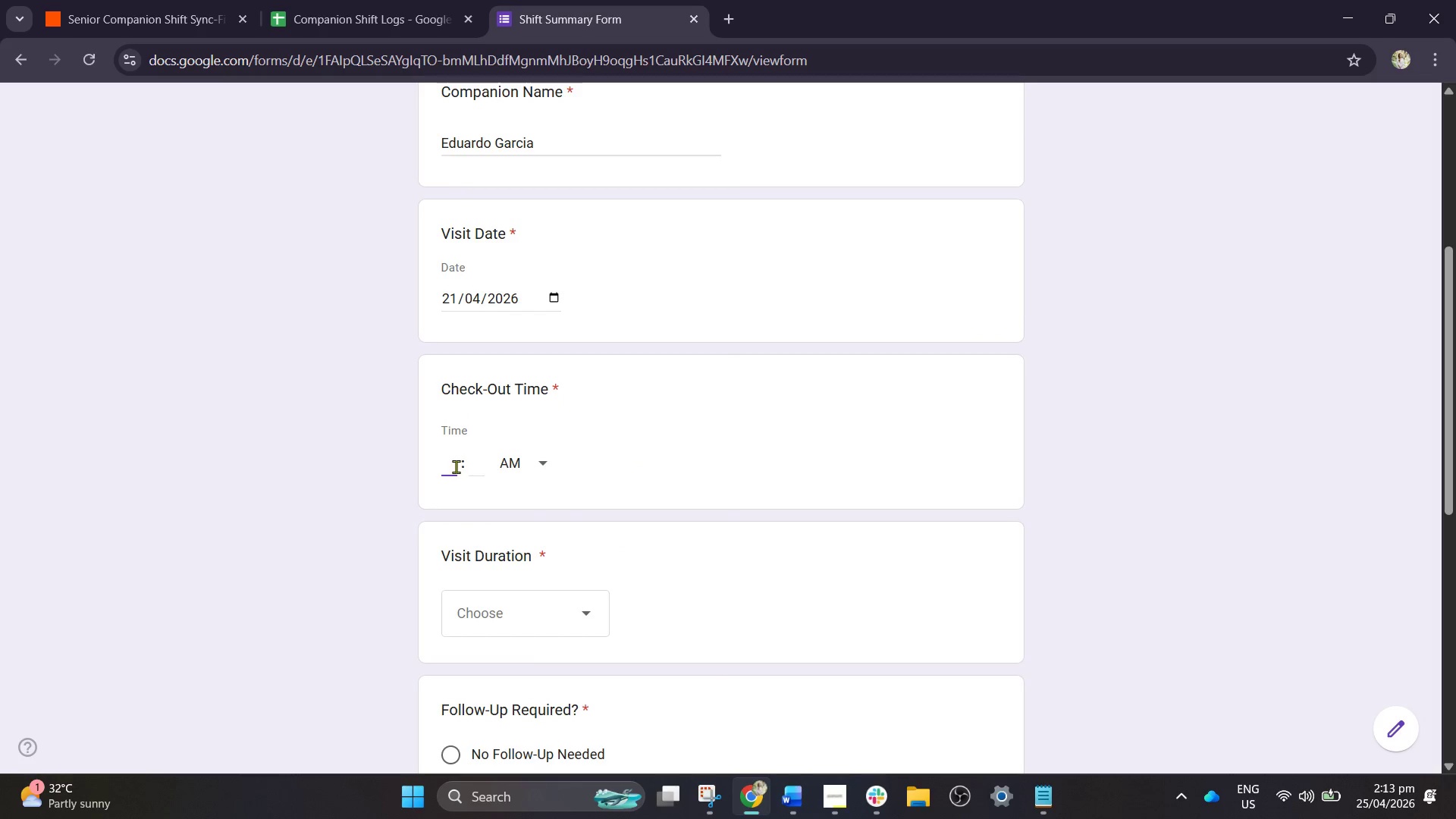 
key(Numpad1)
 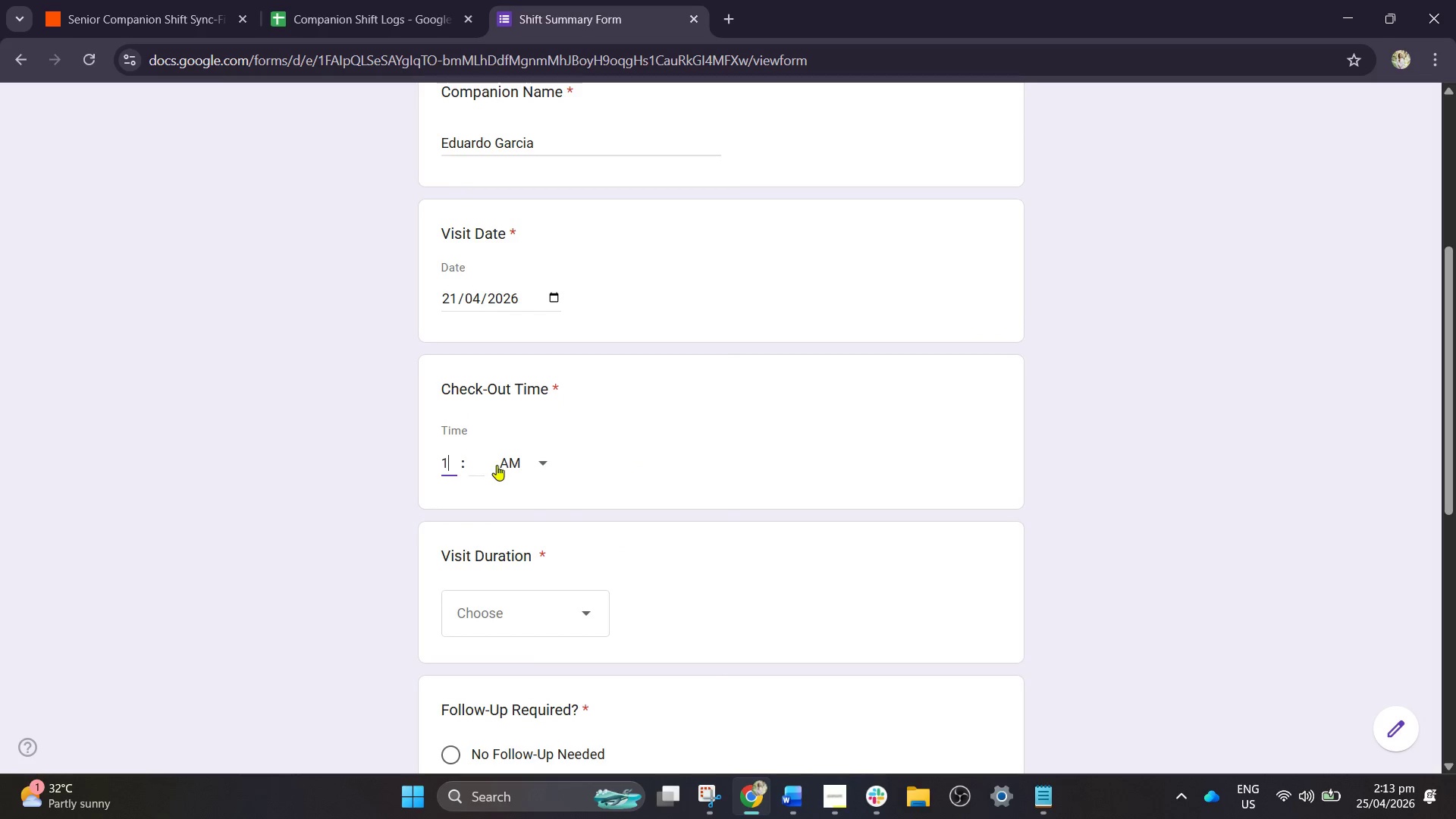 
key(Numpad0)
 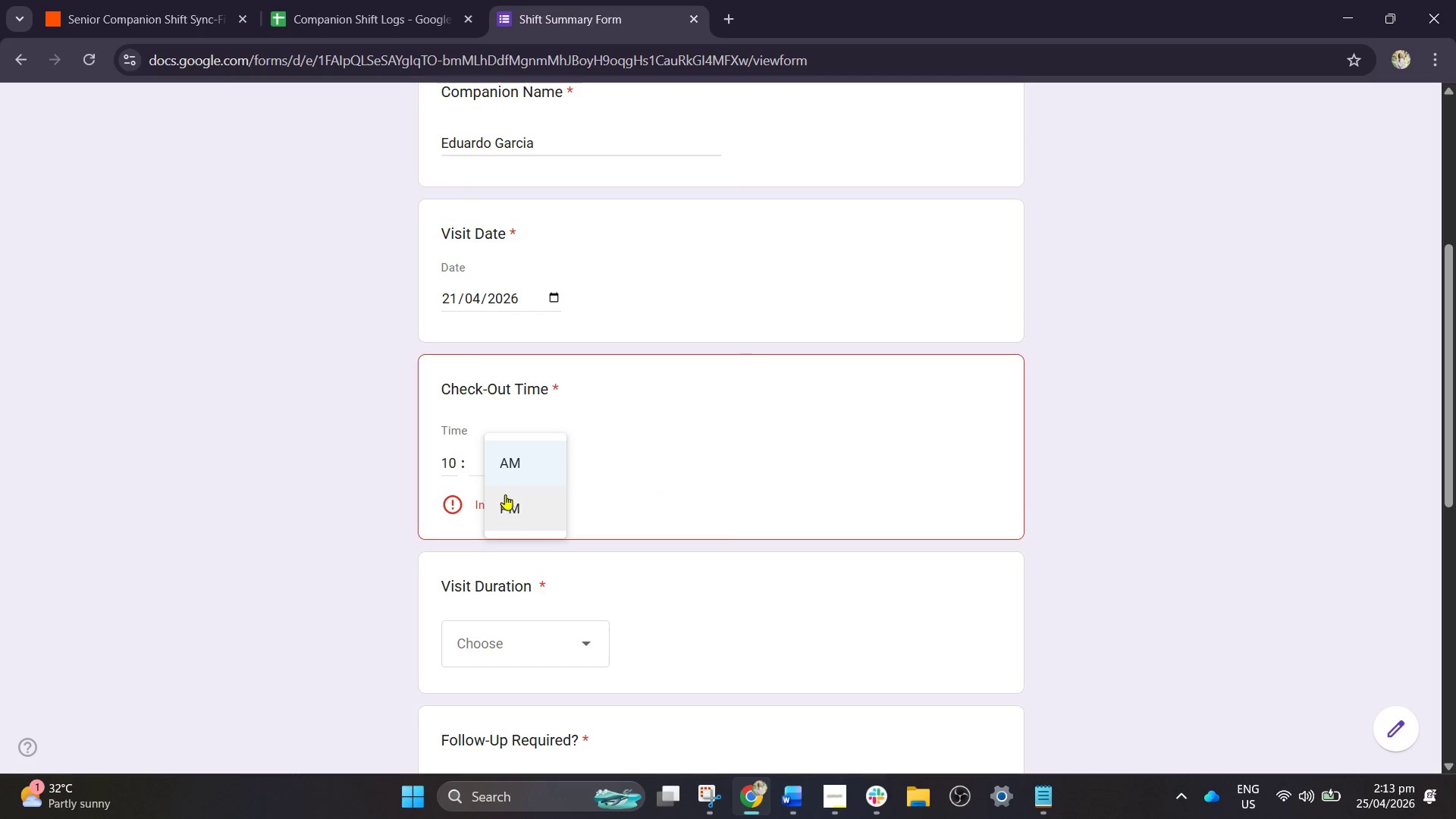 
left_click_drag(start_coordinate=[515, 507], to_coordinate=[513, 475])
 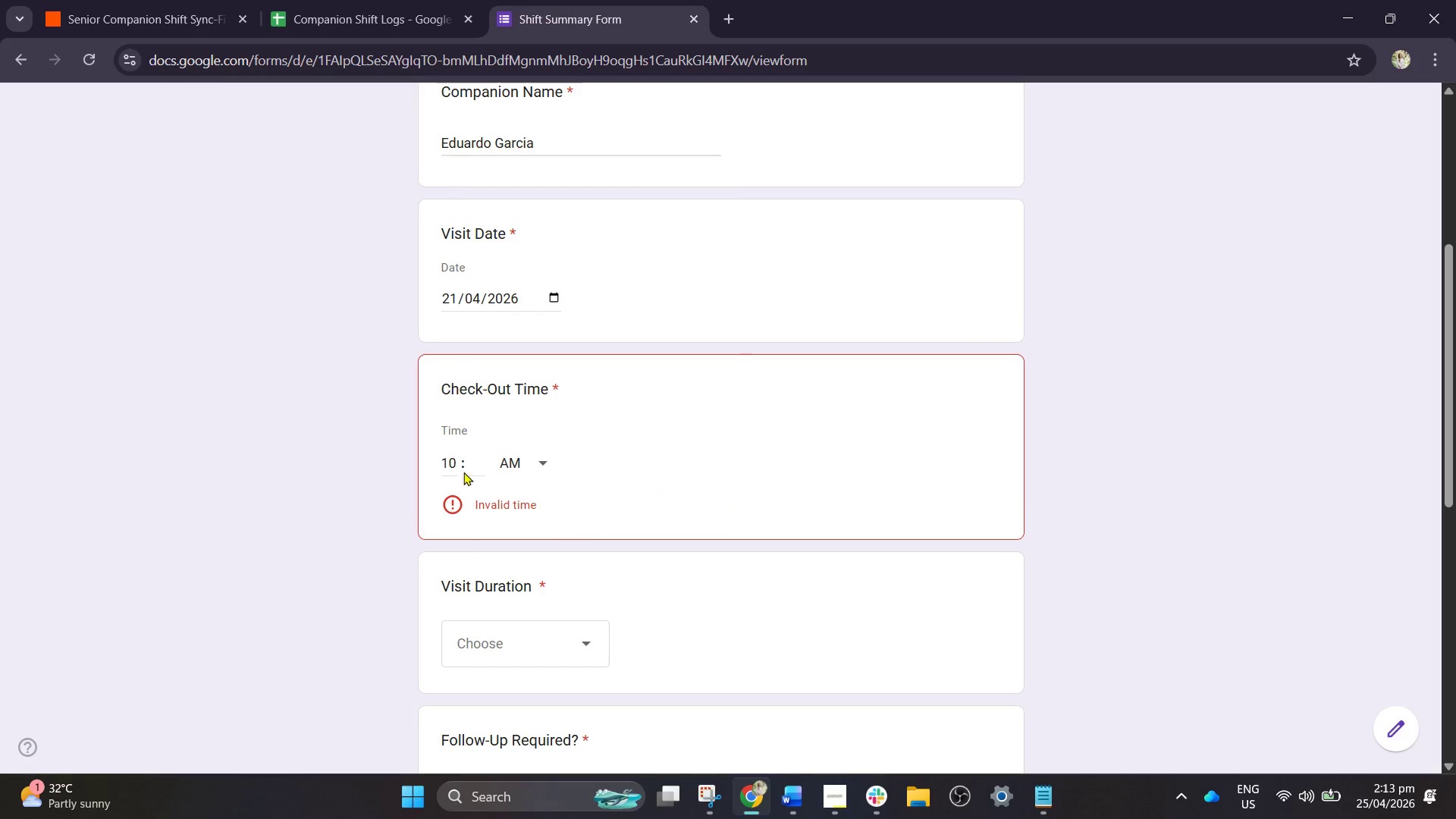 
left_click([476, 466])
 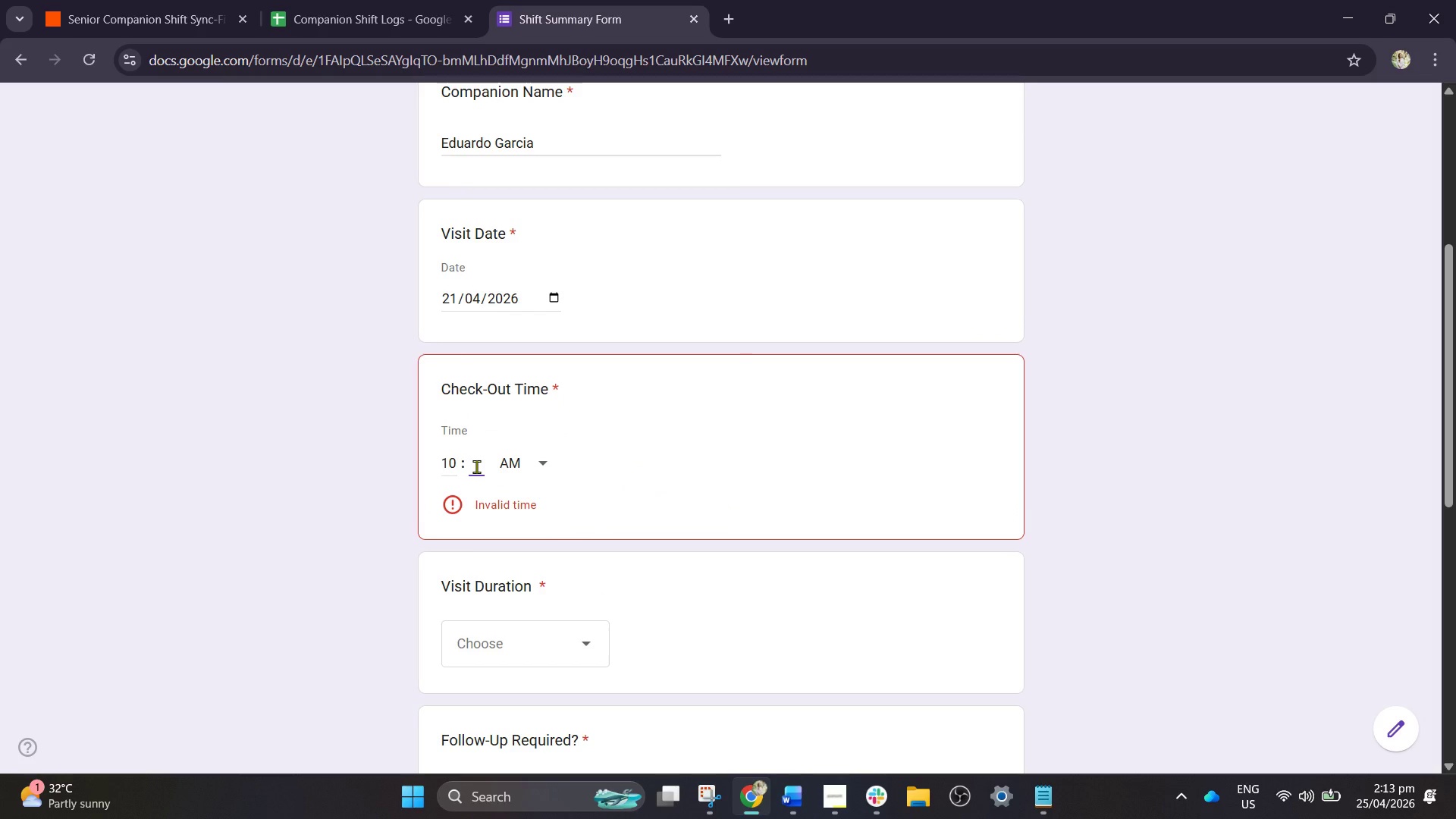 
key(Numpad3)
 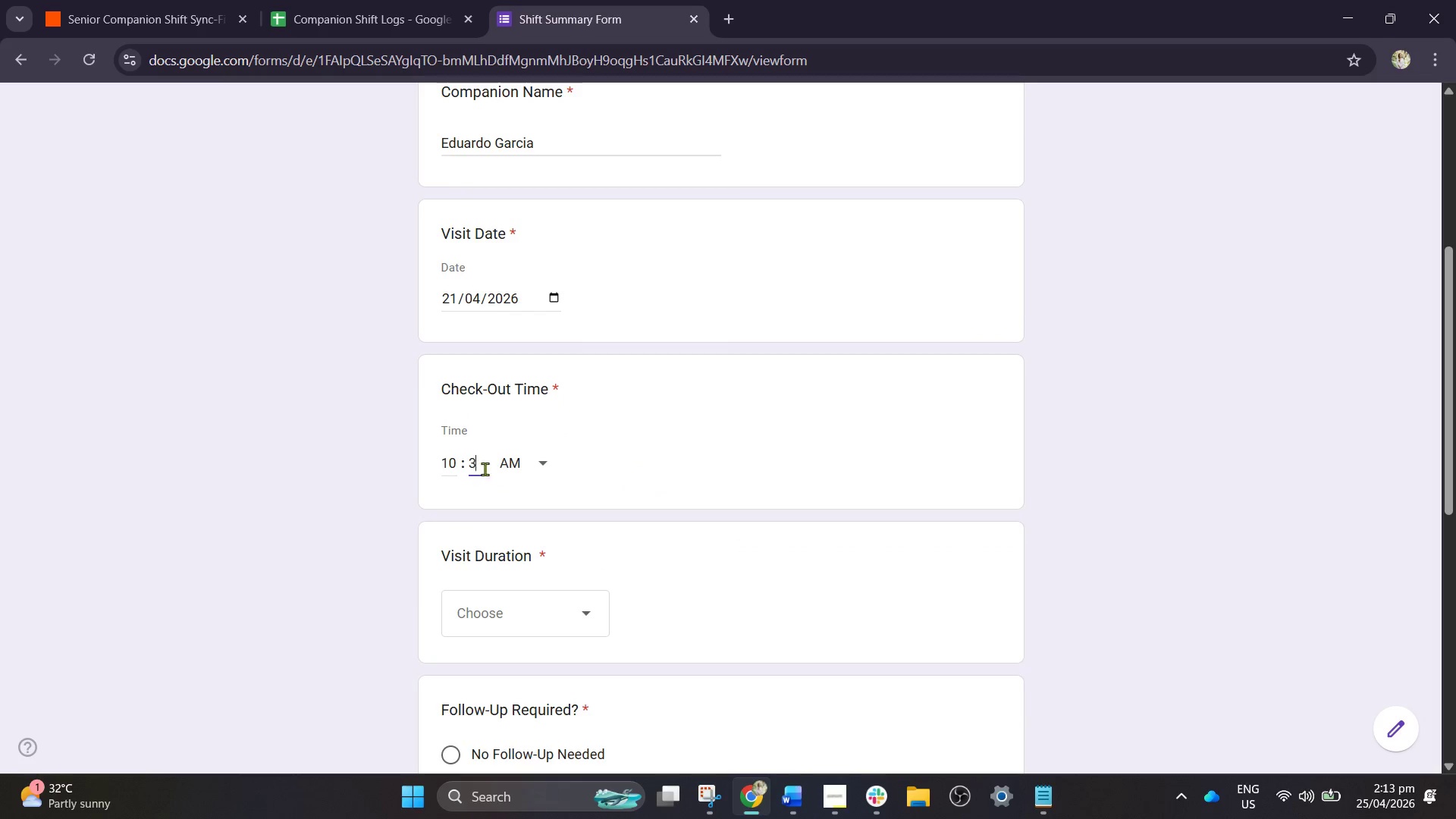 
key(Numpad0)
 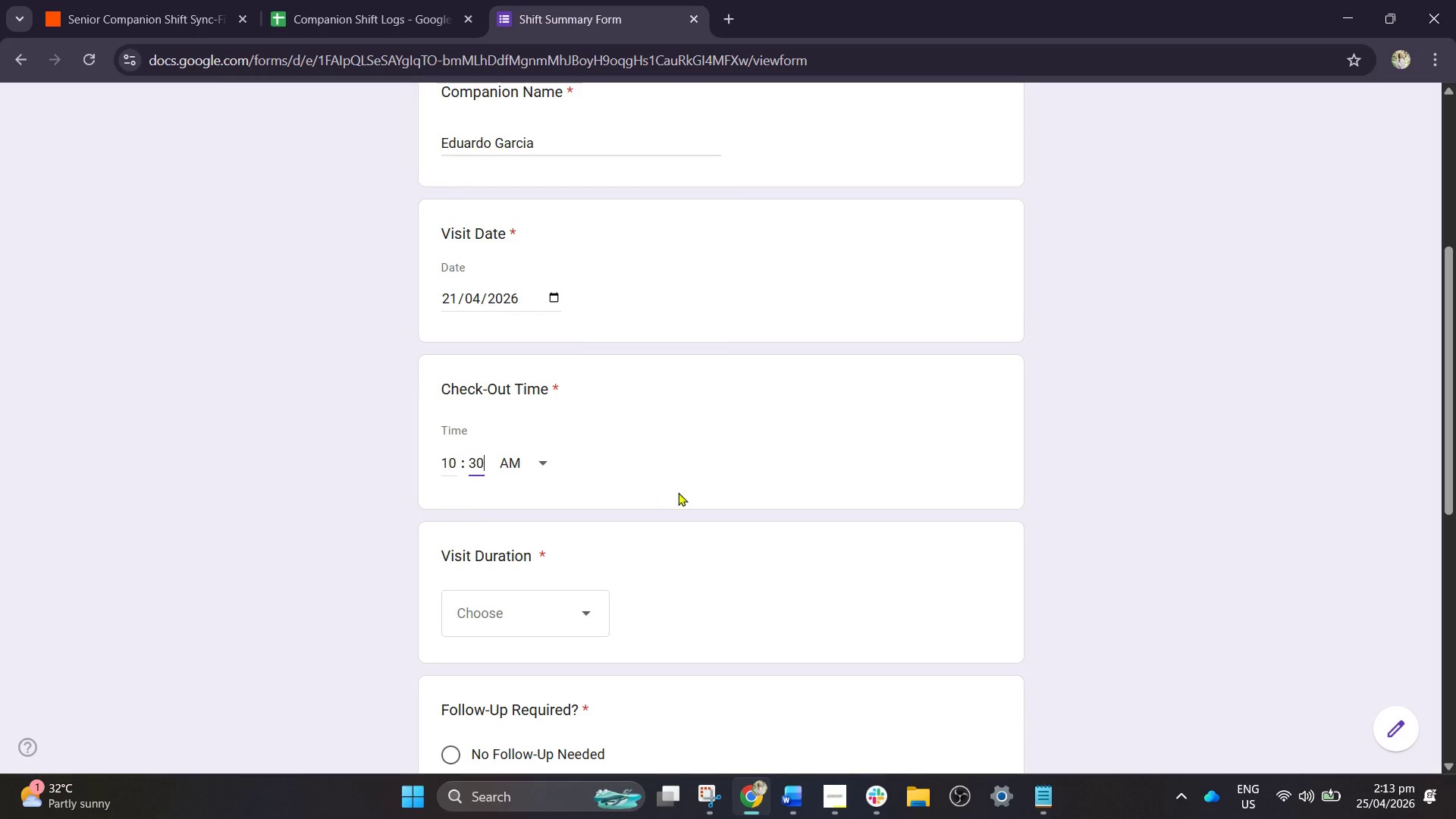 
left_click([678, 492])
 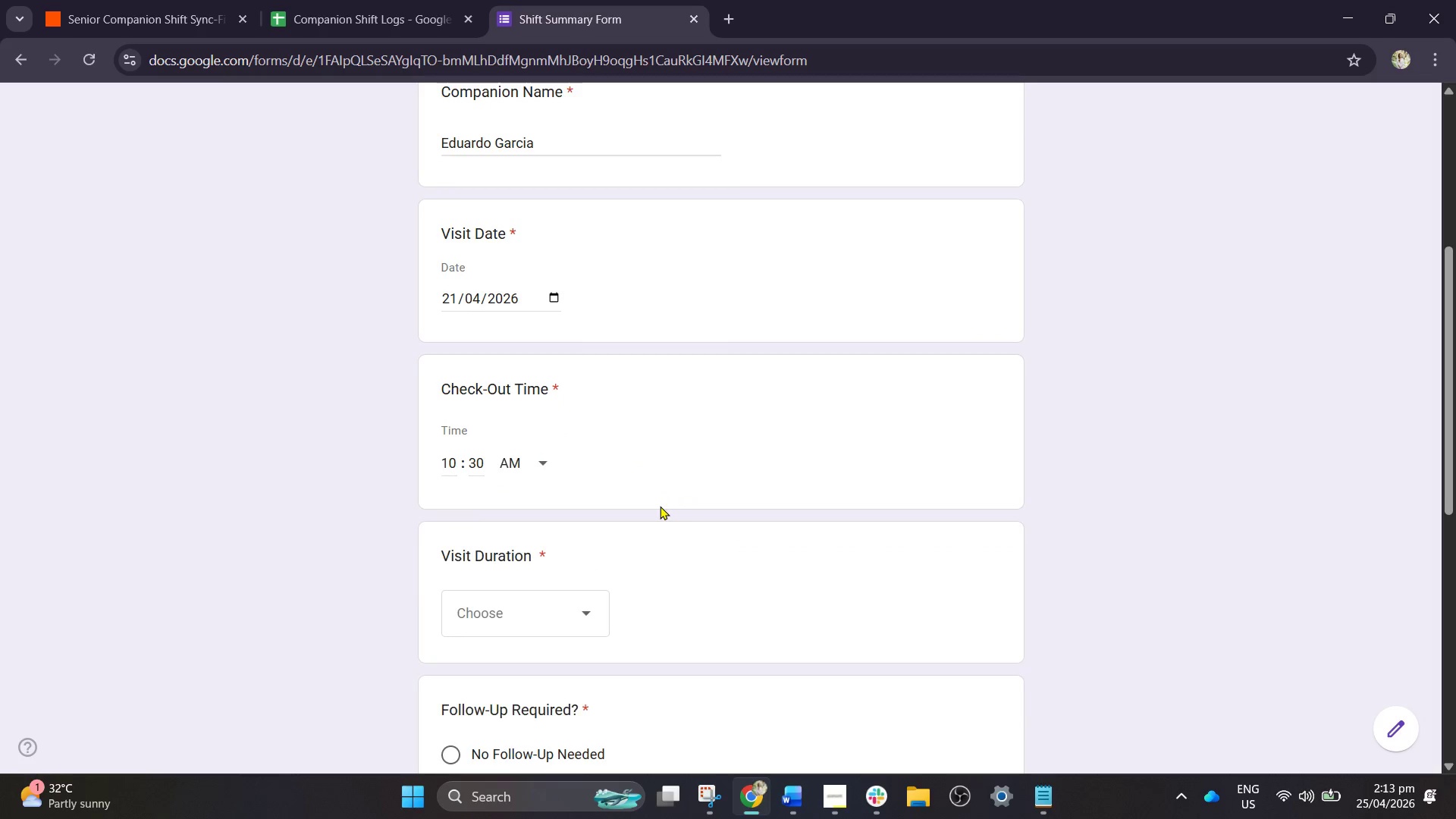 
scroll: coordinate [657, 507], scroll_direction: down, amount: 2.0
 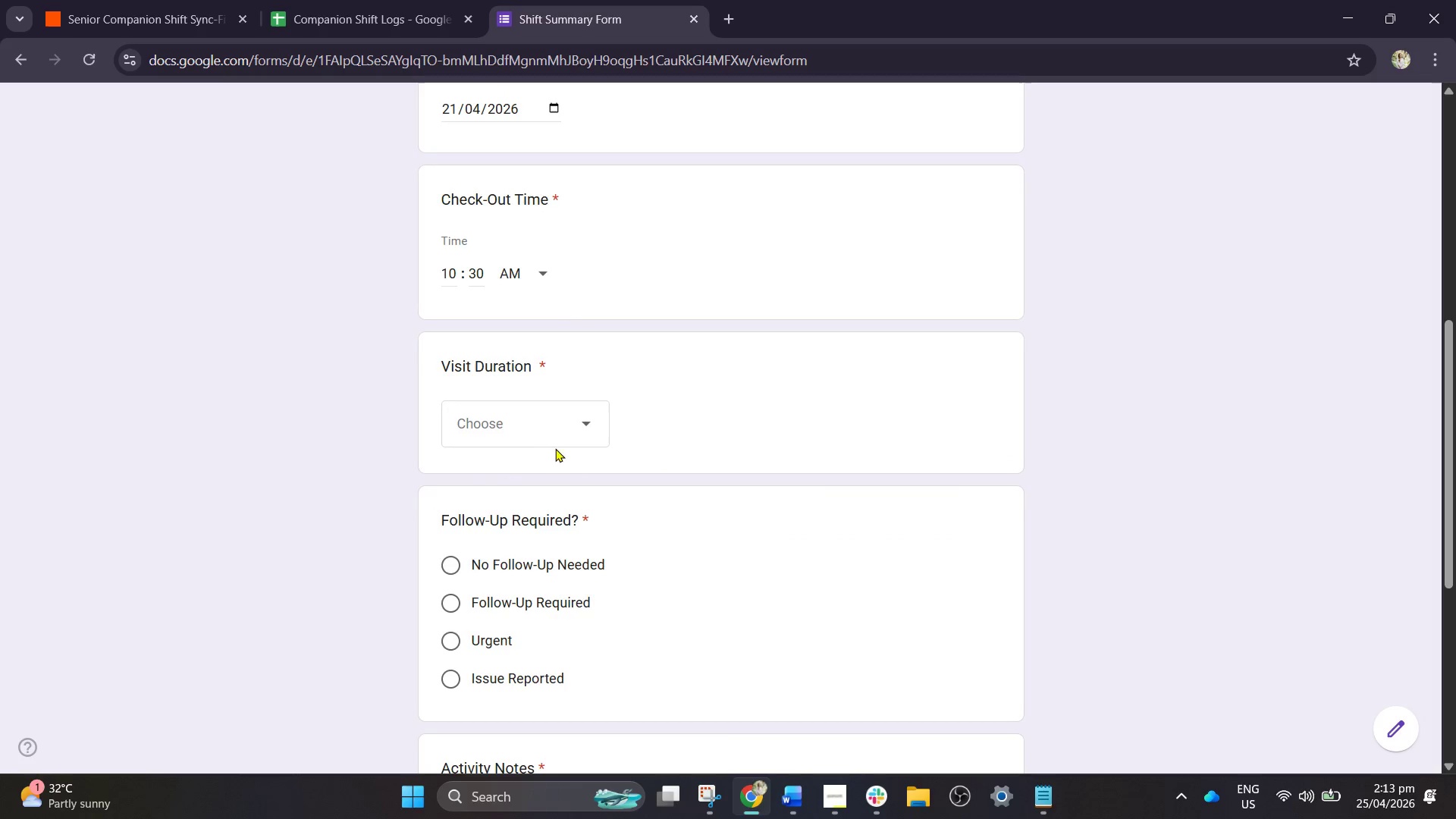 
left_click([543, 437])
 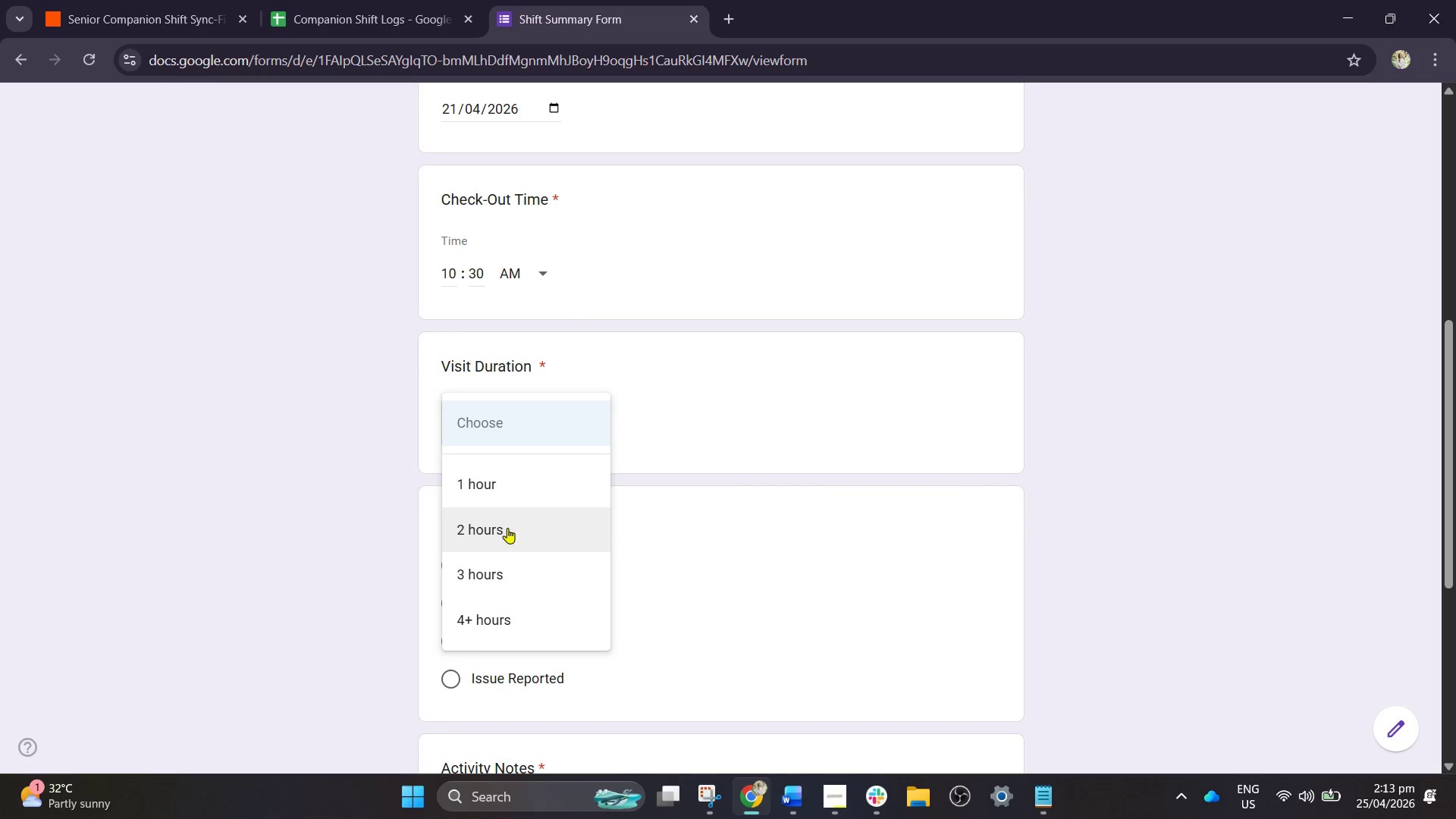 
left_click([501, 559])
 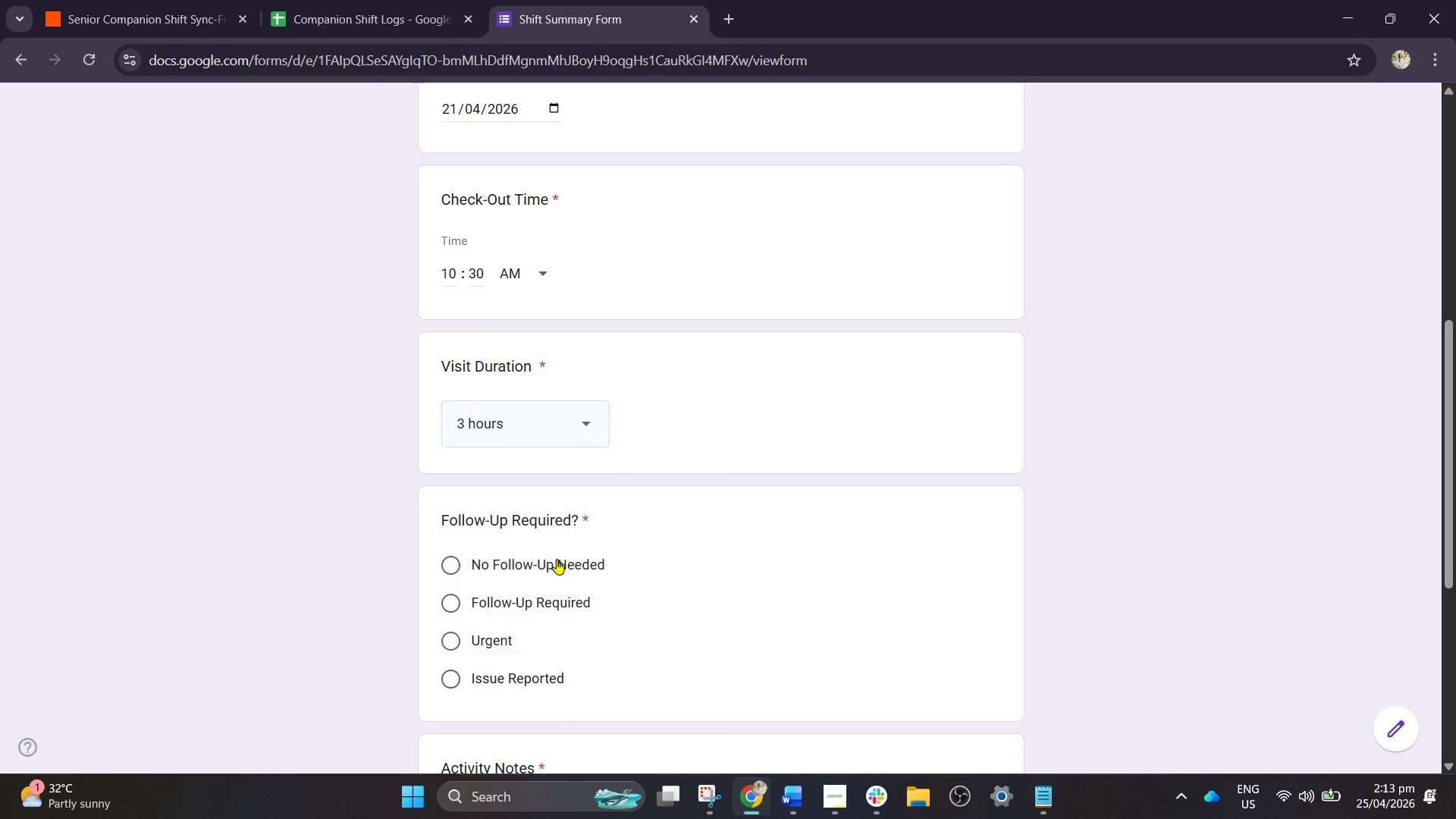 
scroll: coordinate [557, 559], scroll_direction: down, amount: 3.0
 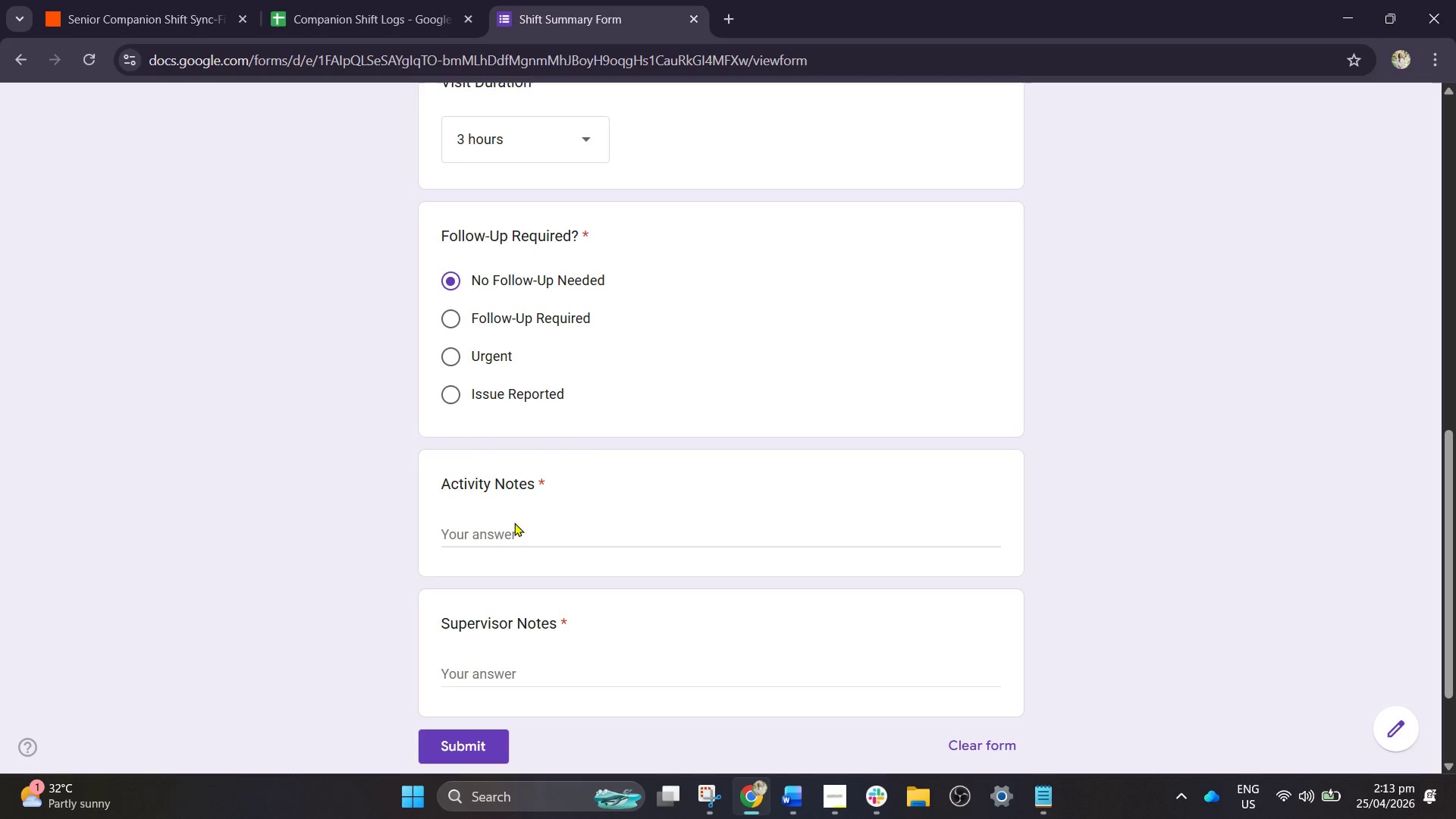 
left_click([361, 0])
 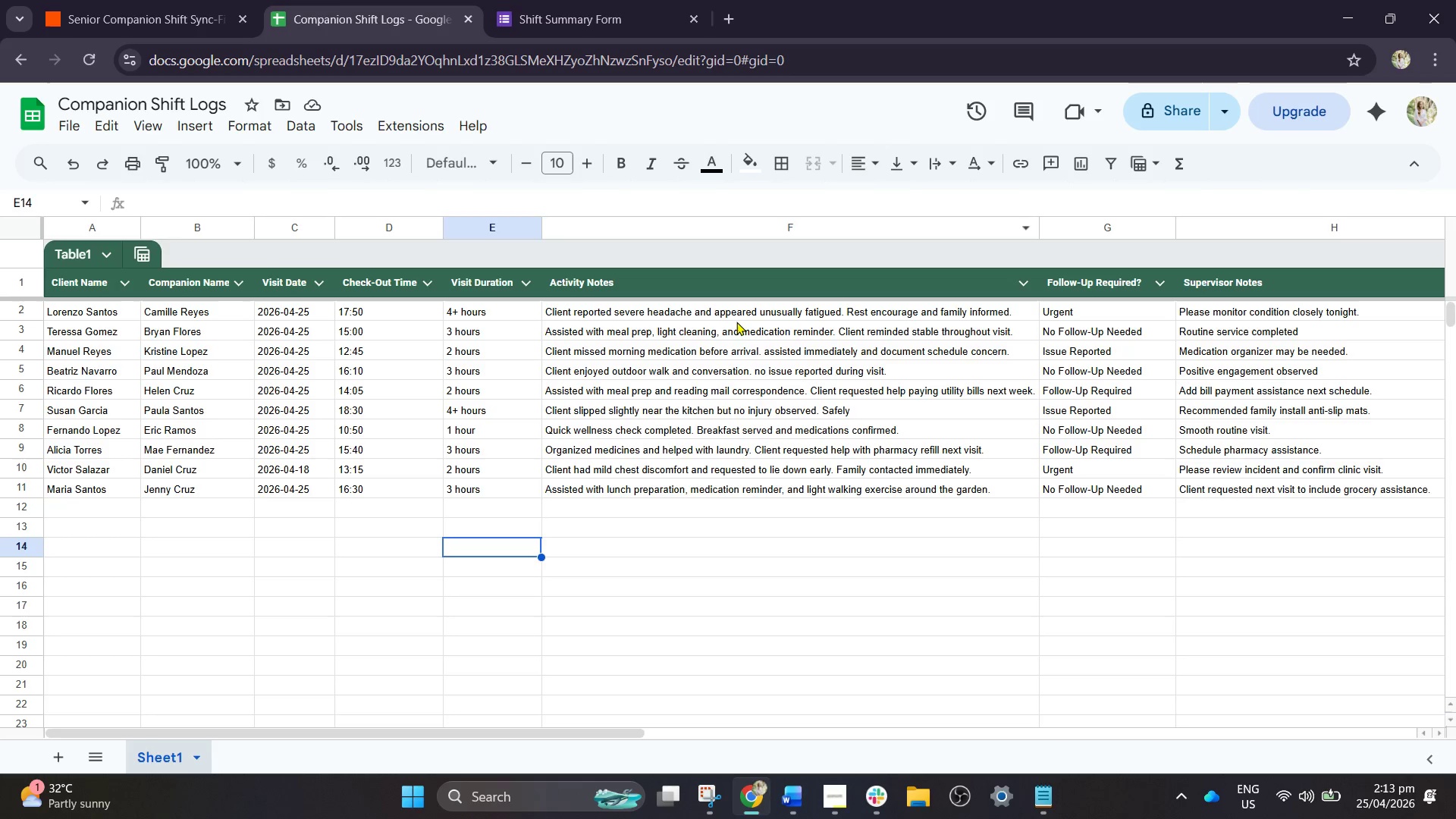 
double_click([736, 322])
 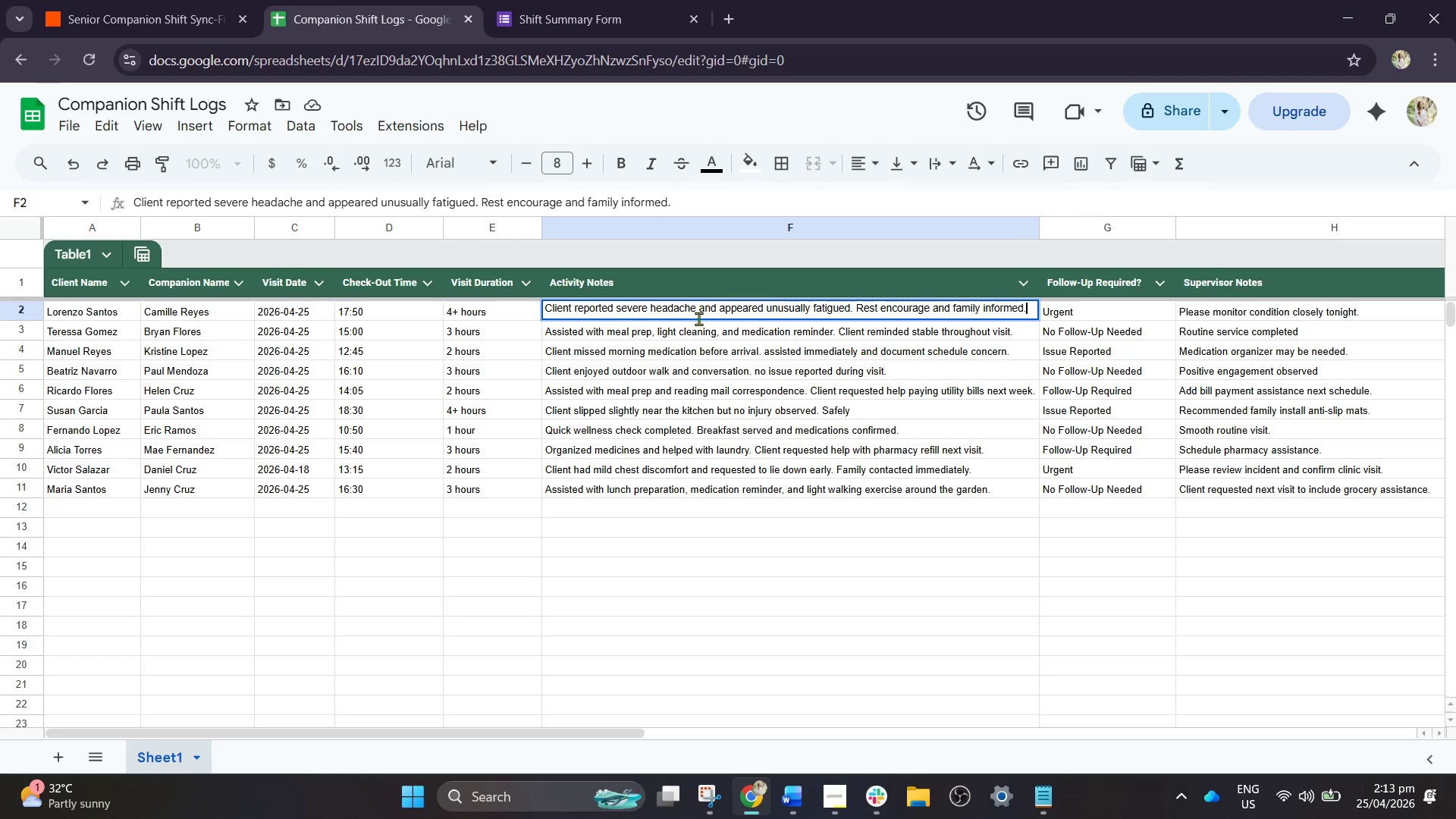 
left_click([674, 342])
 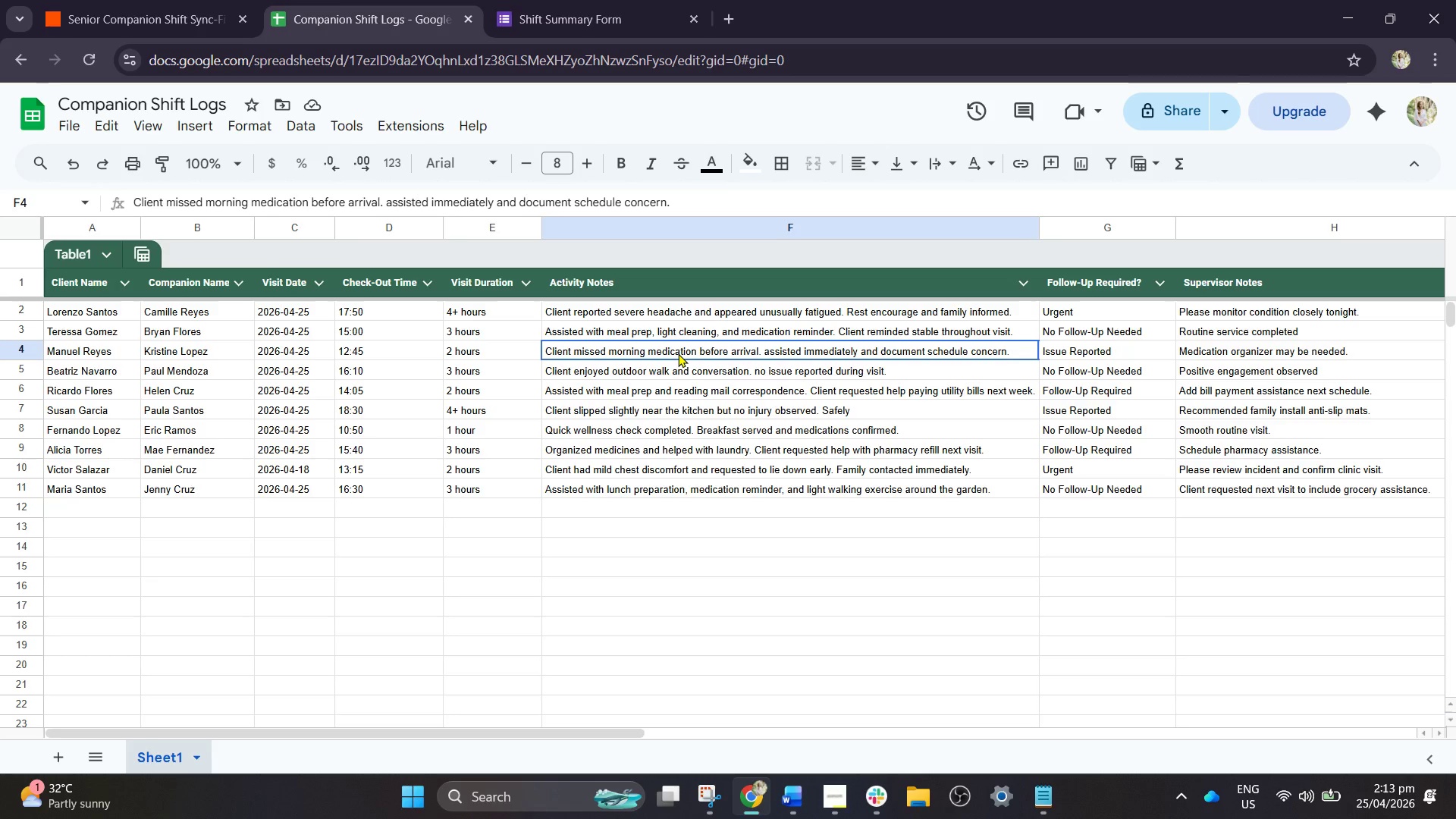 
double_click([678, 353])
 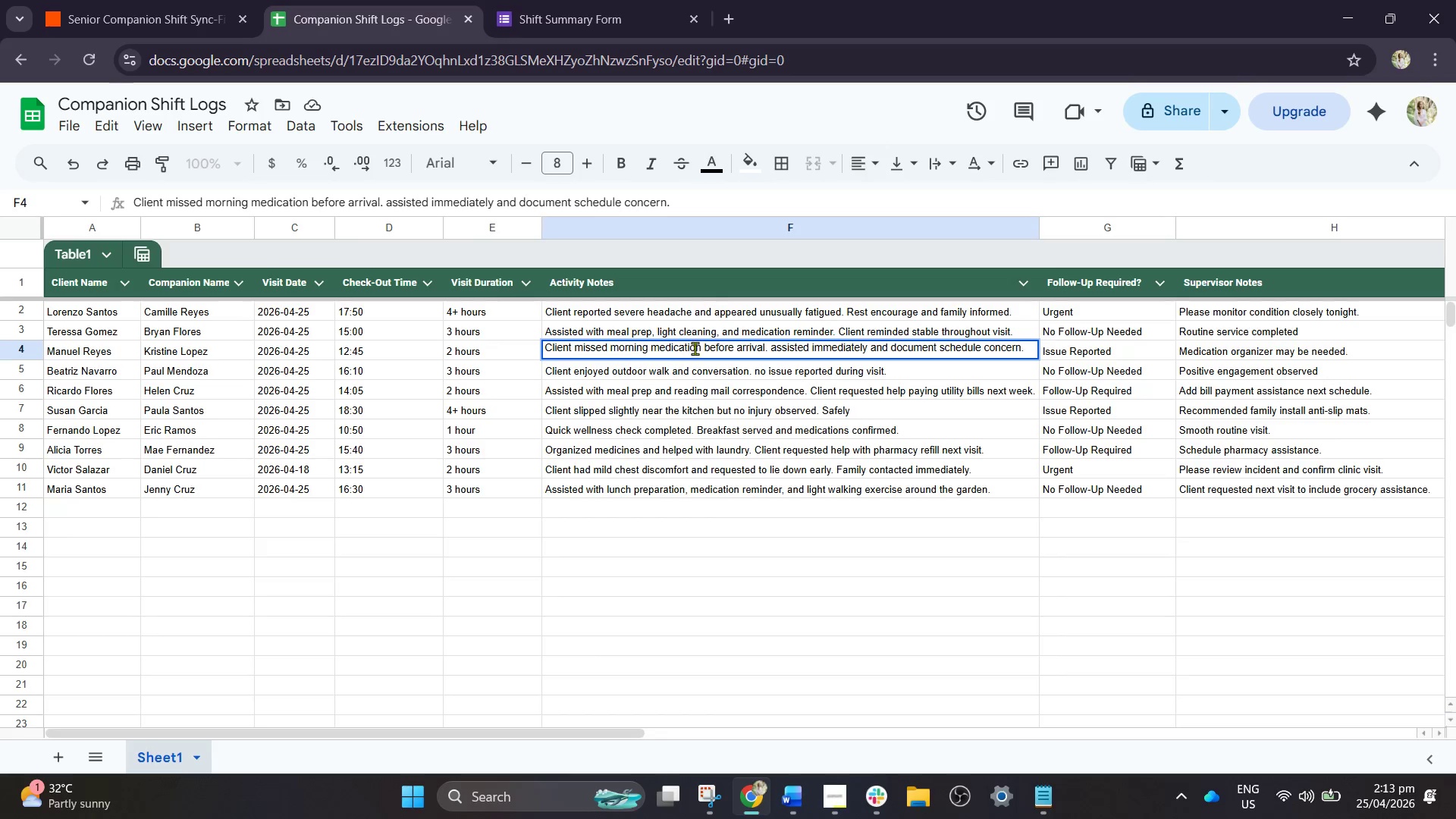 
left_click_drag(start_coordinate=[701, 348], to_coordinate=[477, 357])
 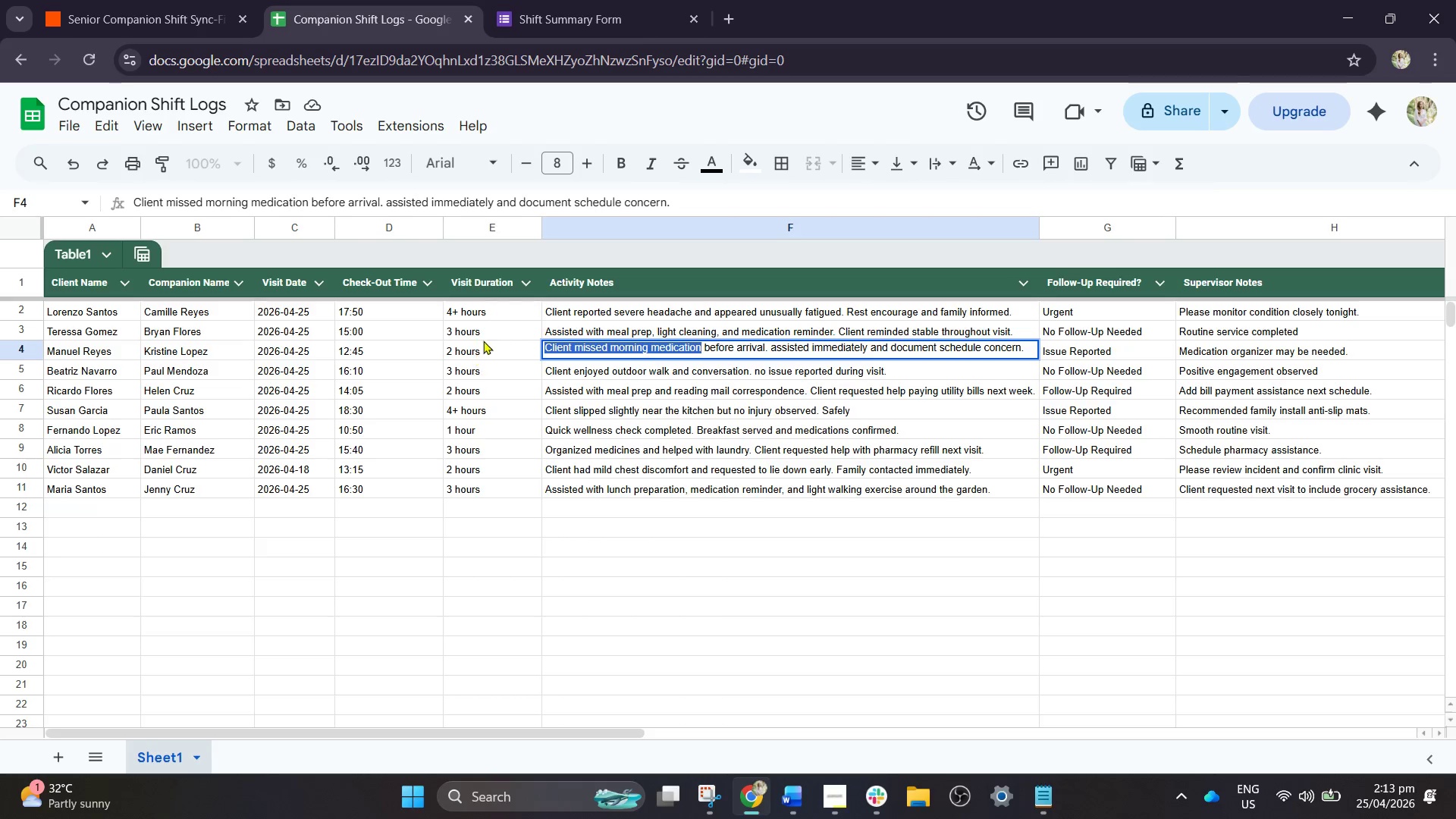 
key(Control+C)
 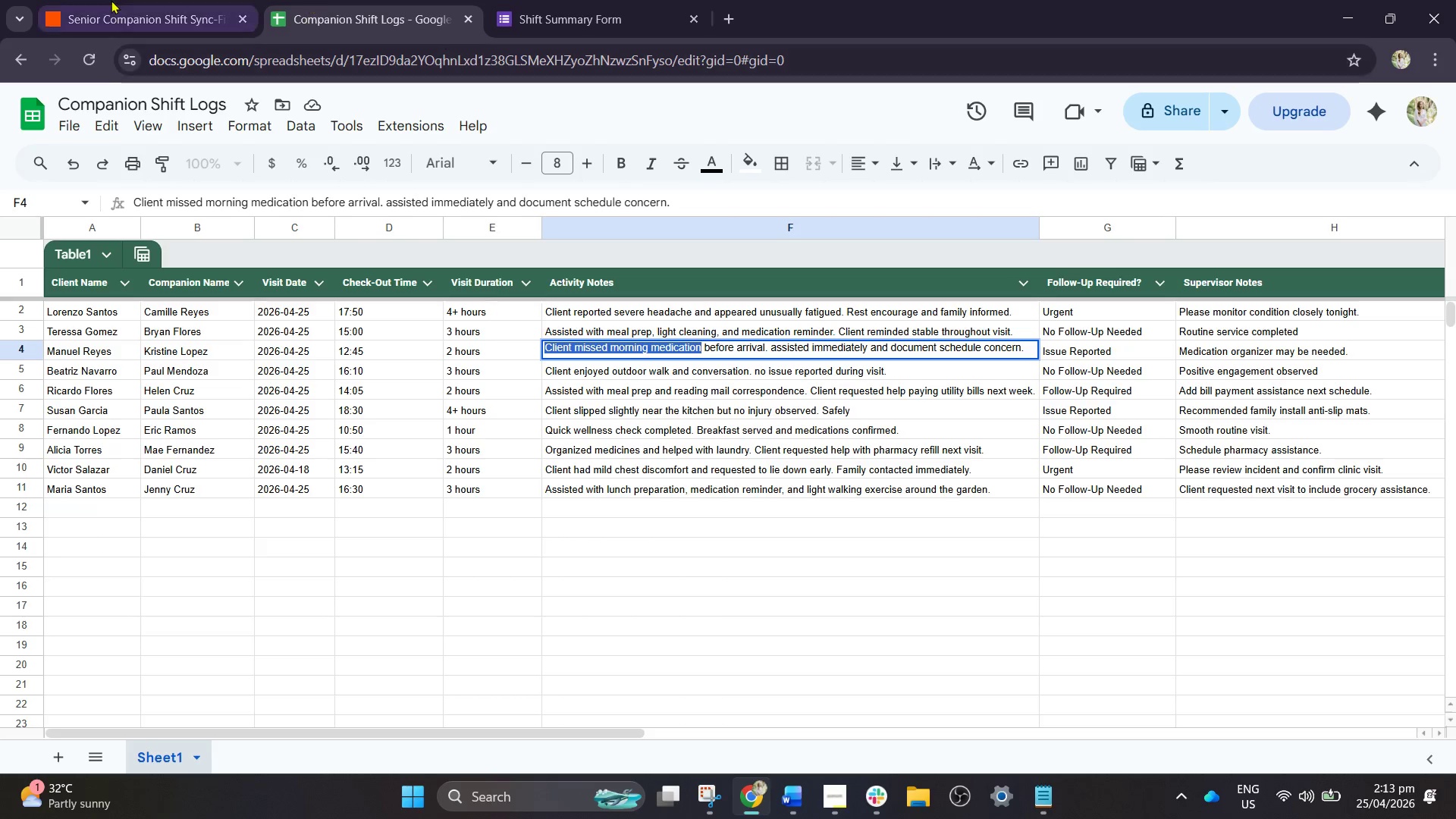 
left_click([111, 0])
 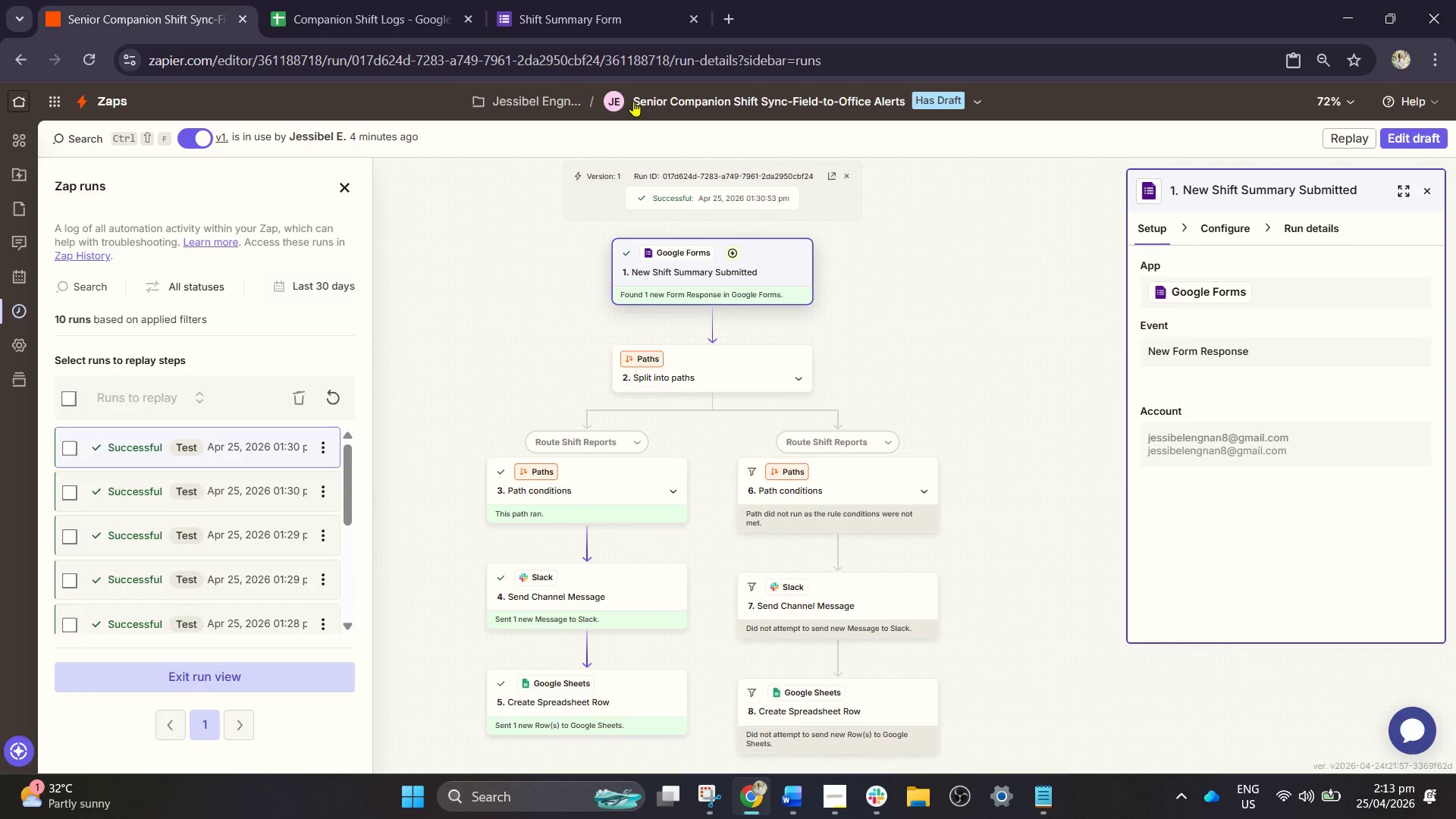 
left_click([614, 0])
 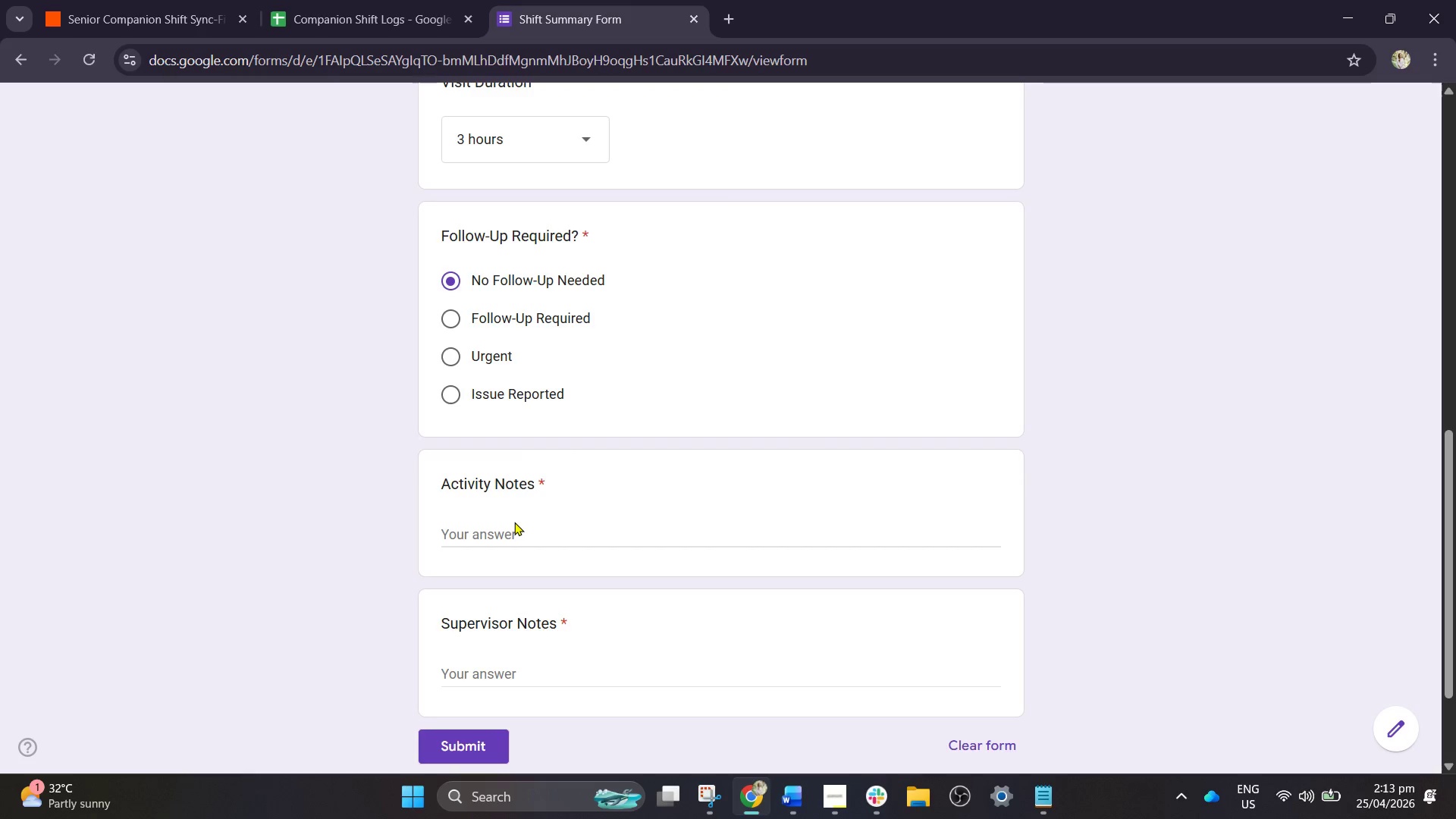 
double_click([513, 529])
 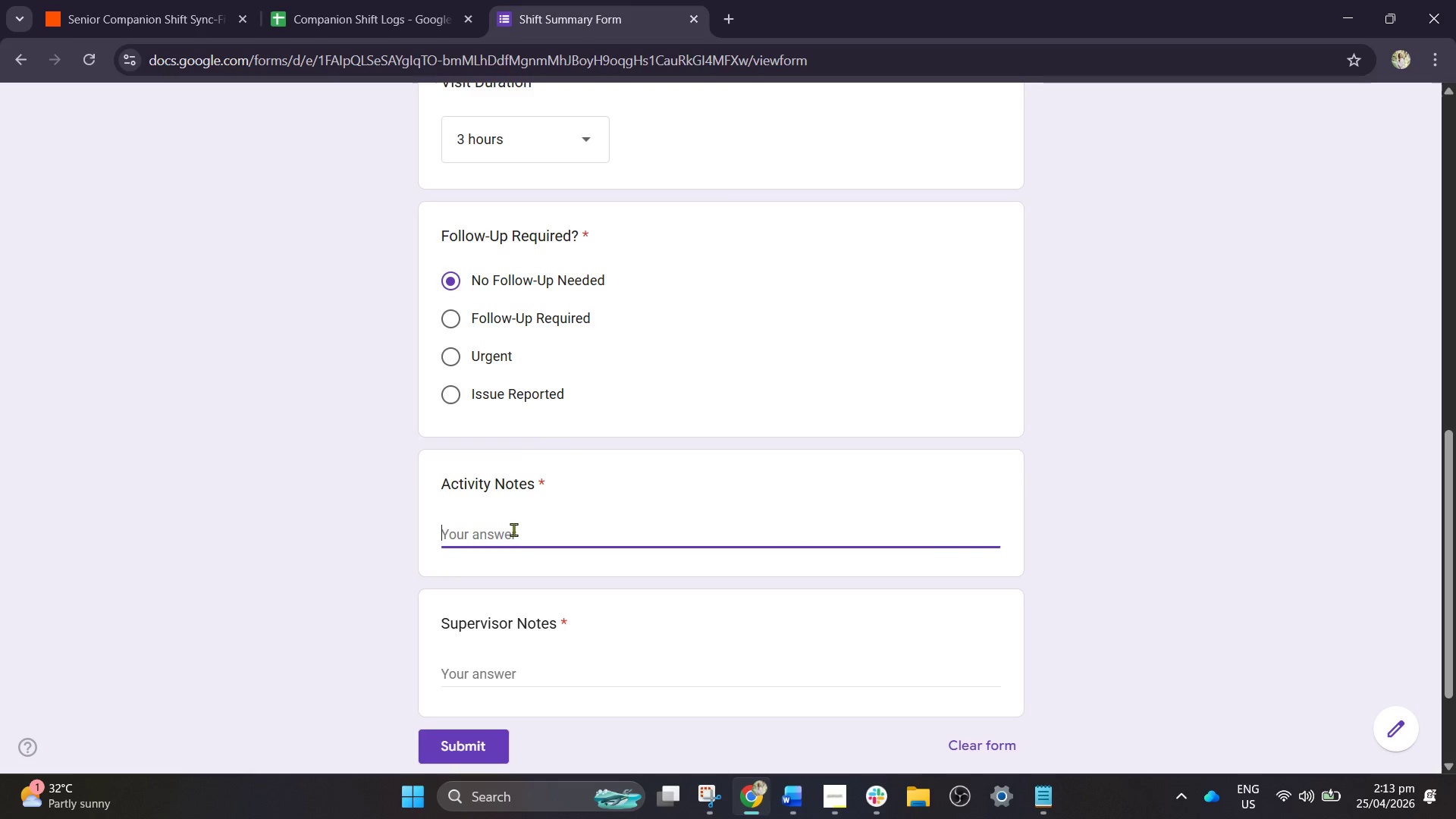 
key(Control+V)
 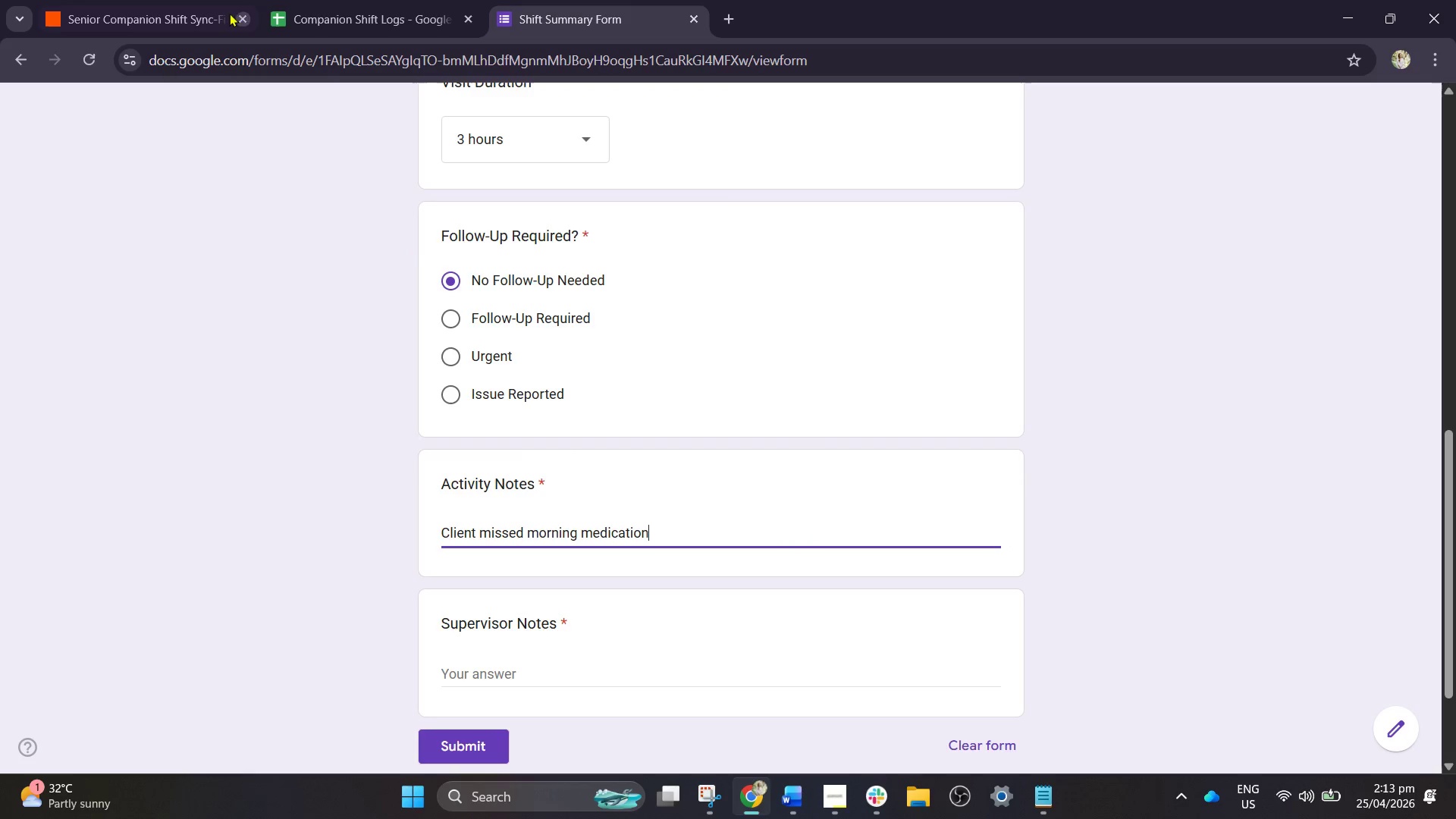 
left_click([196, 0])
 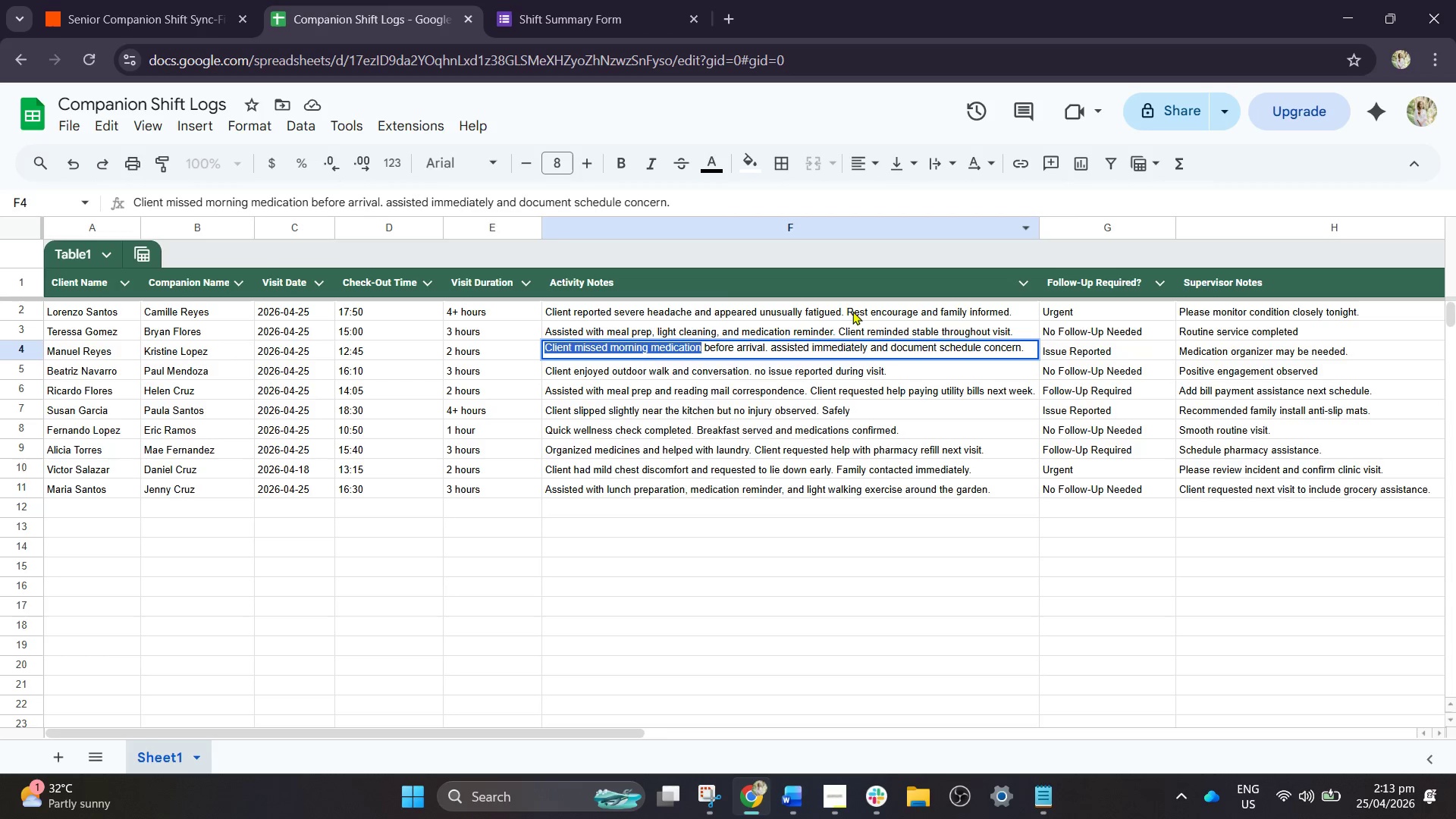 
left_click([1150, 353])
 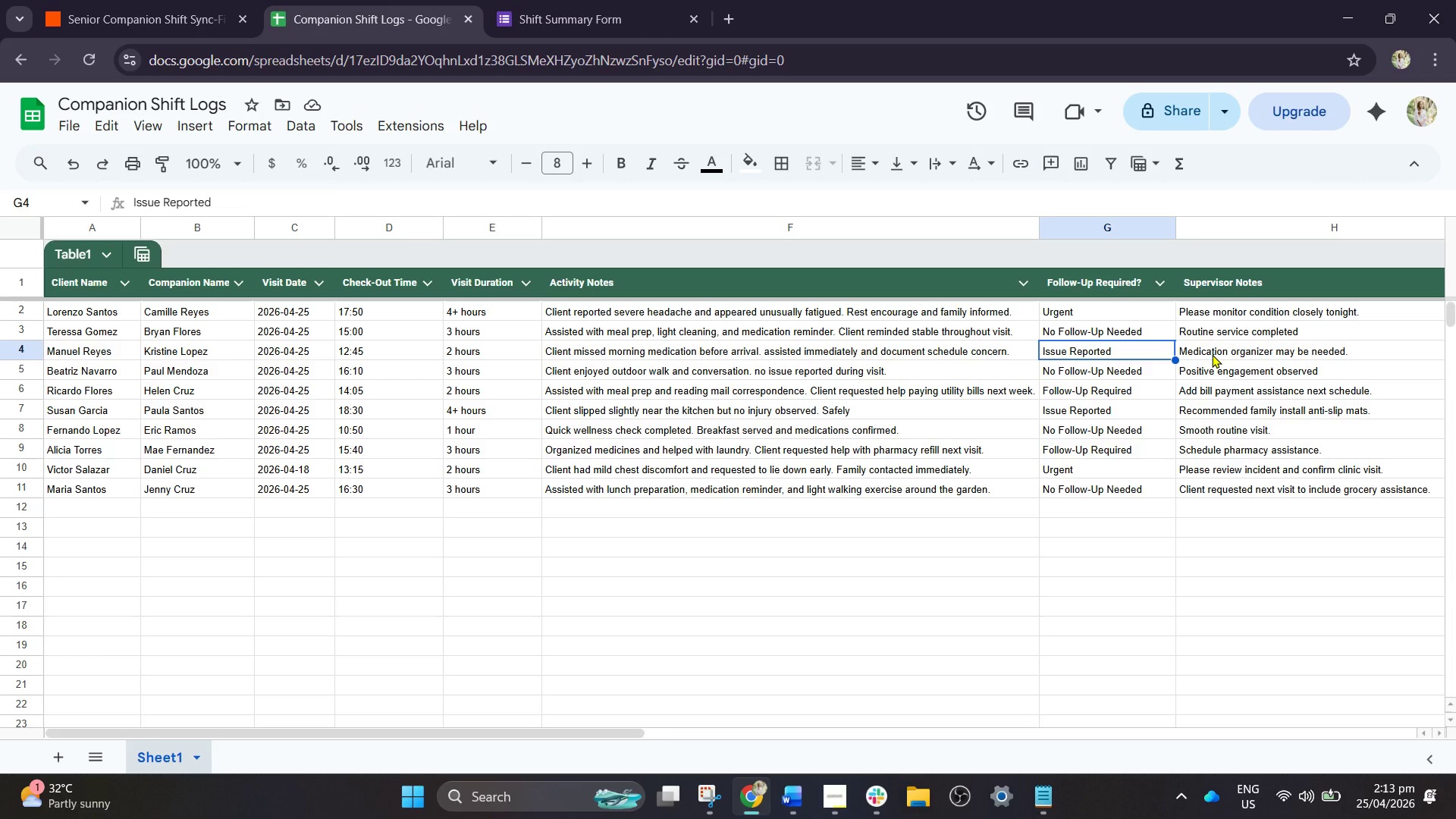 
double_click([1212, 354])
 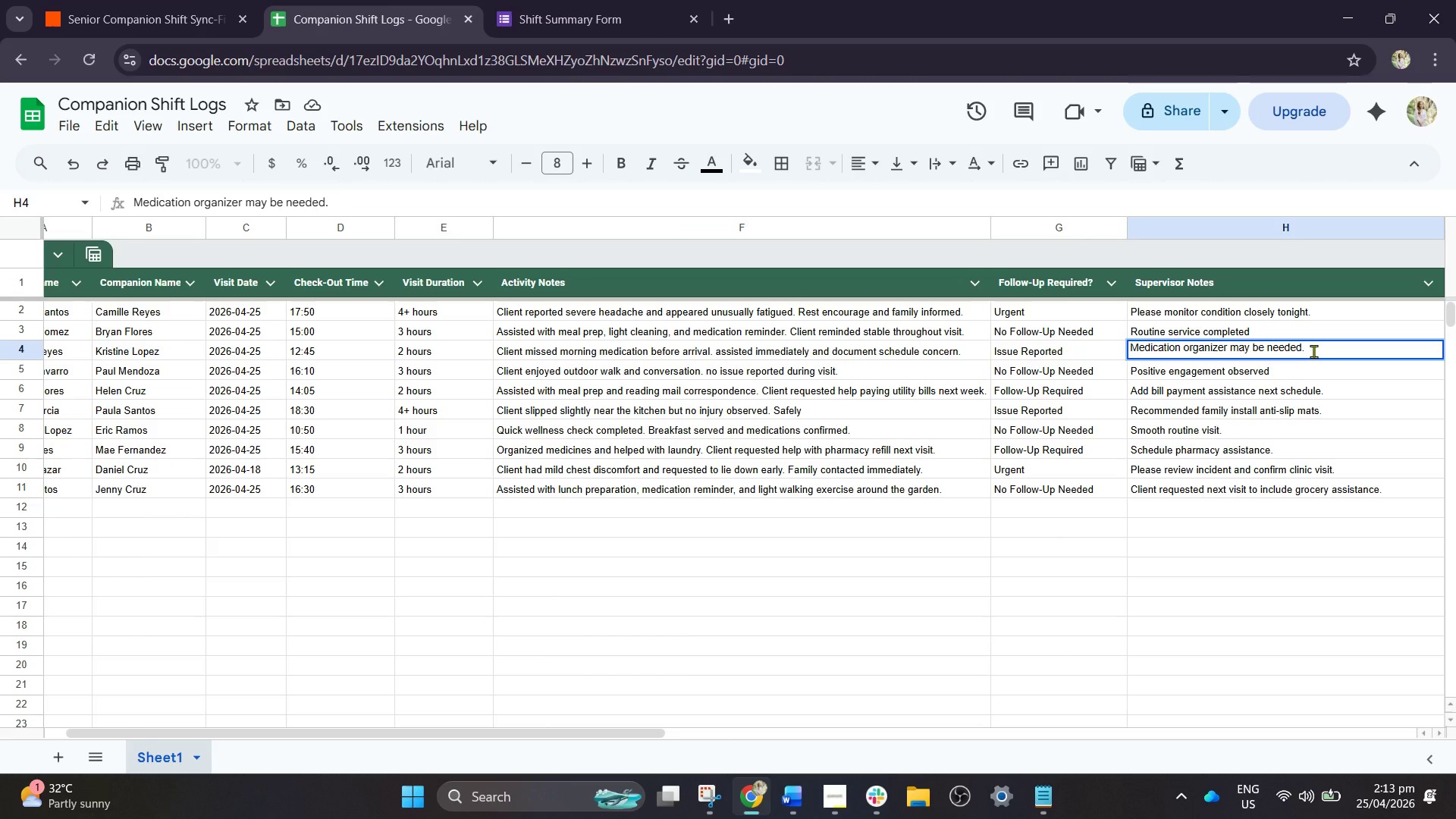 
left_click_drag(start_coordinate=[1313, 351], to_coordinate=[950, 344])
 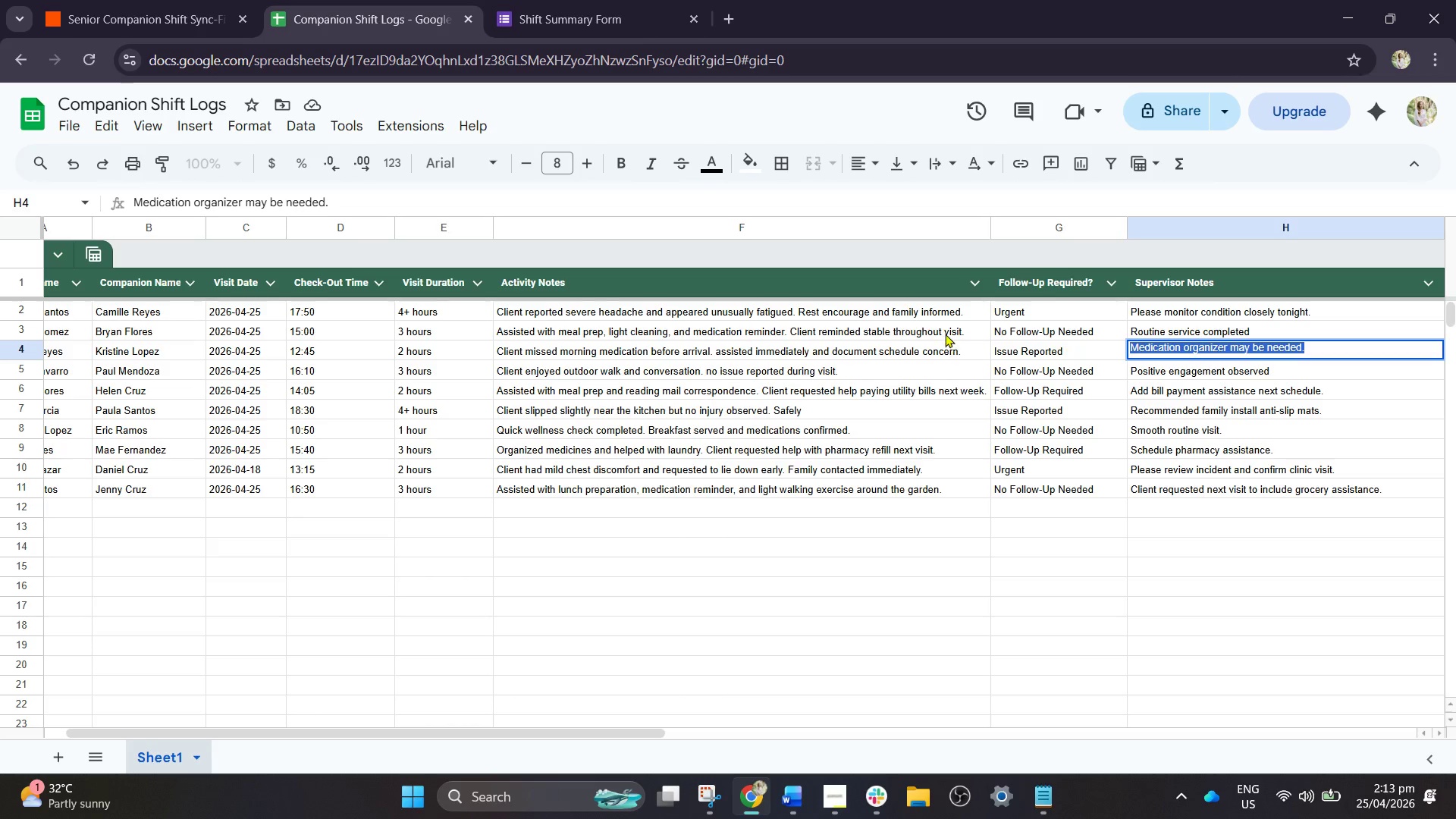 
key(Control+C)
 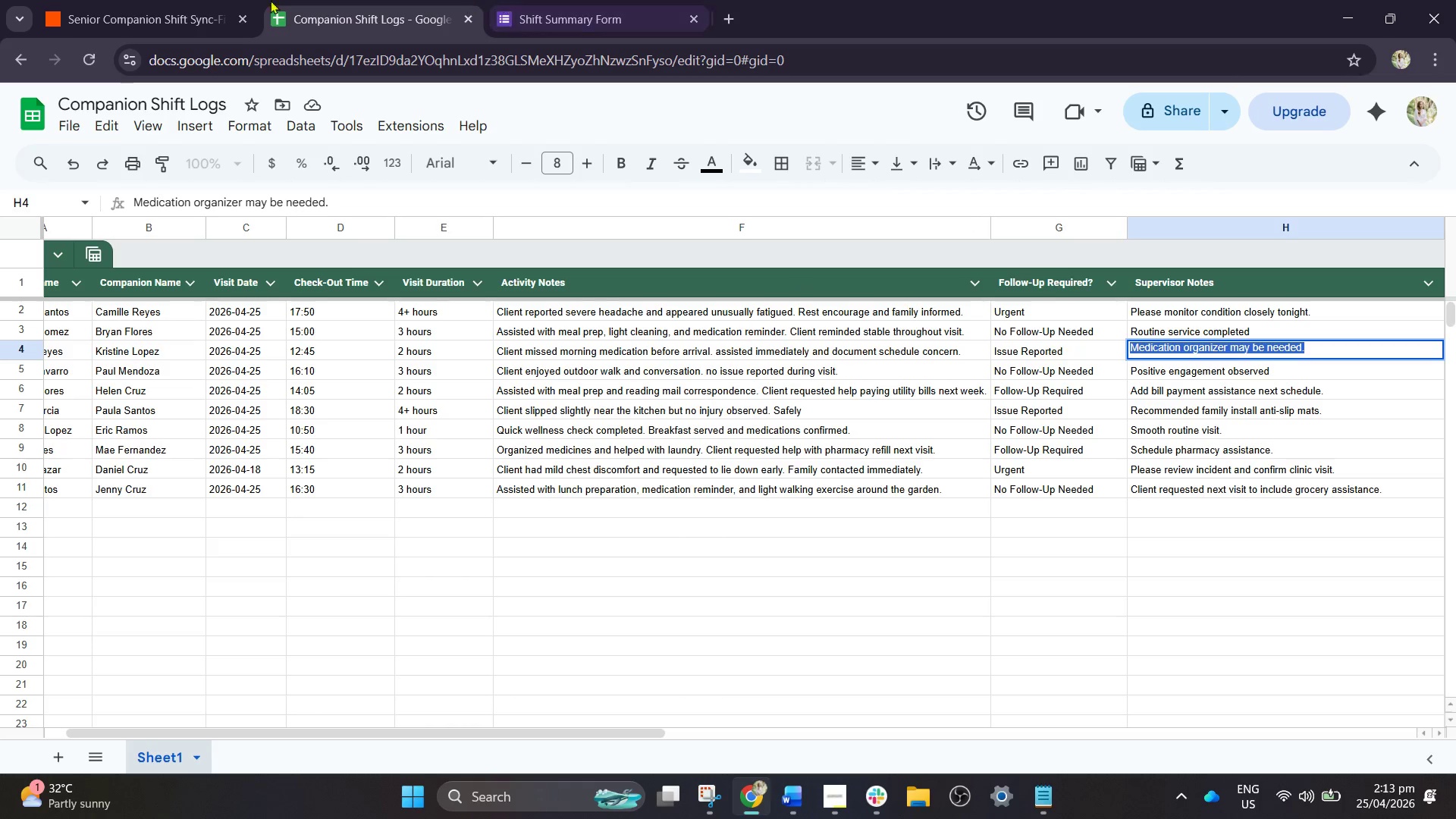 
left_click([203, 0])
 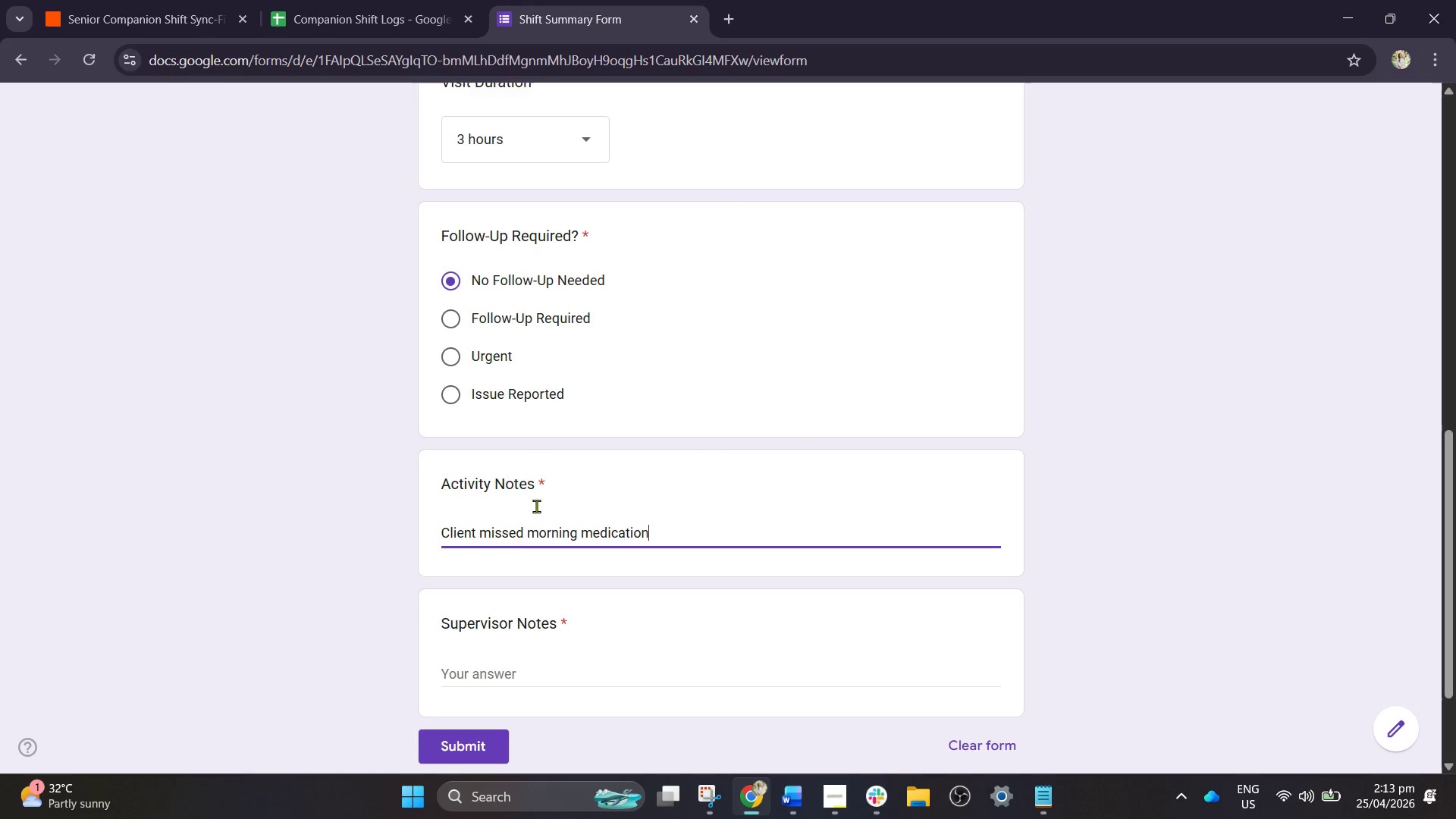 
left_click([489, 679])
 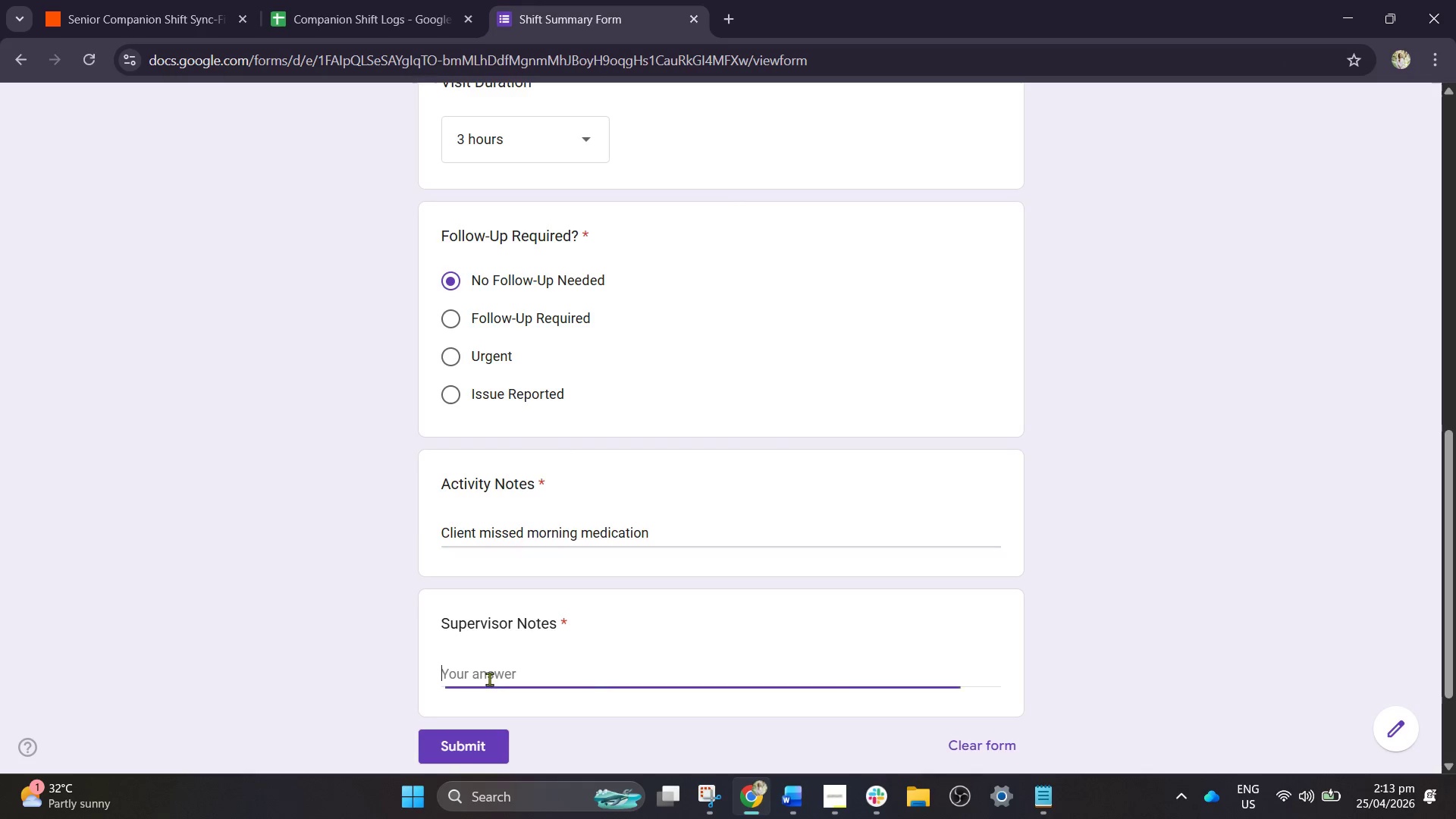 
key(Control+V)
 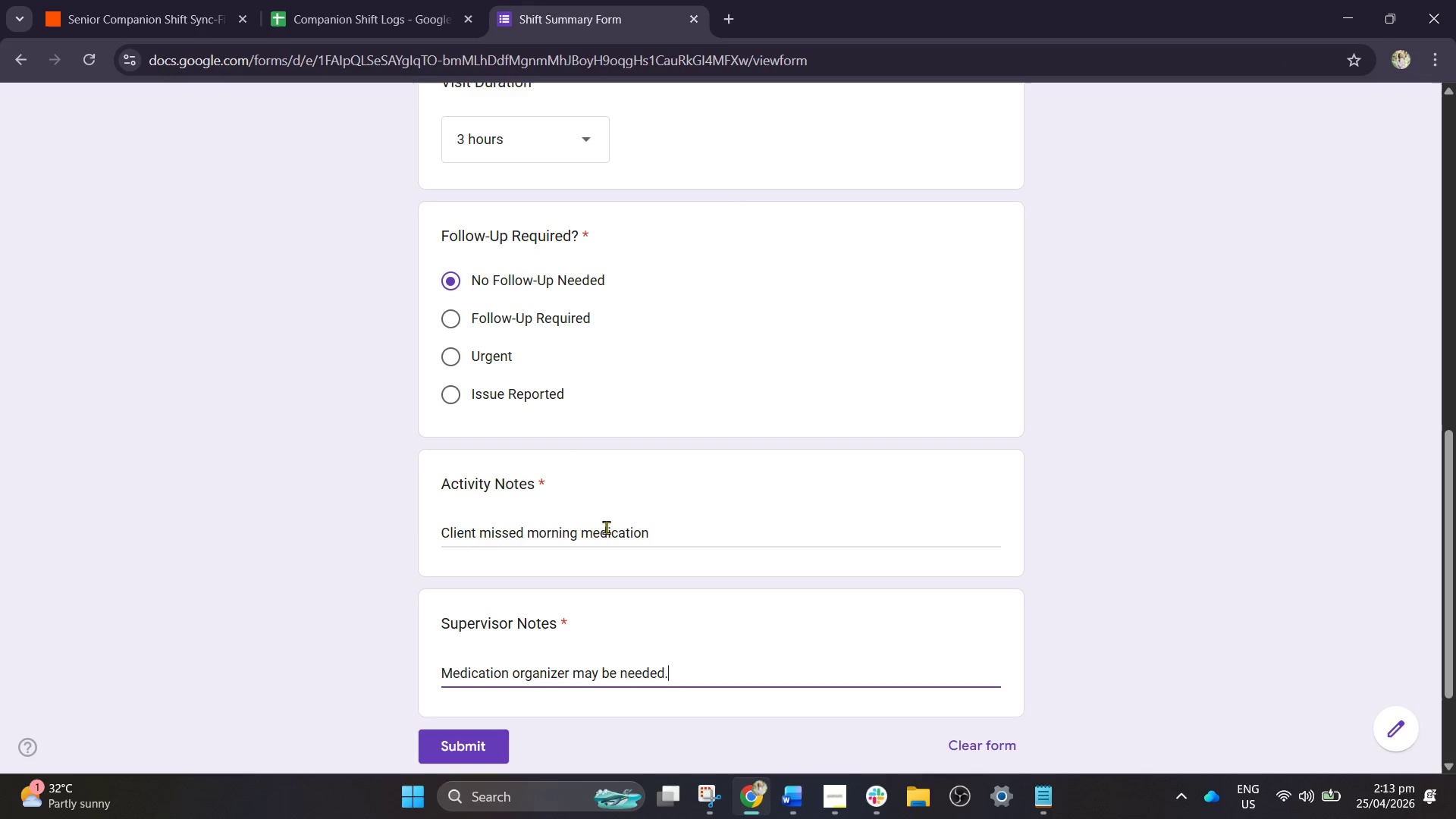 
hold_key(key=ControlLeft, duration=1.8)
scroll: coordinate [626, 543], scroll_direction: down, amount: 6.0
 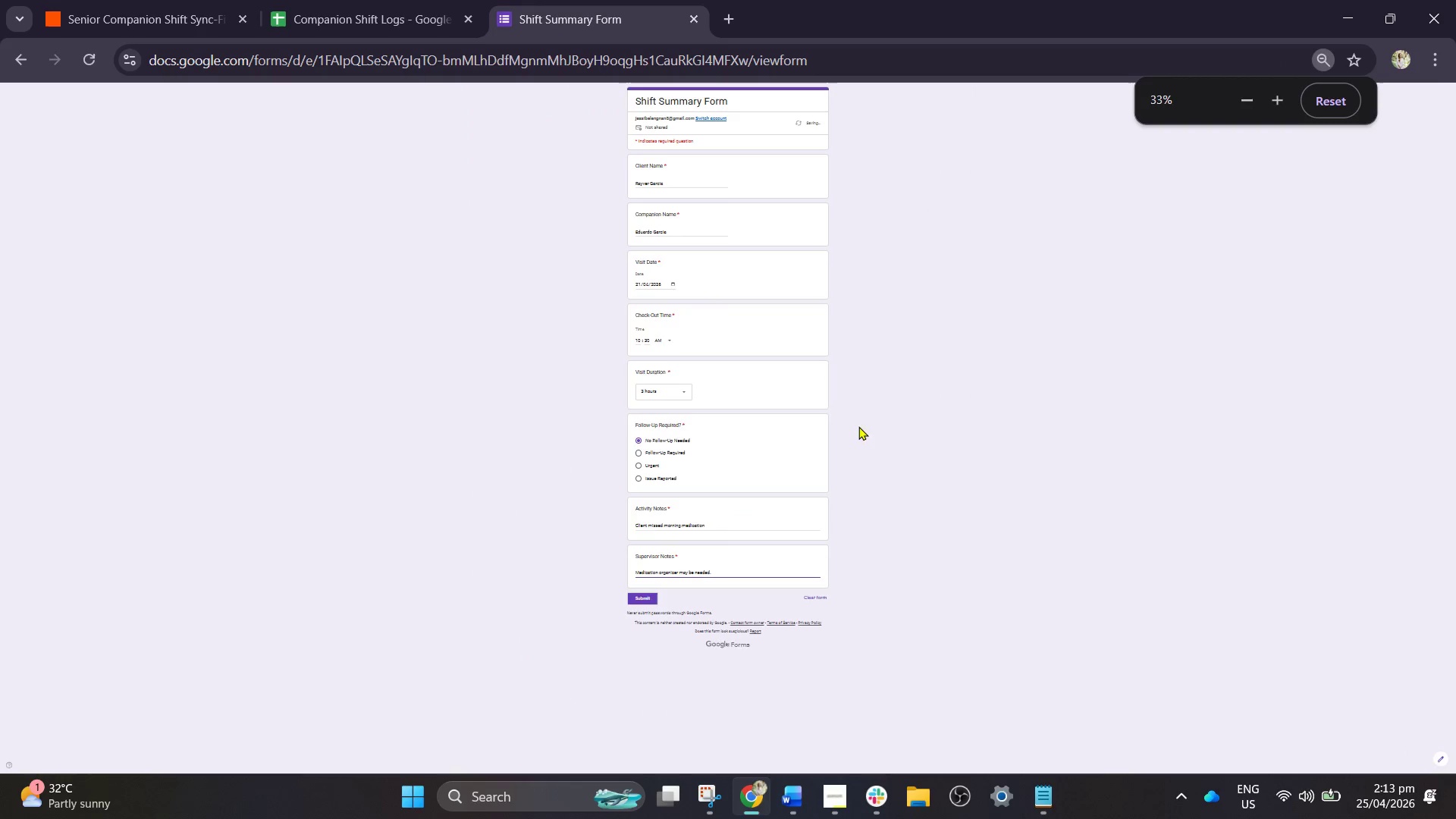 
scroll: coordinate [871, 407], scroll_direction: up, amount: 1.0
 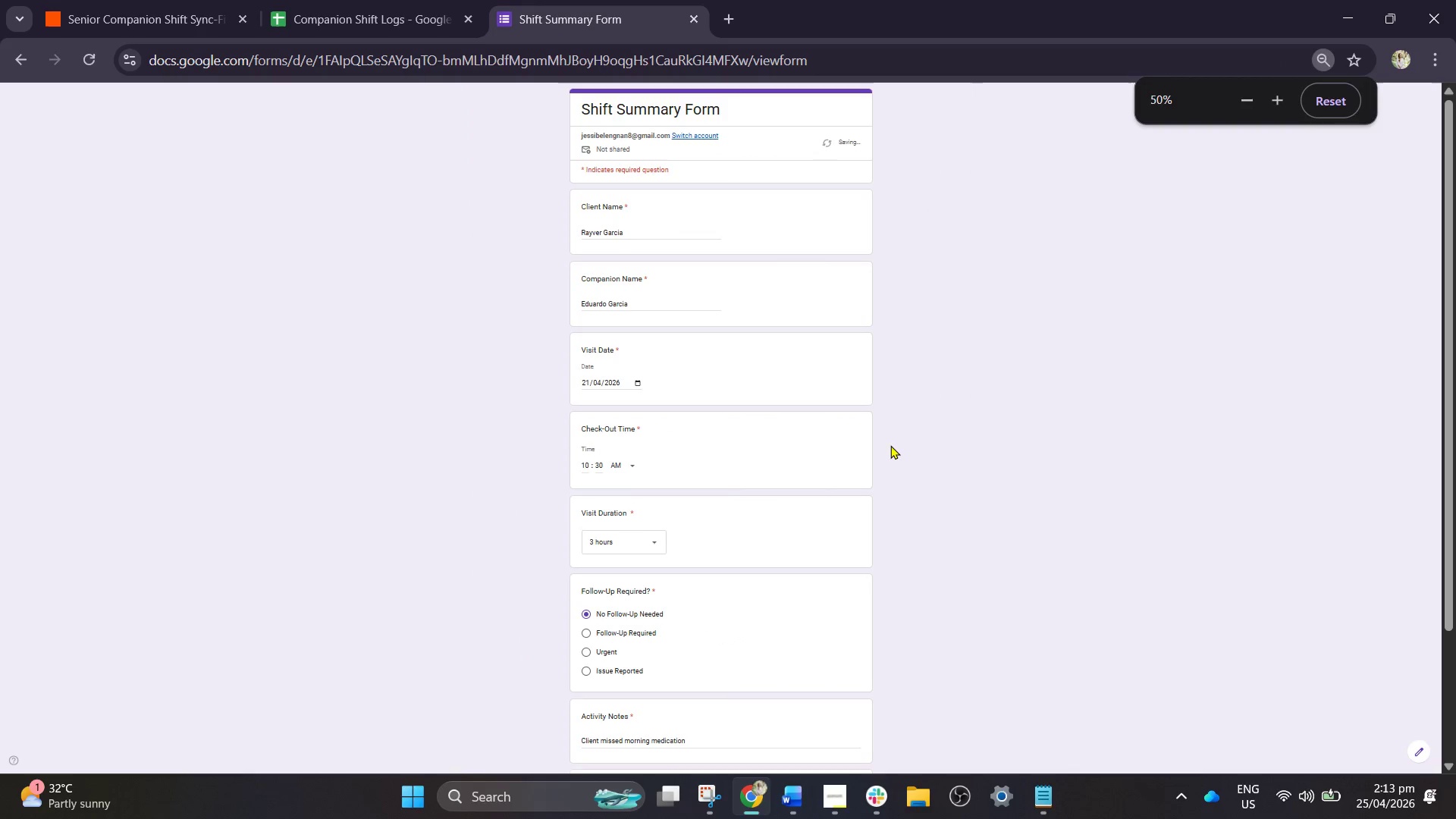 
hold_key(key=ControlLeft, duration=0.48)
scroll: coordinate [872, 449], scroll_direction: down, amount: 1.0
 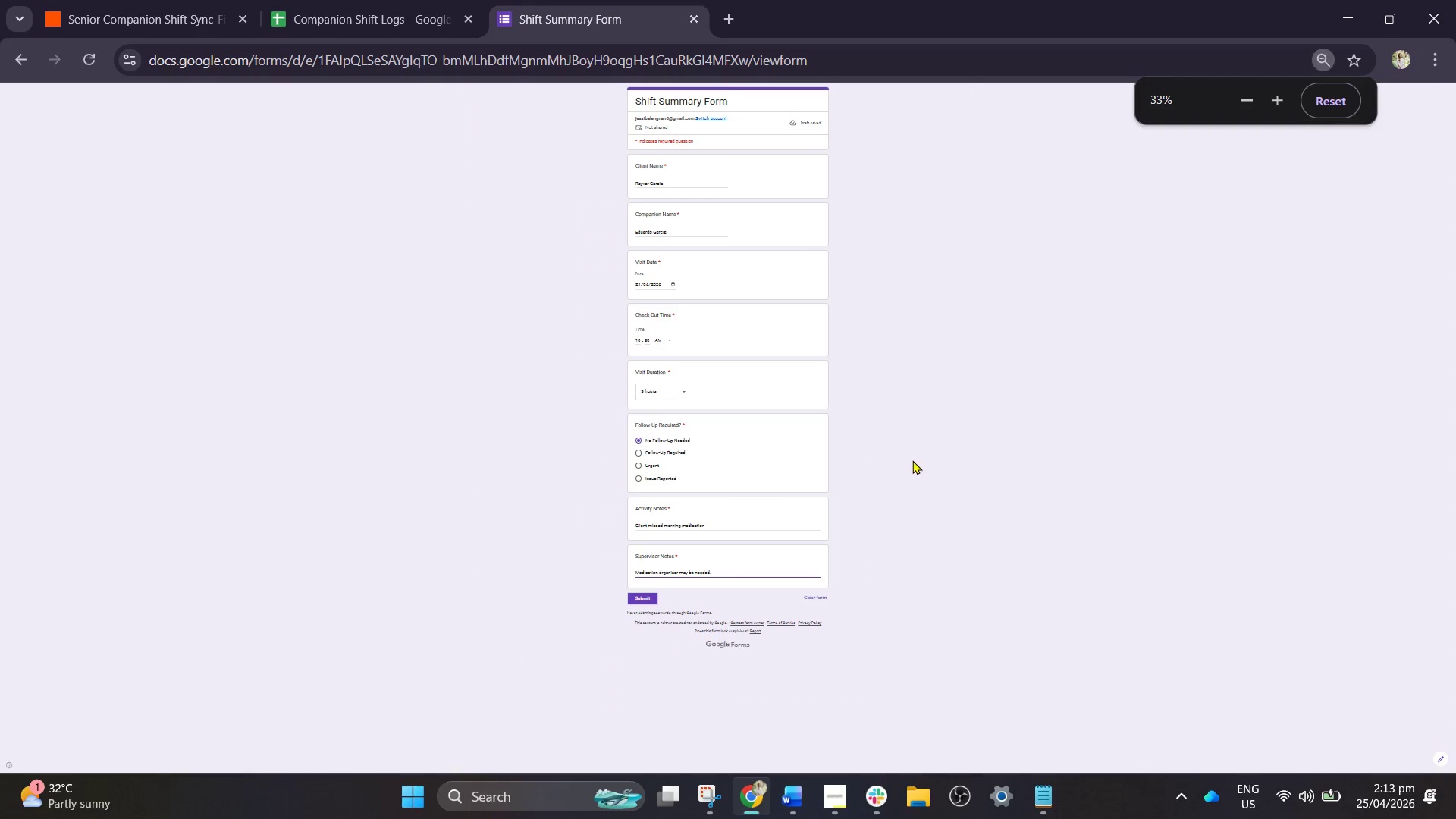 
hold_key(key=ControlLeft, duration=0.41)
scroll: coordinate [908, 462], scroll_direction: up, amount: 1.0
 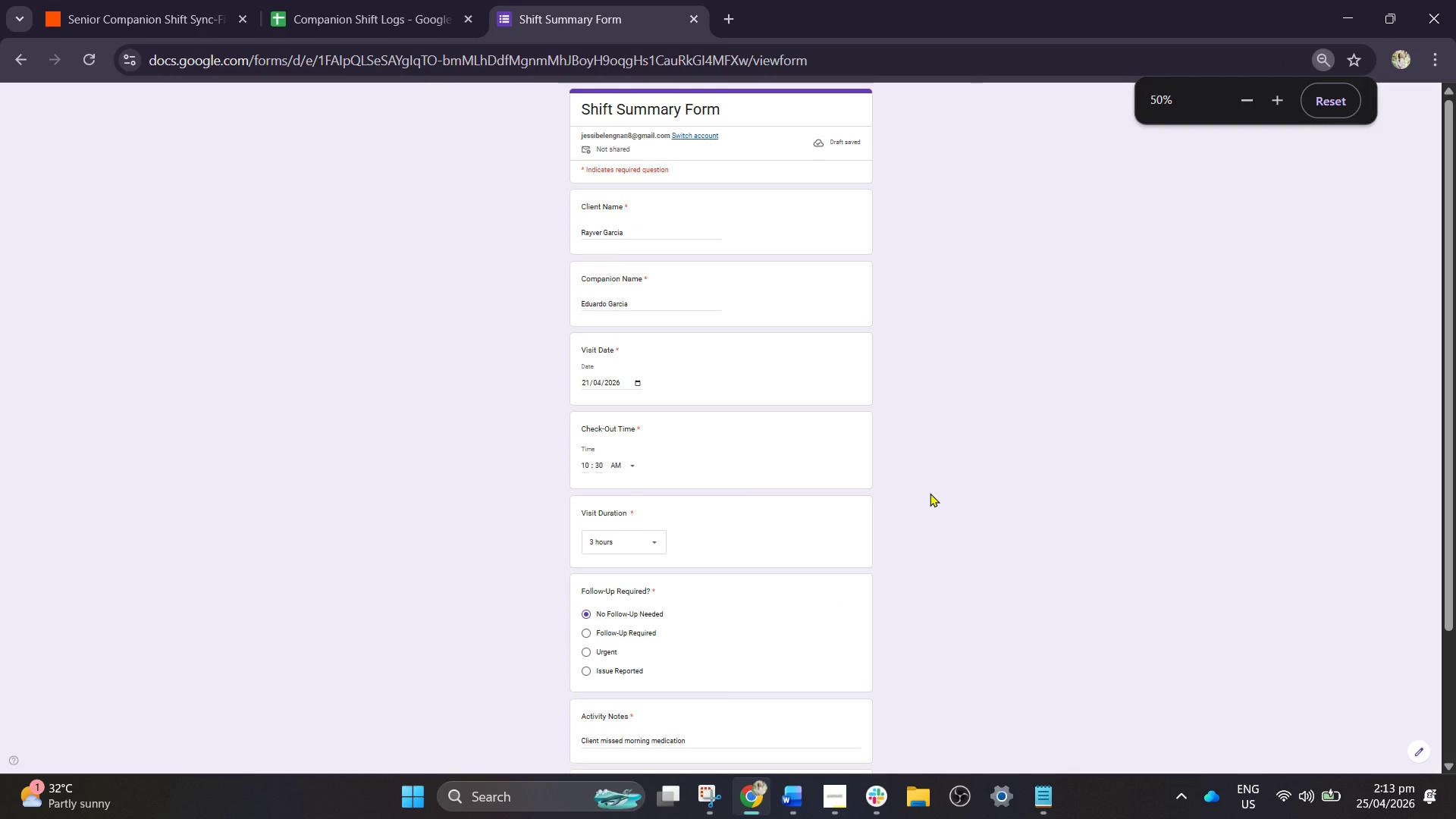 
hold_key(key=ControlLeft, duration=2.5)
scroll: coordinate [928, 492], scroll_direction: down, amount: 1.0
 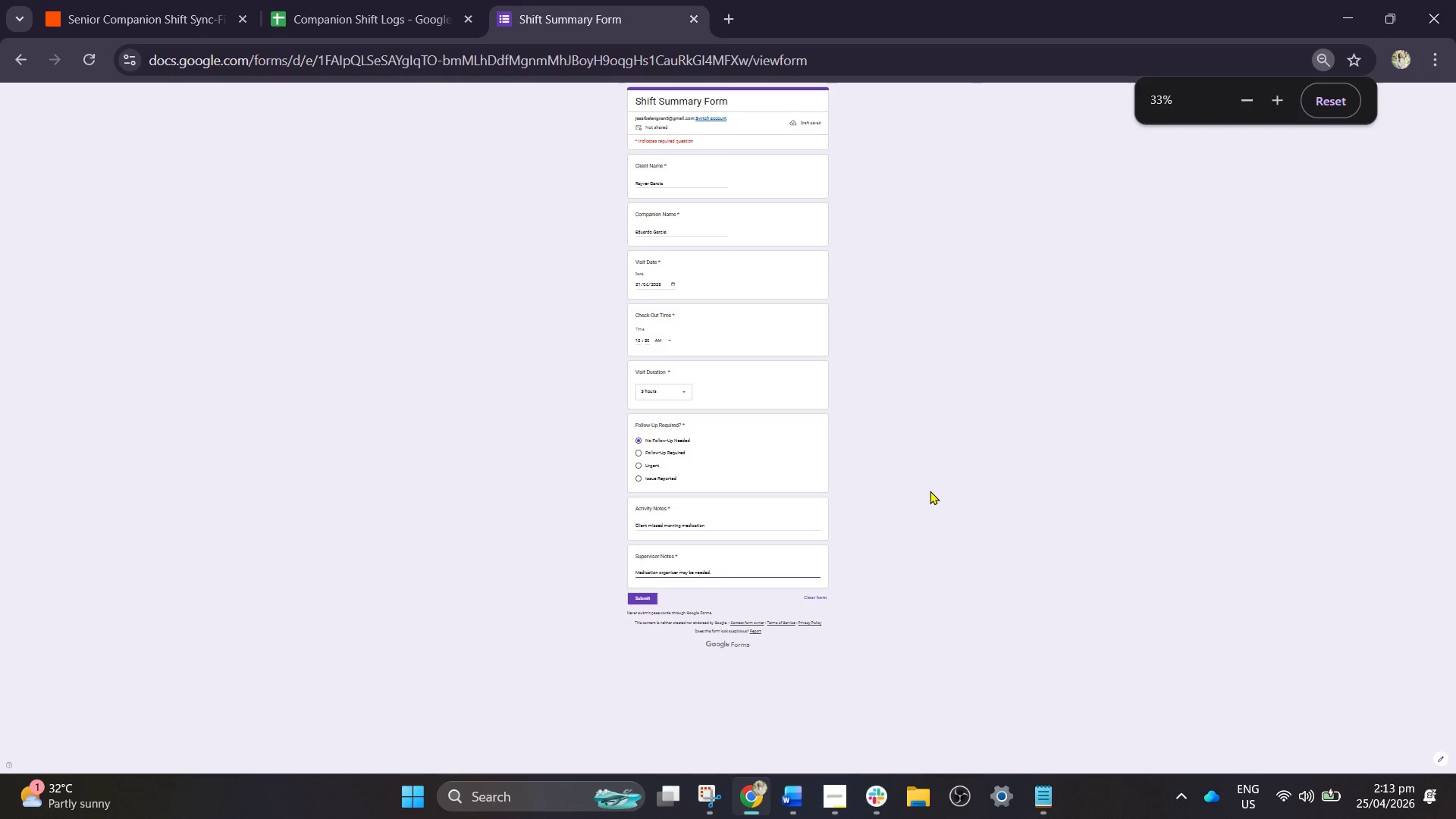 
scroll: coordinate [930, 491], scroll_direction: up, amount: 1.0
 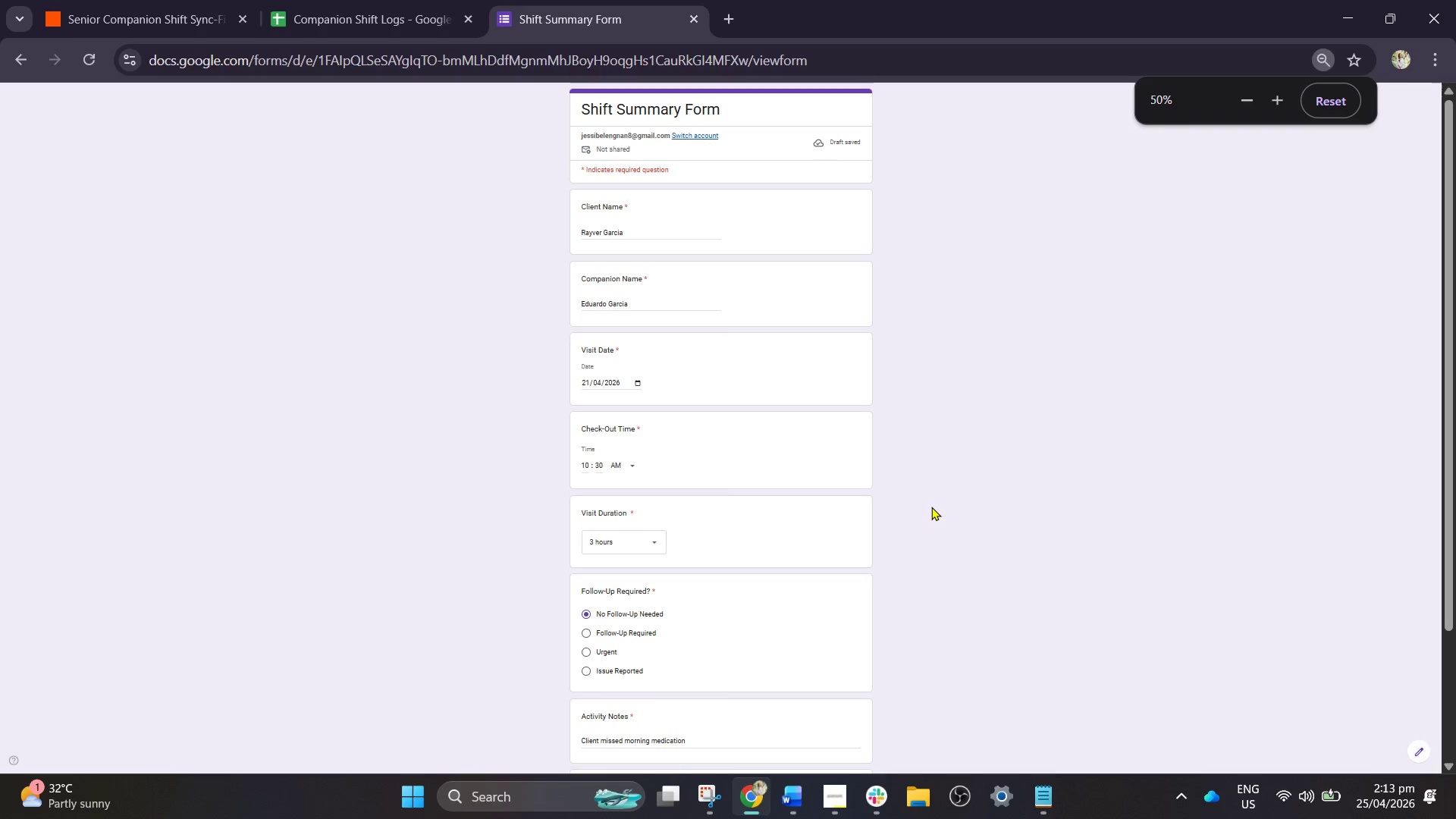 
left_click_drag(start_coordinate=[931, 510], to_coordinate=[928, 481])
 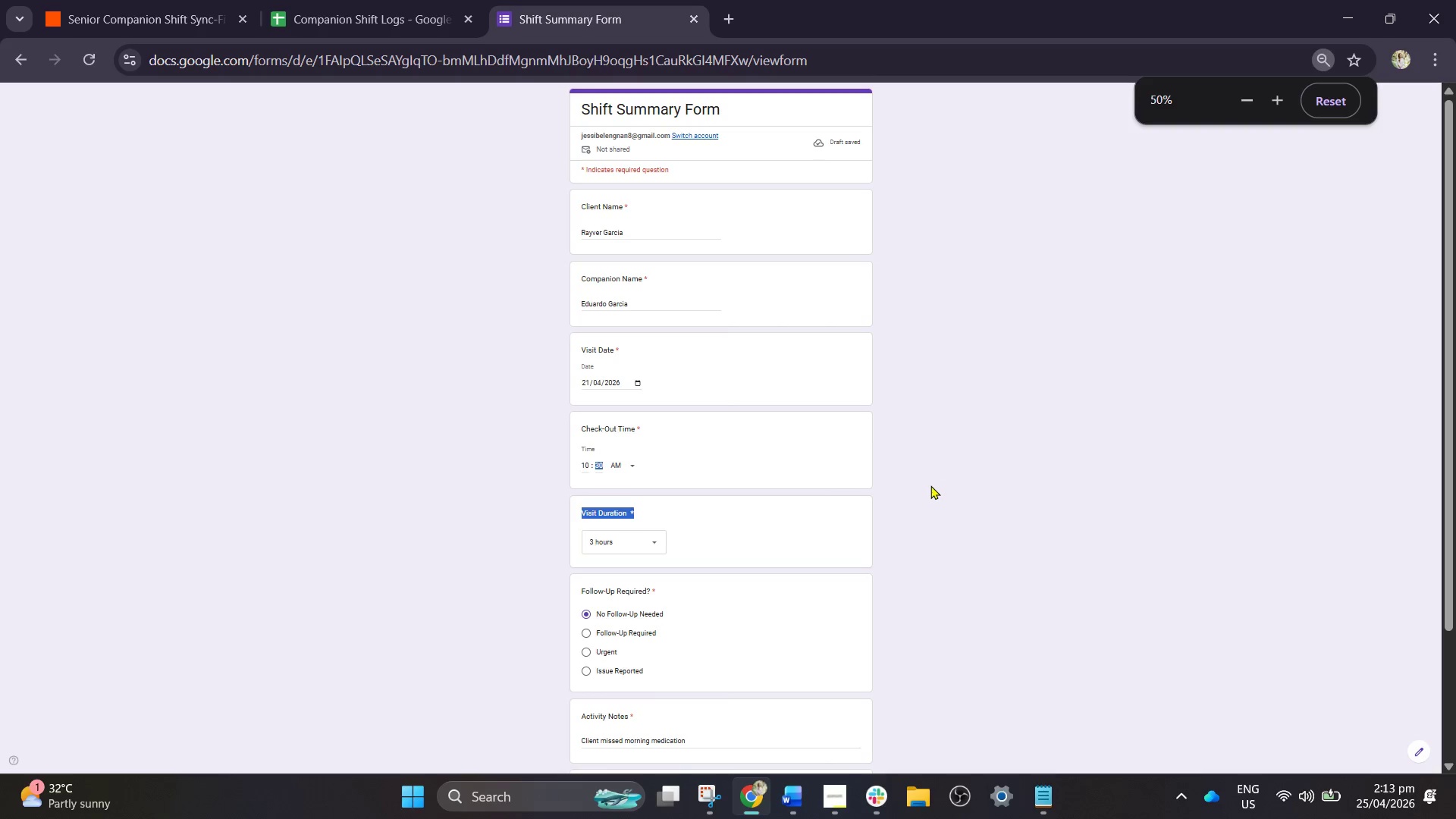 
hold_key(key=ControlLeft, duration=0.69)
scroll: coordinate [928, 488], scroll_direction: down, amount: 1.0
 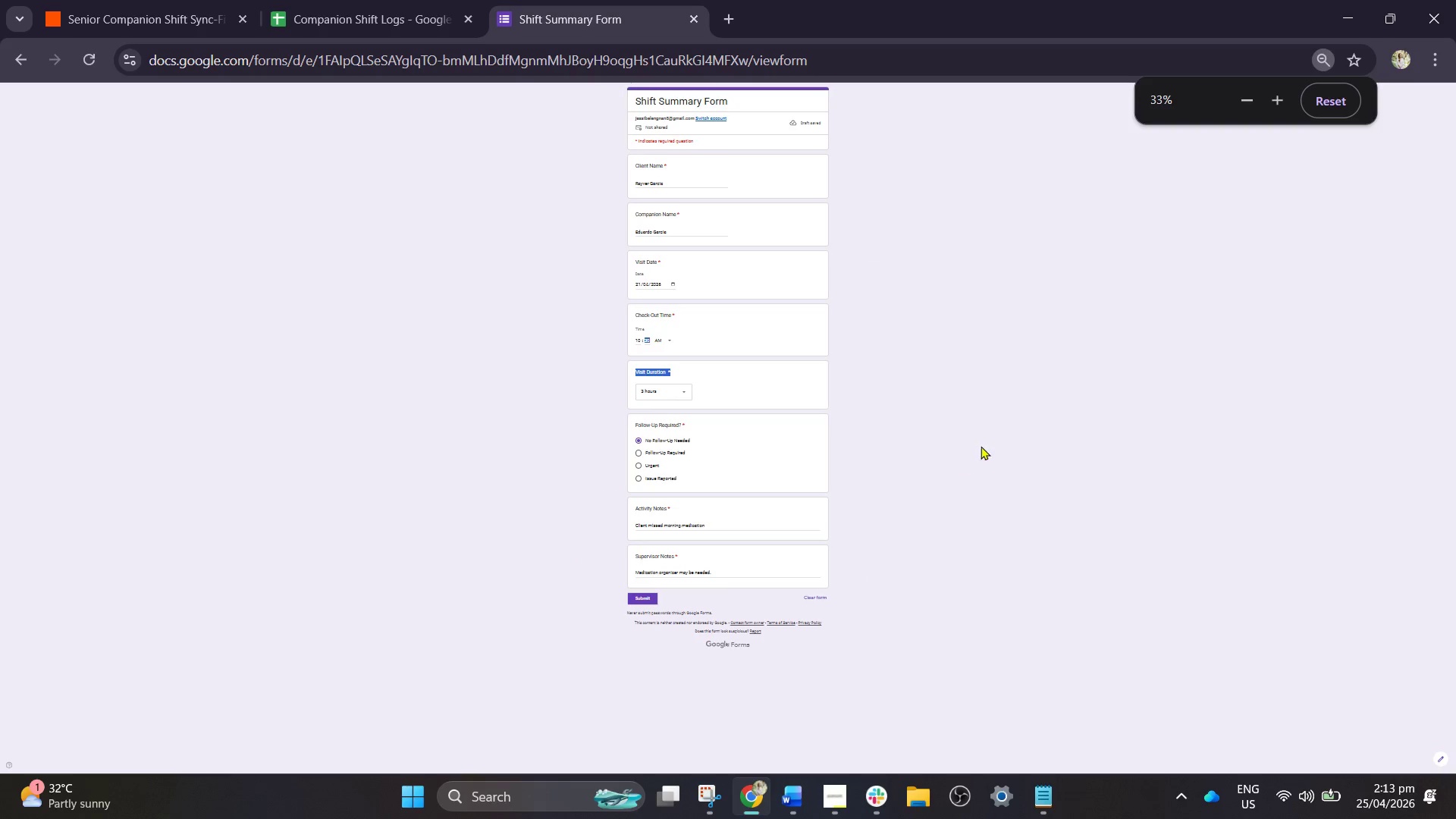 
left_click_drag(start_coordinate=[984, 436], to_coordinate=[981, 453])
 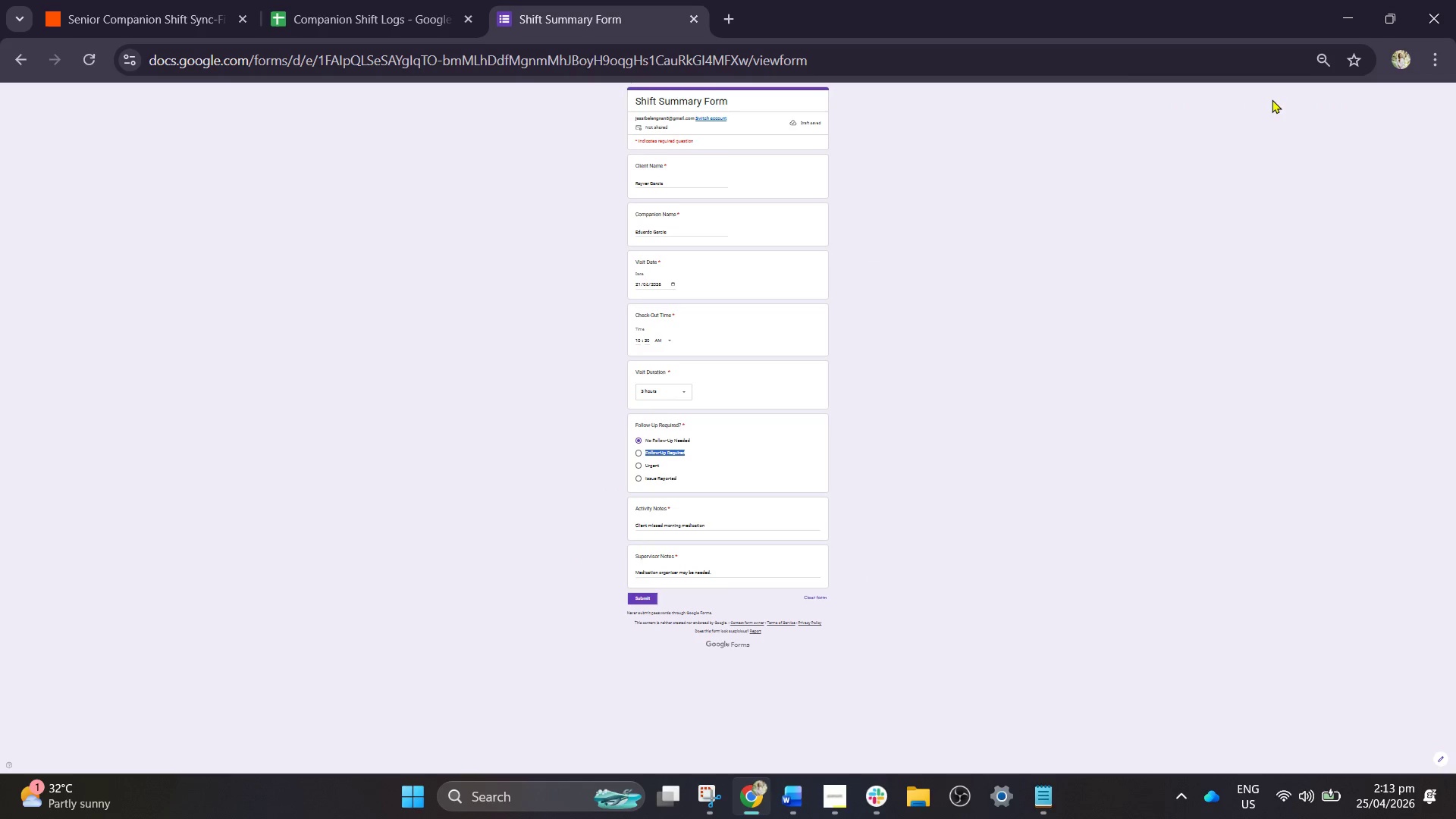 
left_click([1253, 126])
 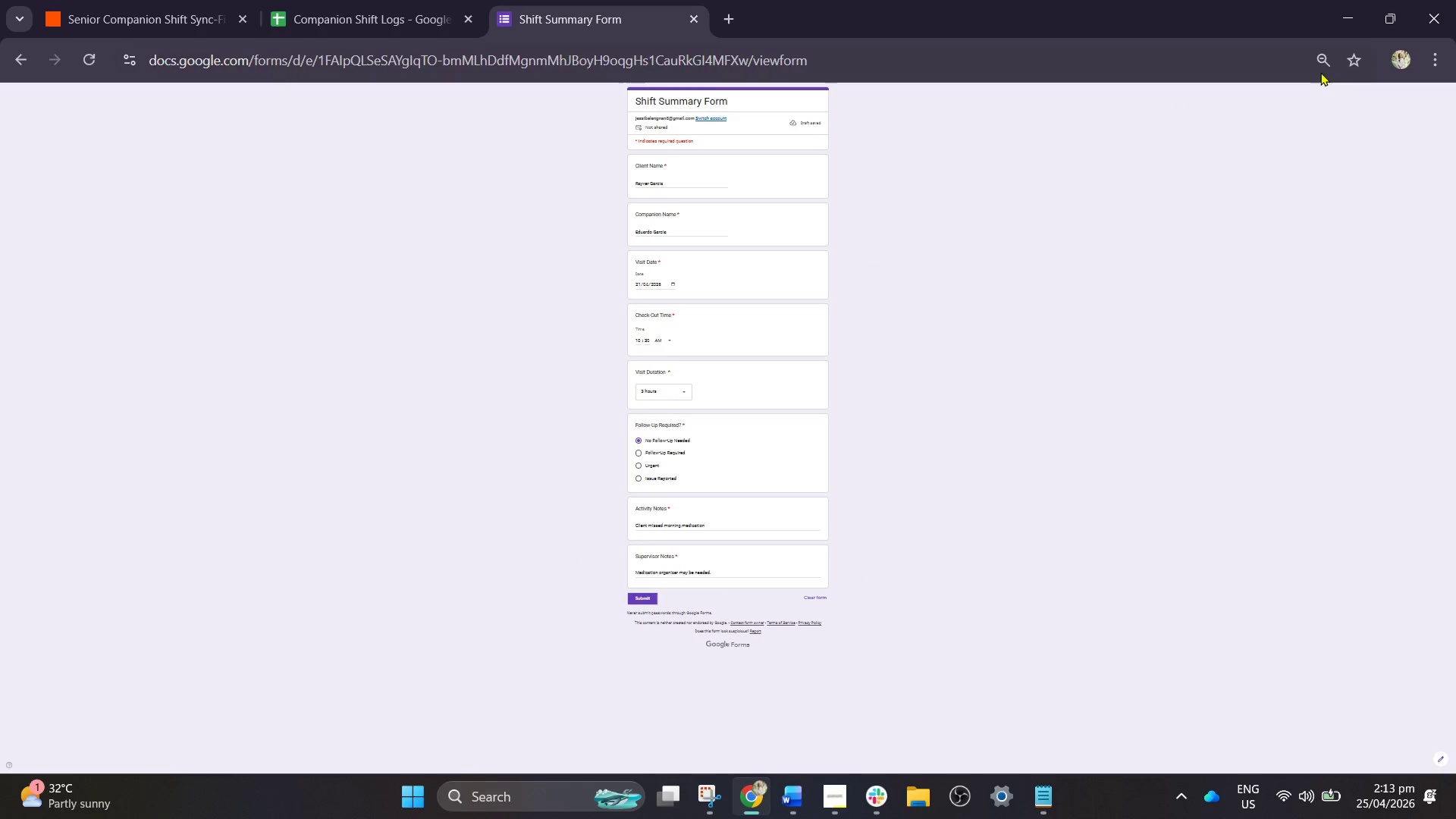 
left_click([1325, 63])
 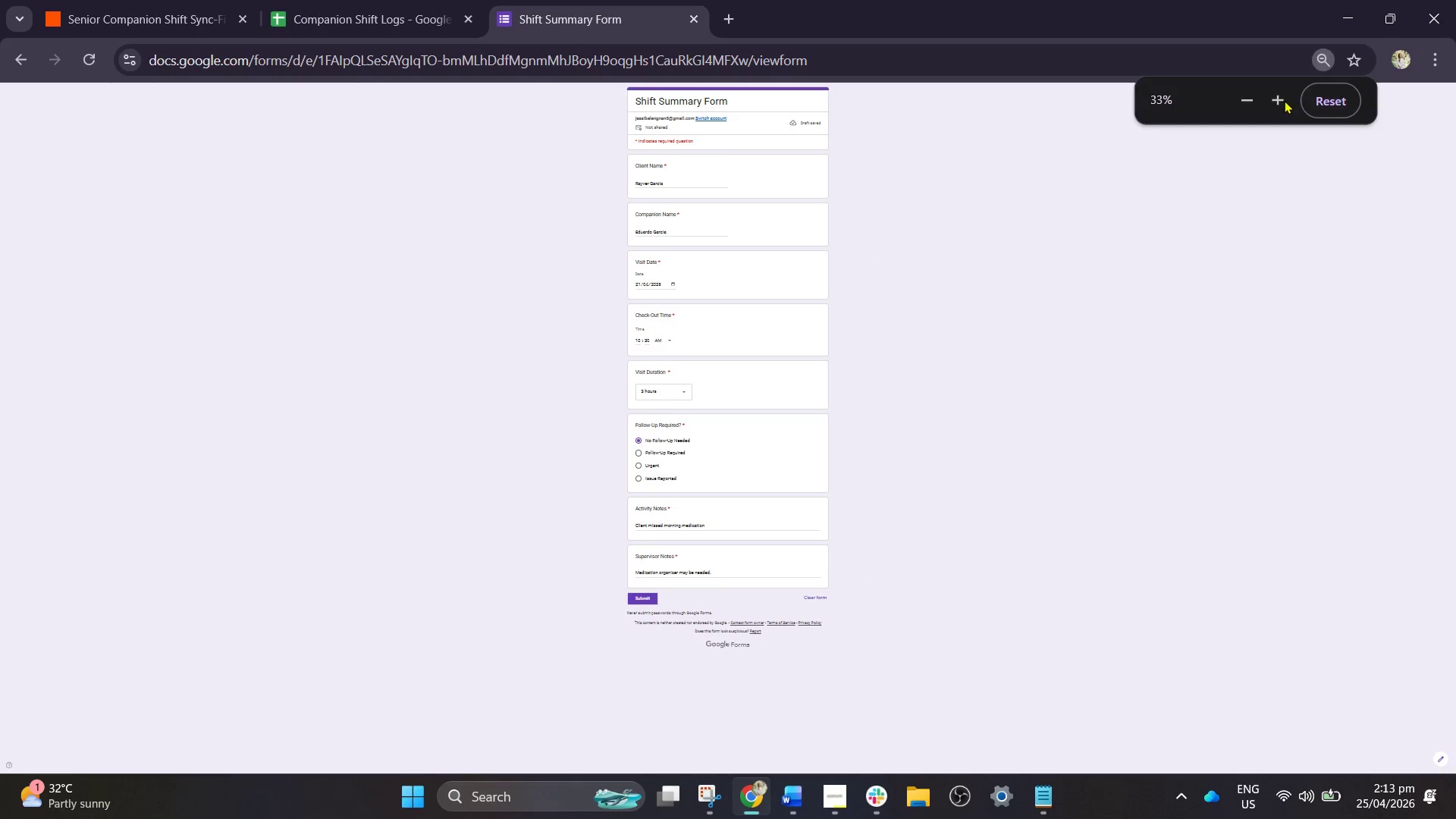 
left_click([1284, 100])
 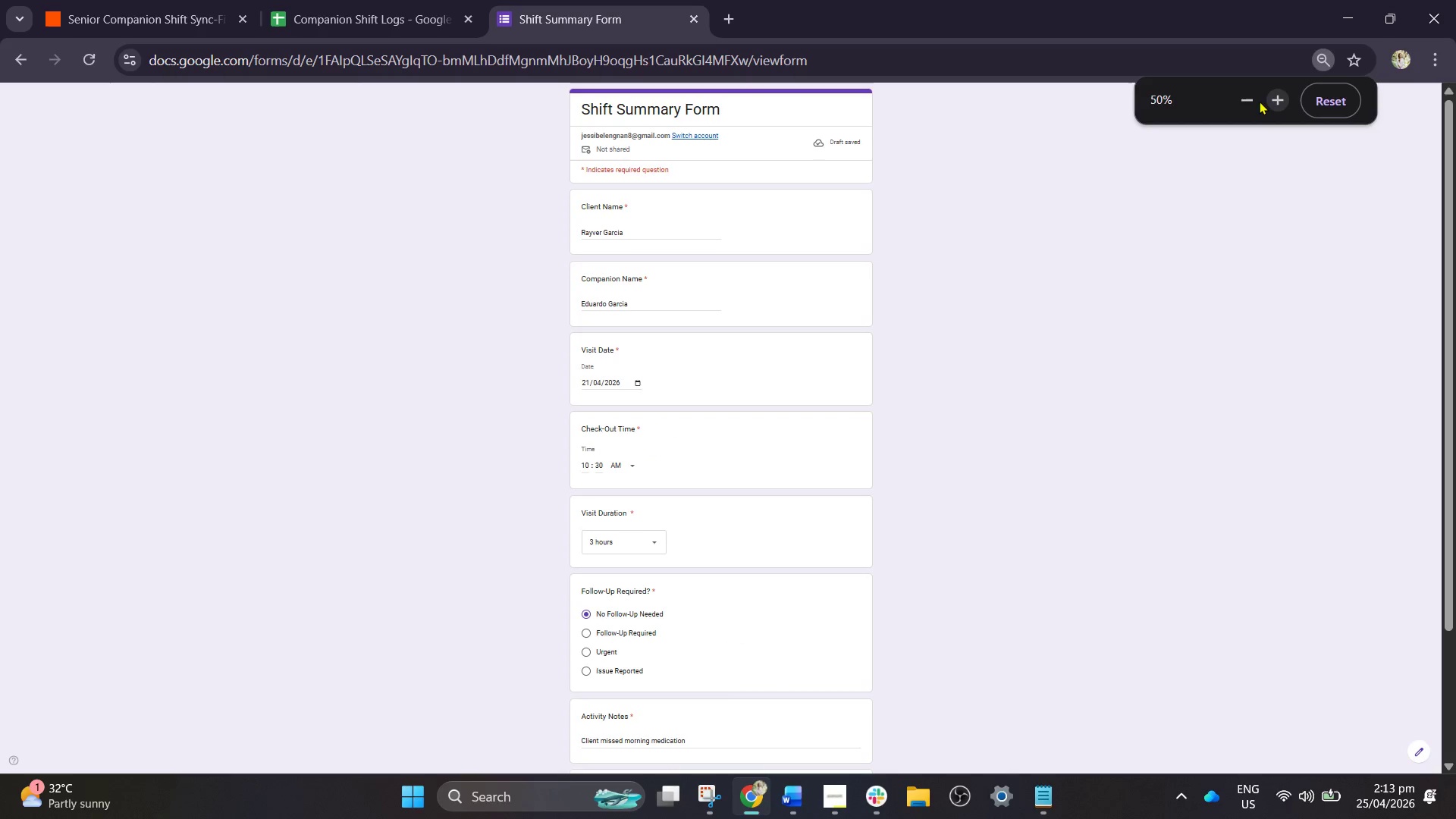 
left_click([1252, 101])
 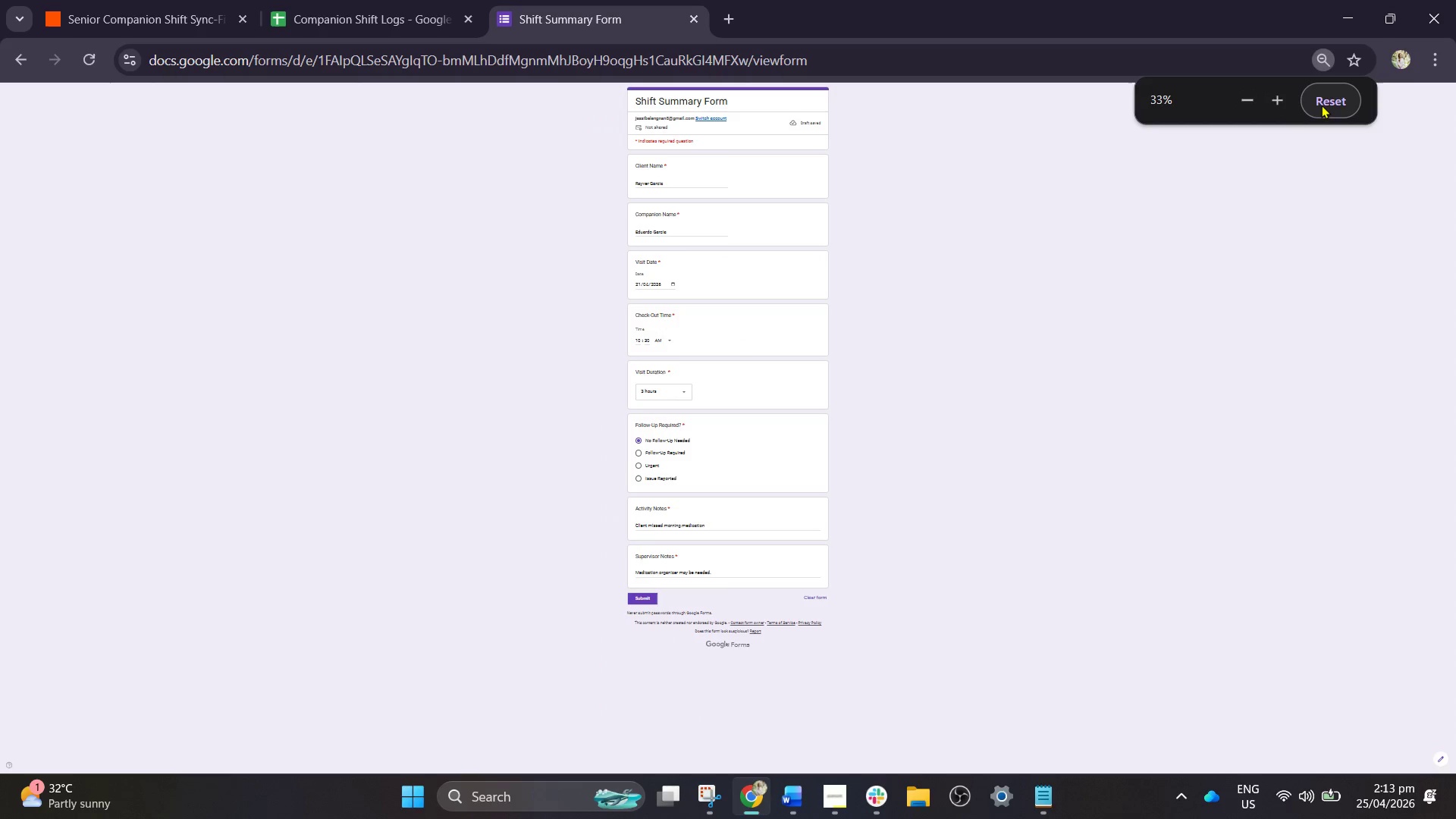 
left_click([1321, 105])
 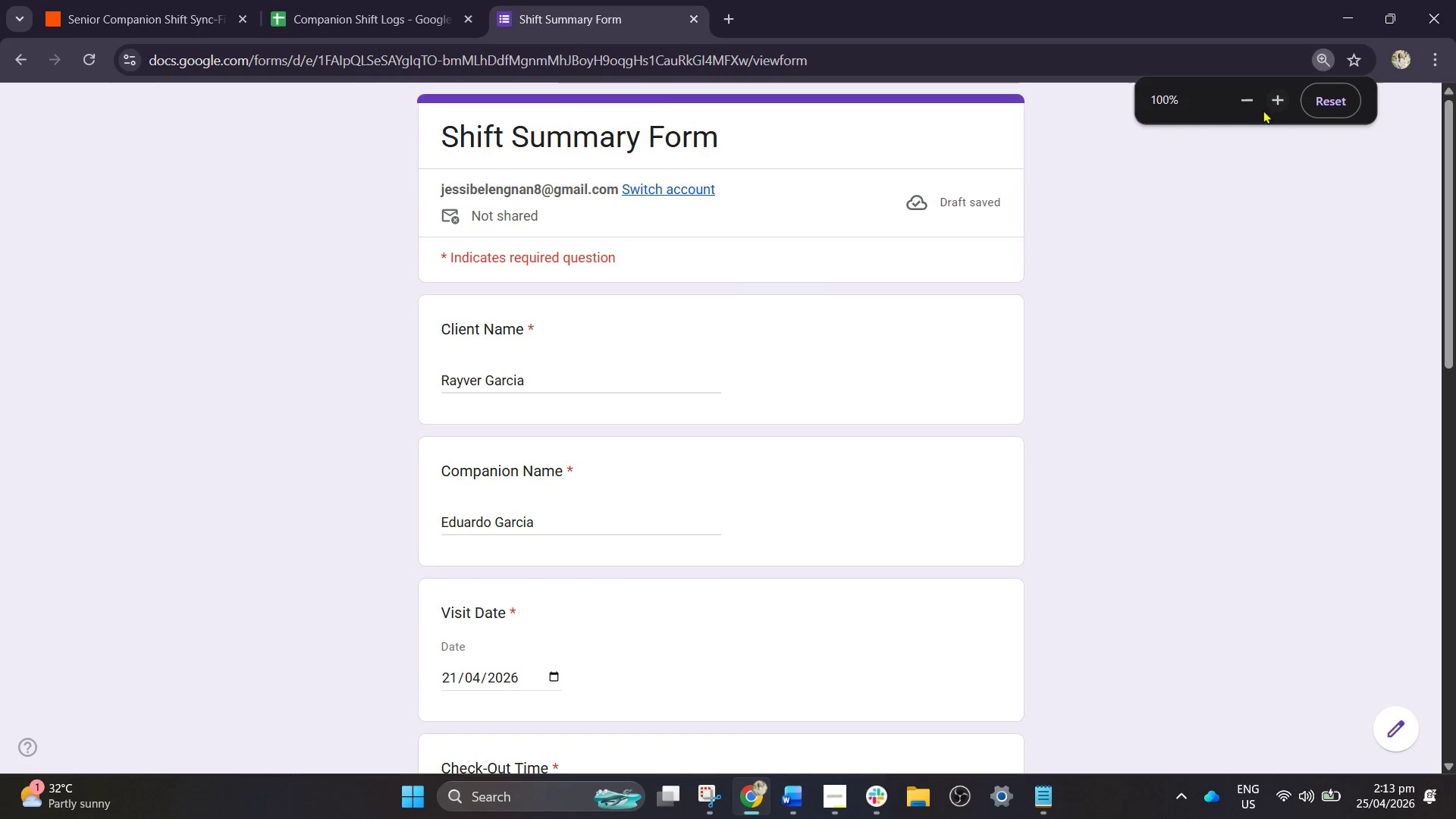 
left_click([1247, 98])
 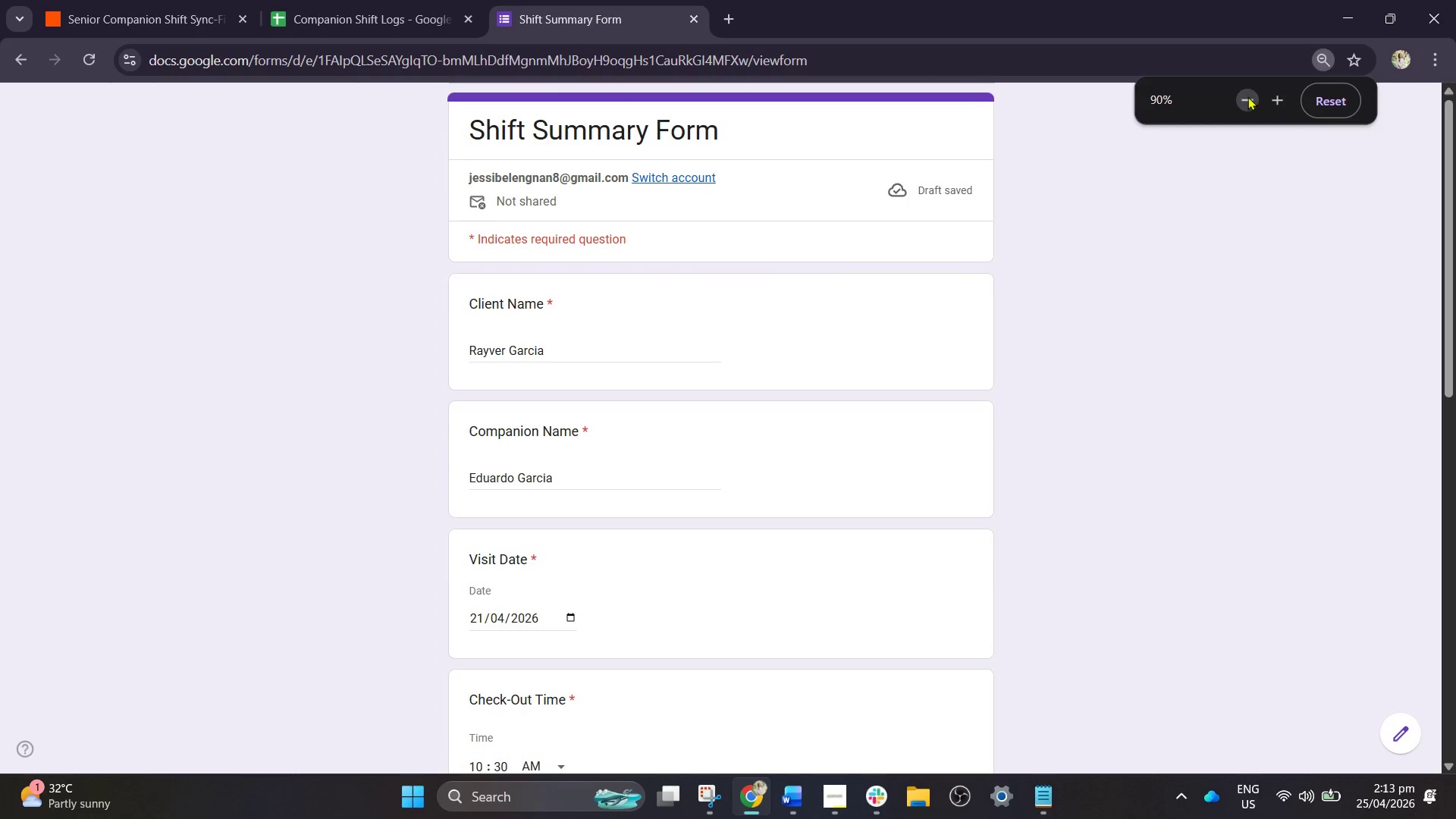 
left_click([1247, 96])
 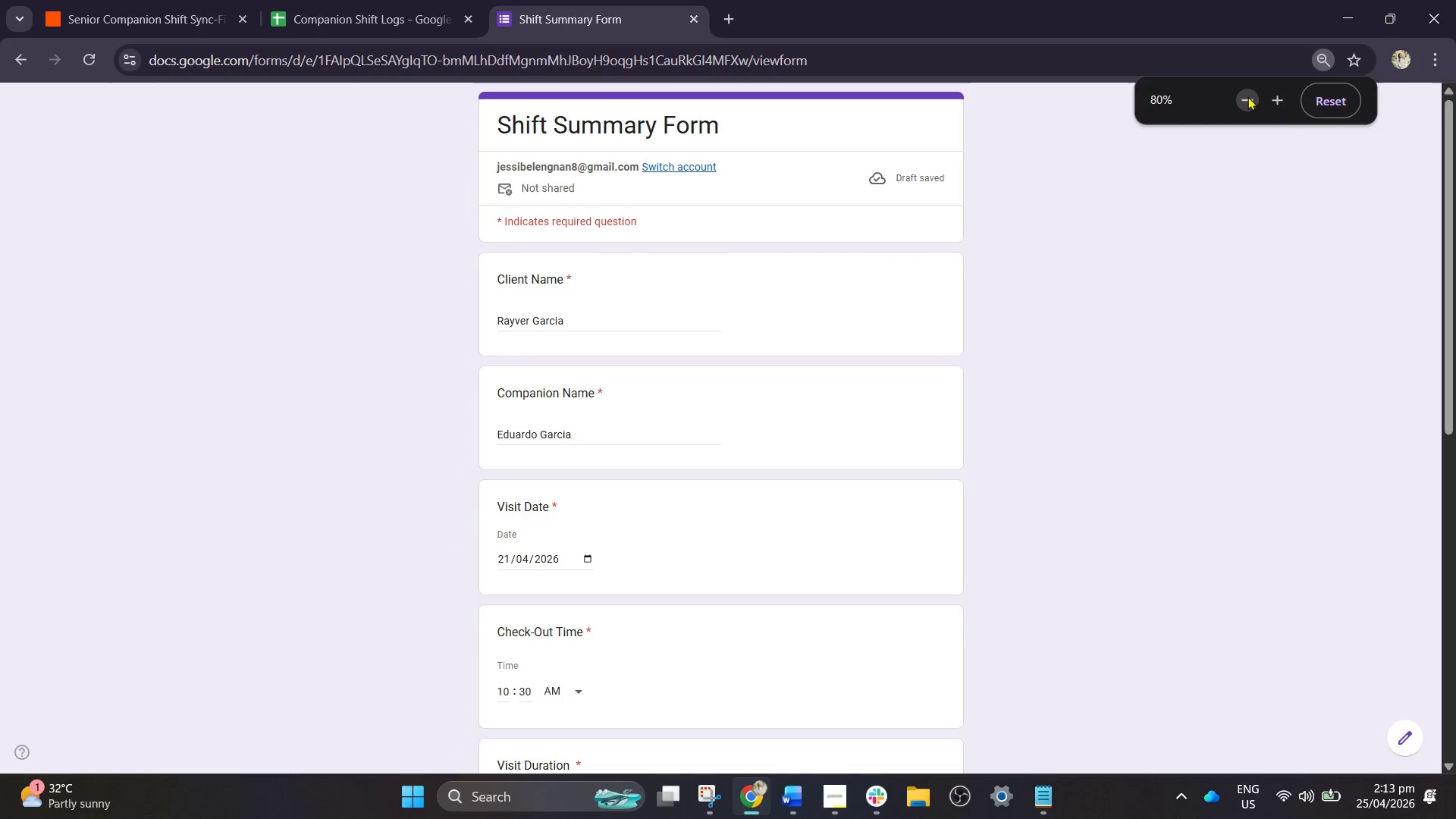 
left_click([1247, 96])
 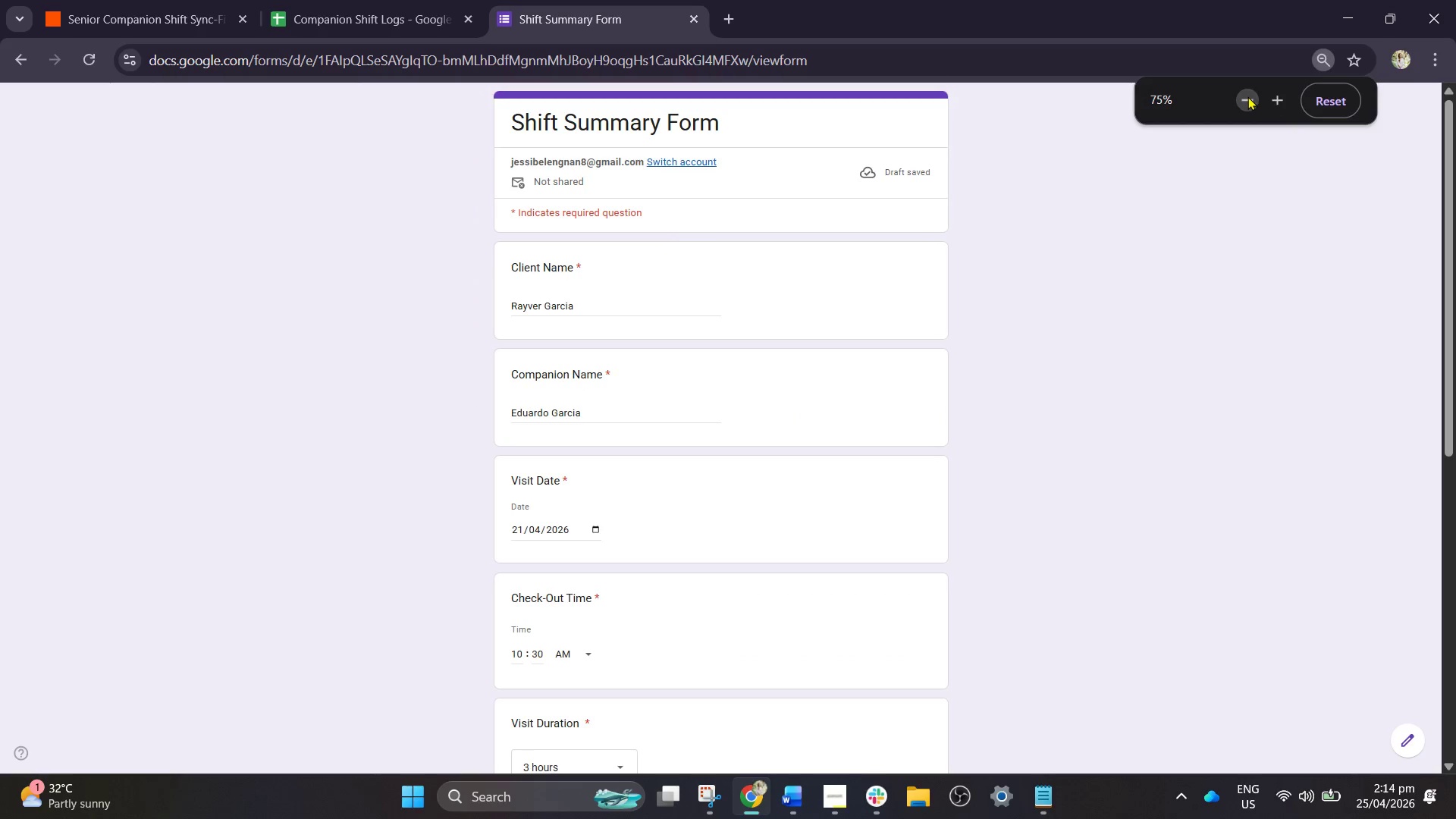 
left_click([1247, 96])
 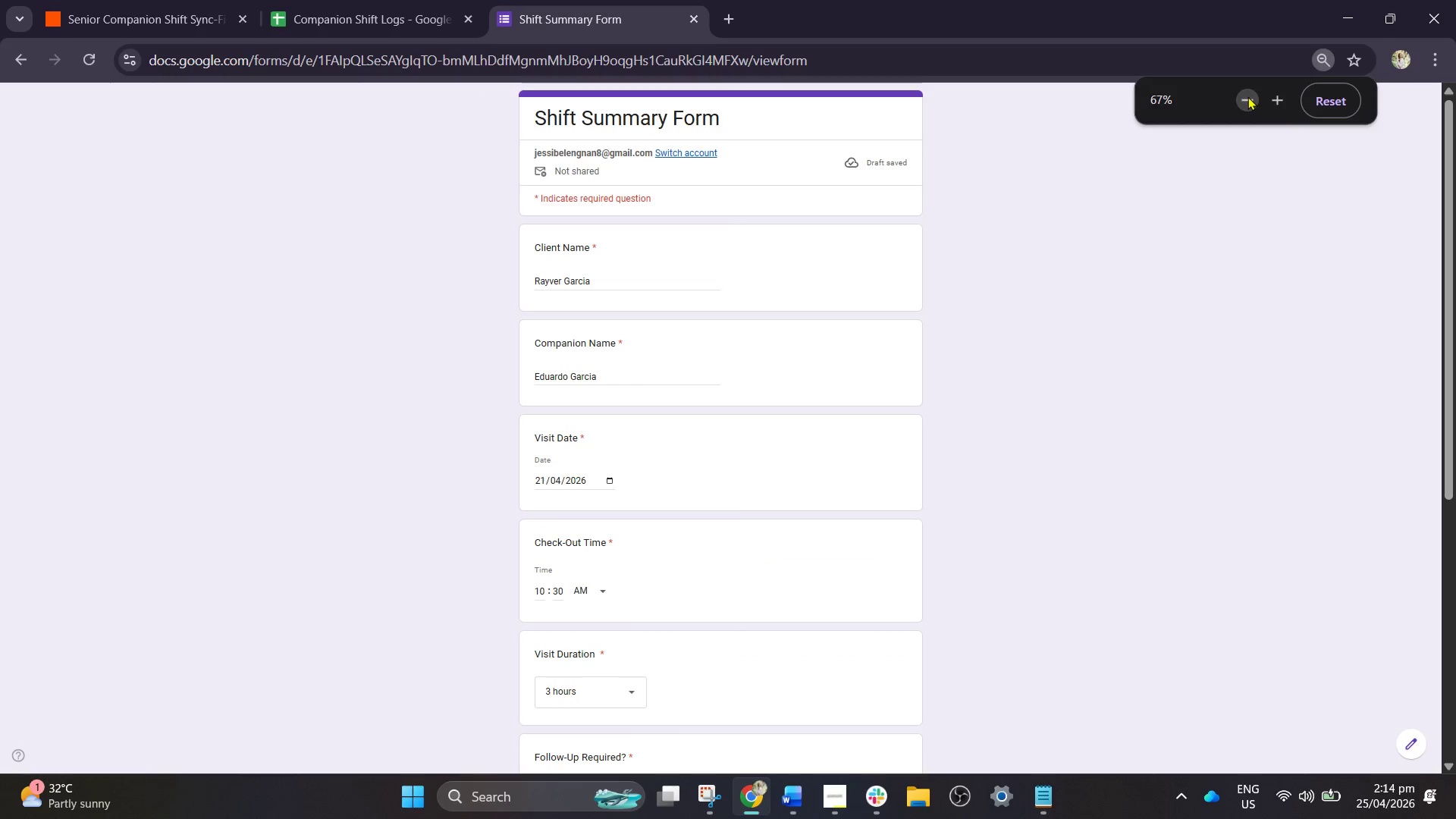 
left_click([1247, 96])
 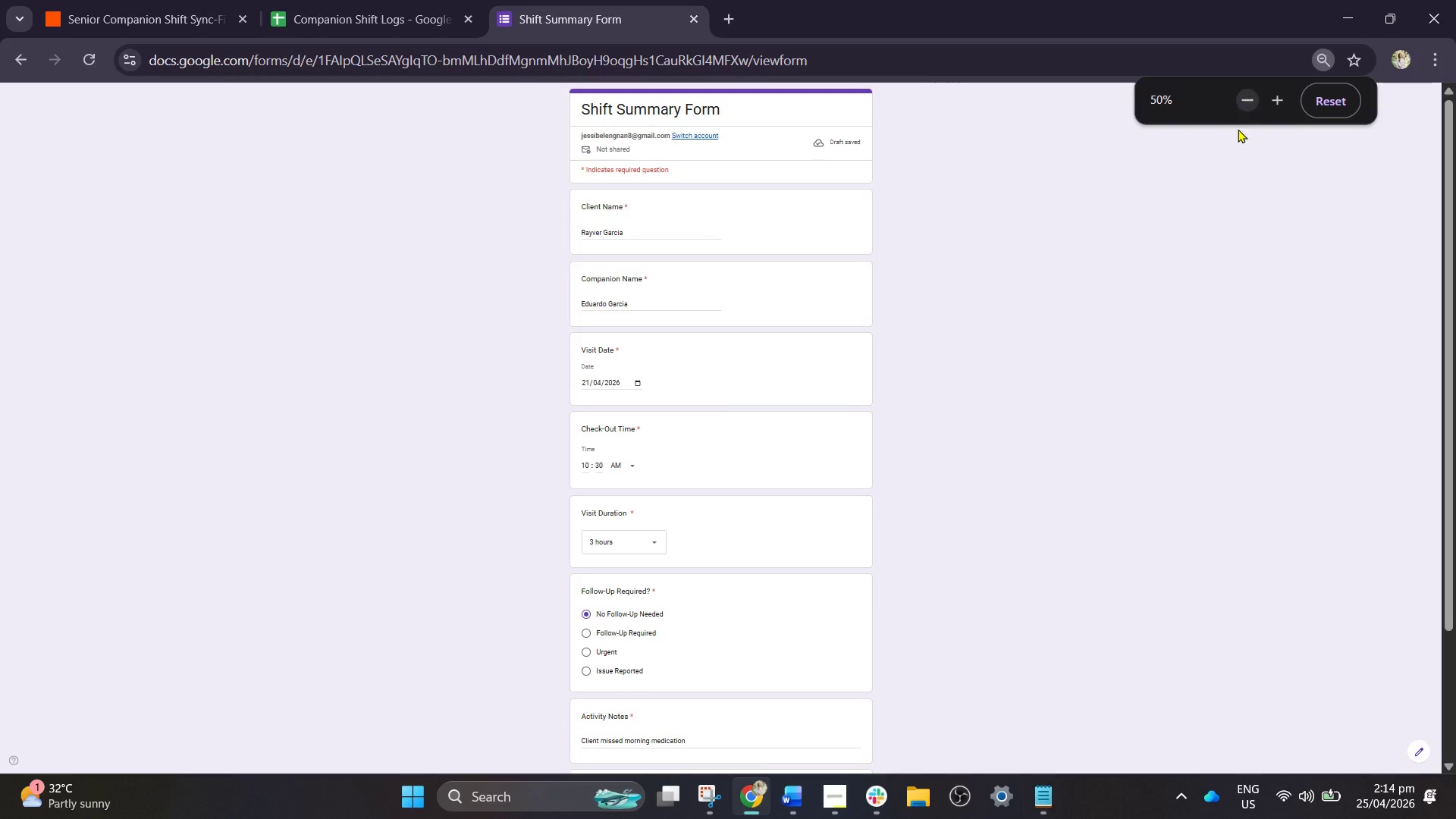 
left_click_drag(start_coordinate=[1077, 393], to_coordinate=[1086, 365])
 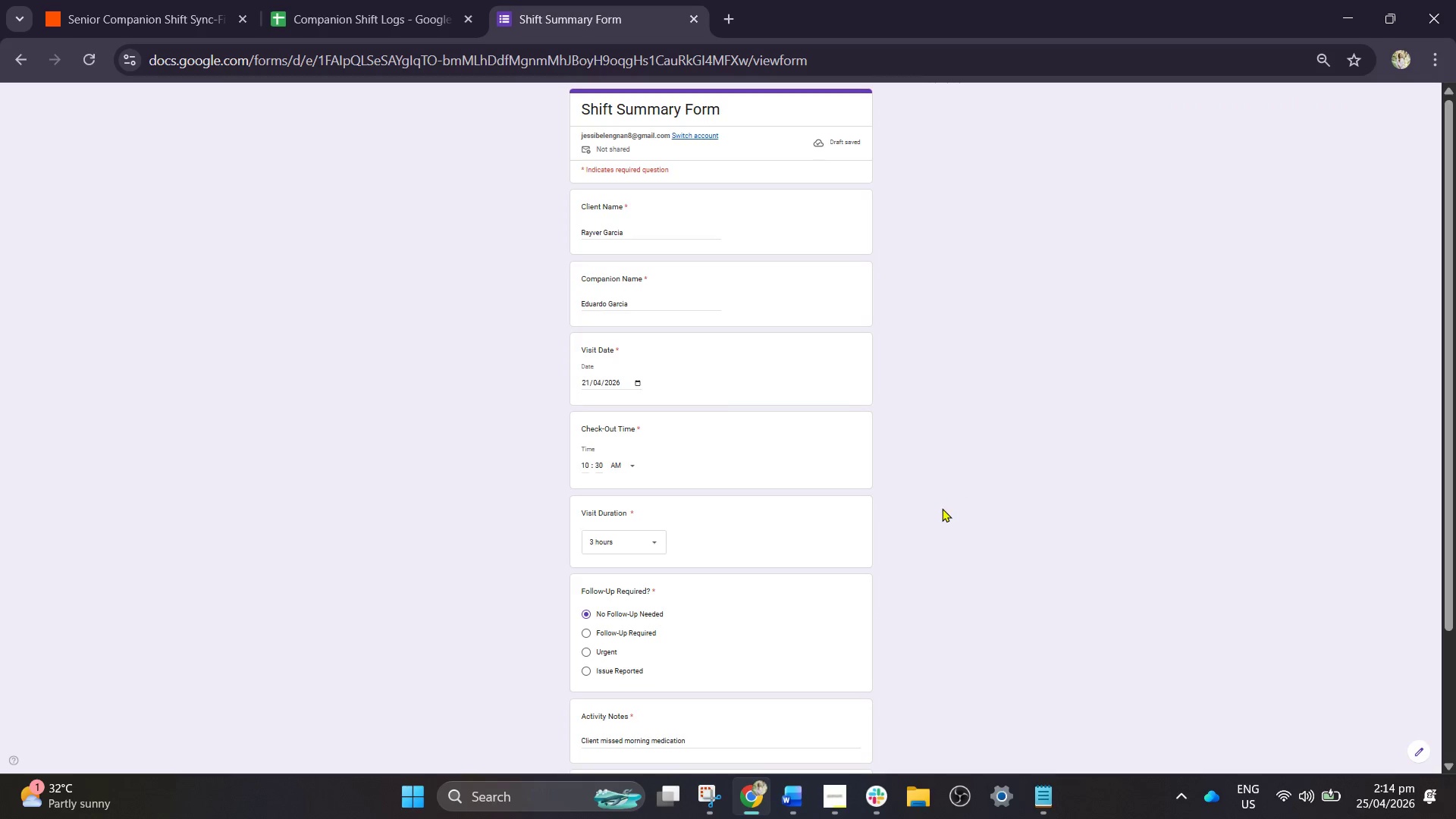 
scroll: coordinate [941, 511], scroll_direction: none, amount: 0.0
 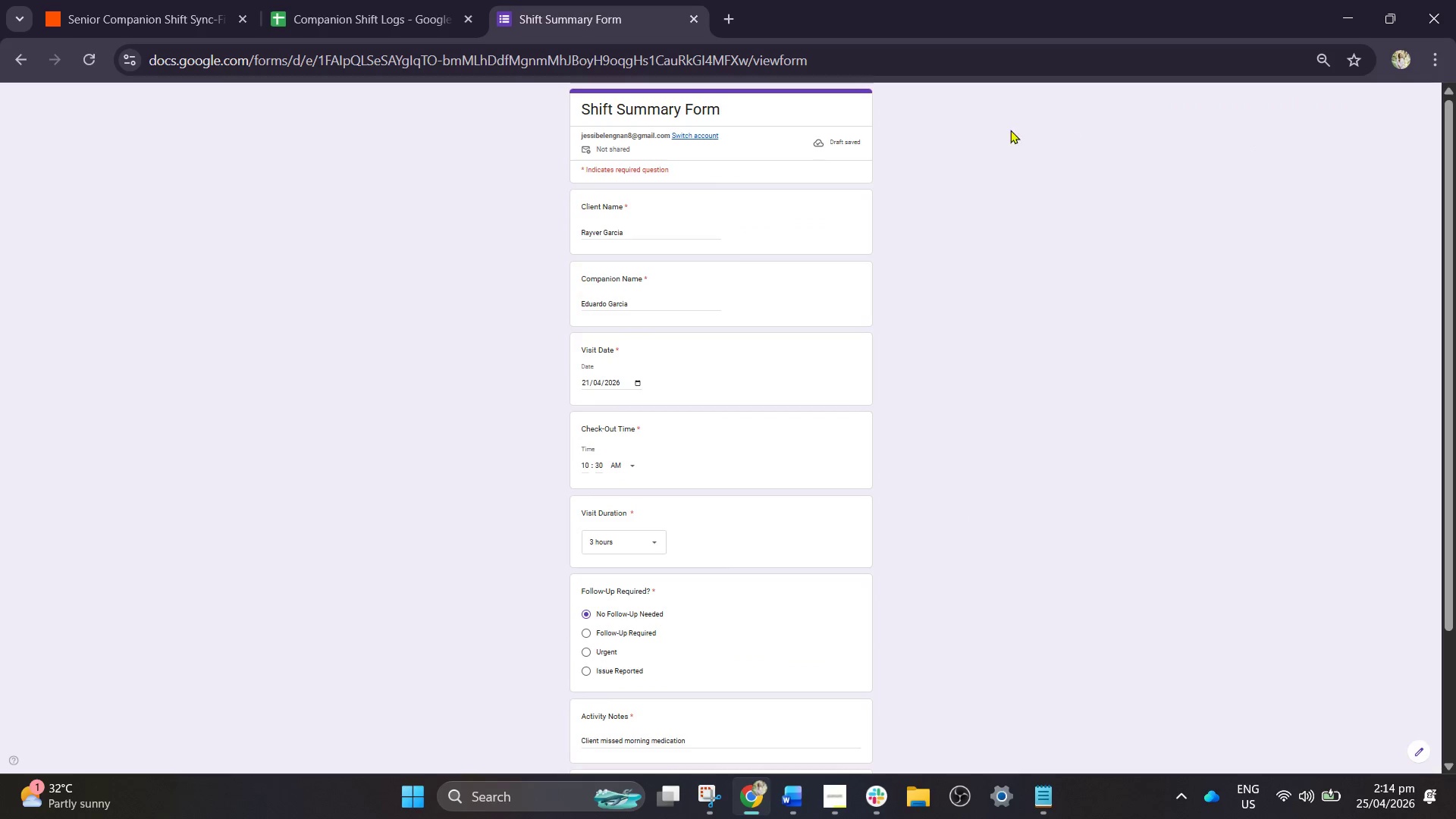 
left_click([752, 231])
 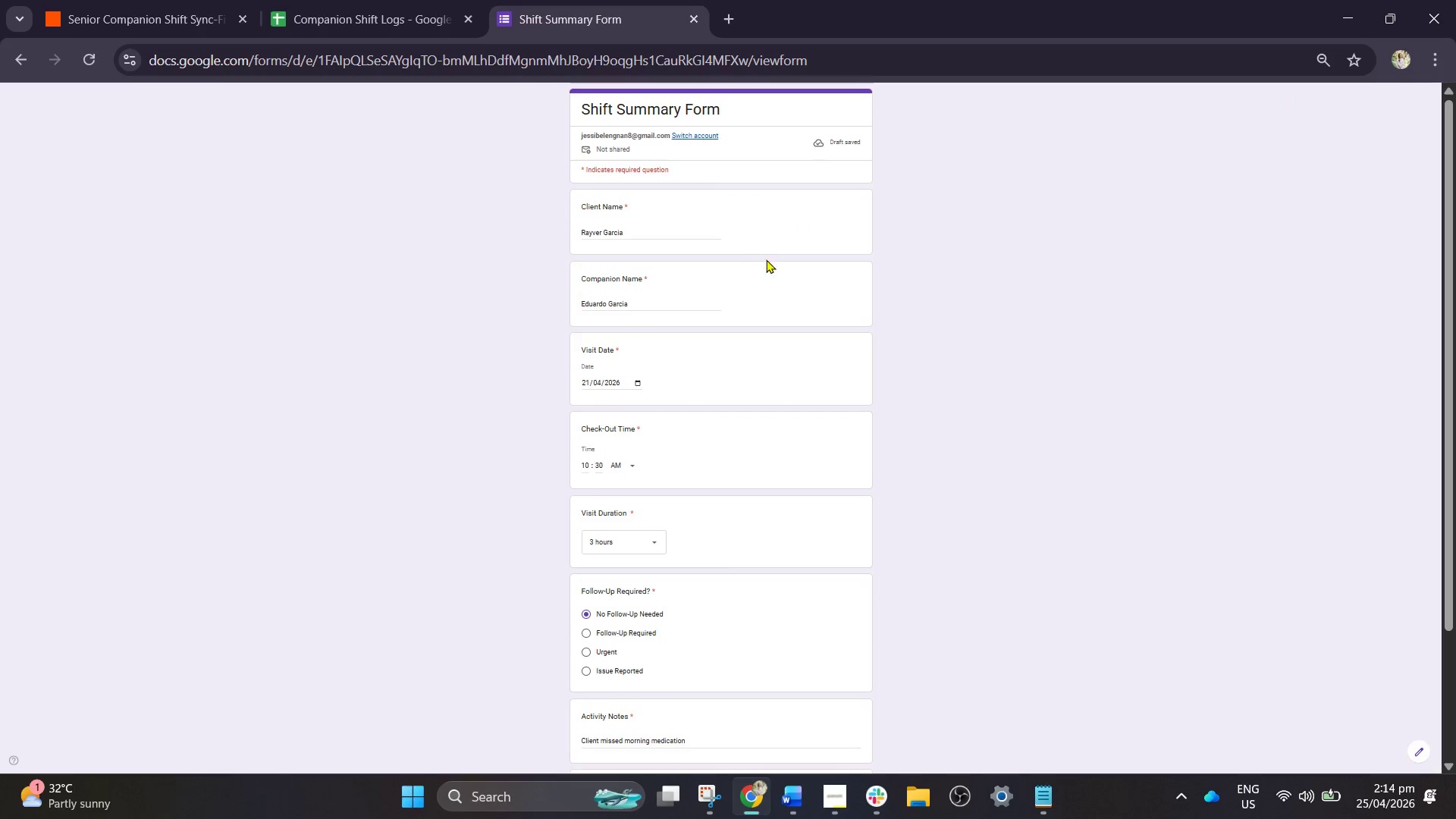 
hold_key(key=ControlLeft, duration=0.42)
 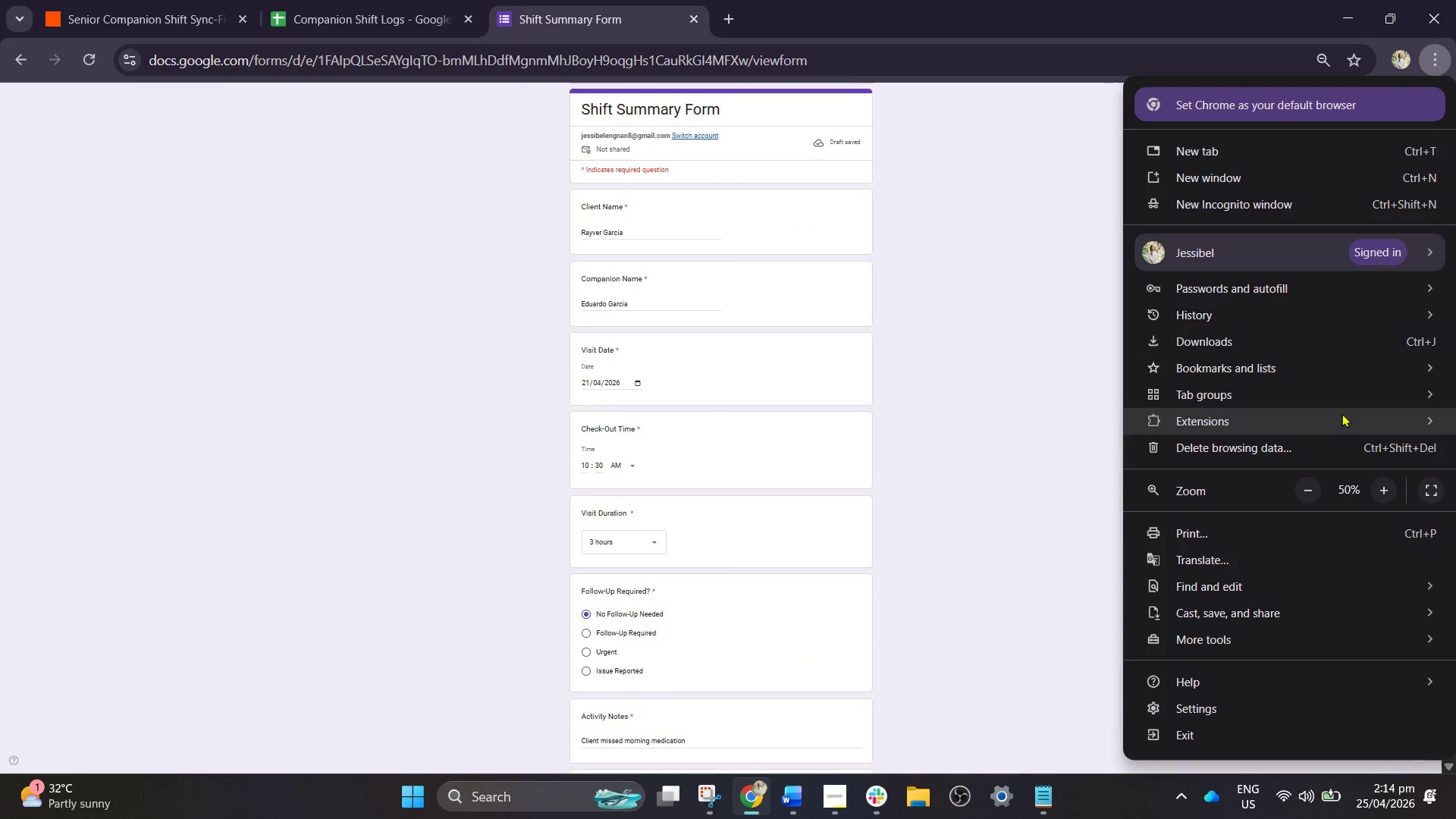 
left_click([1312, 494])
 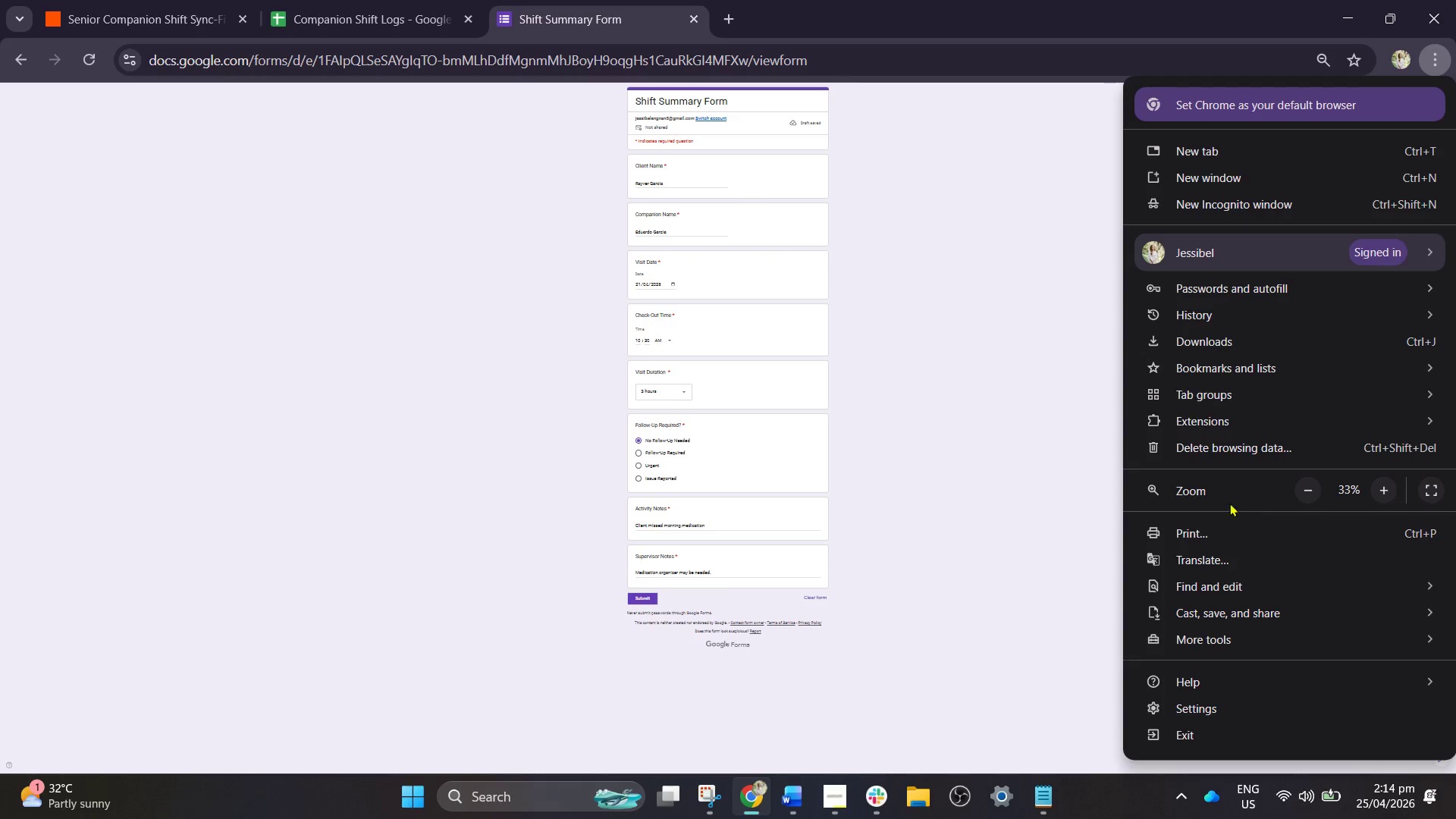 
left_click([1152, 489])
 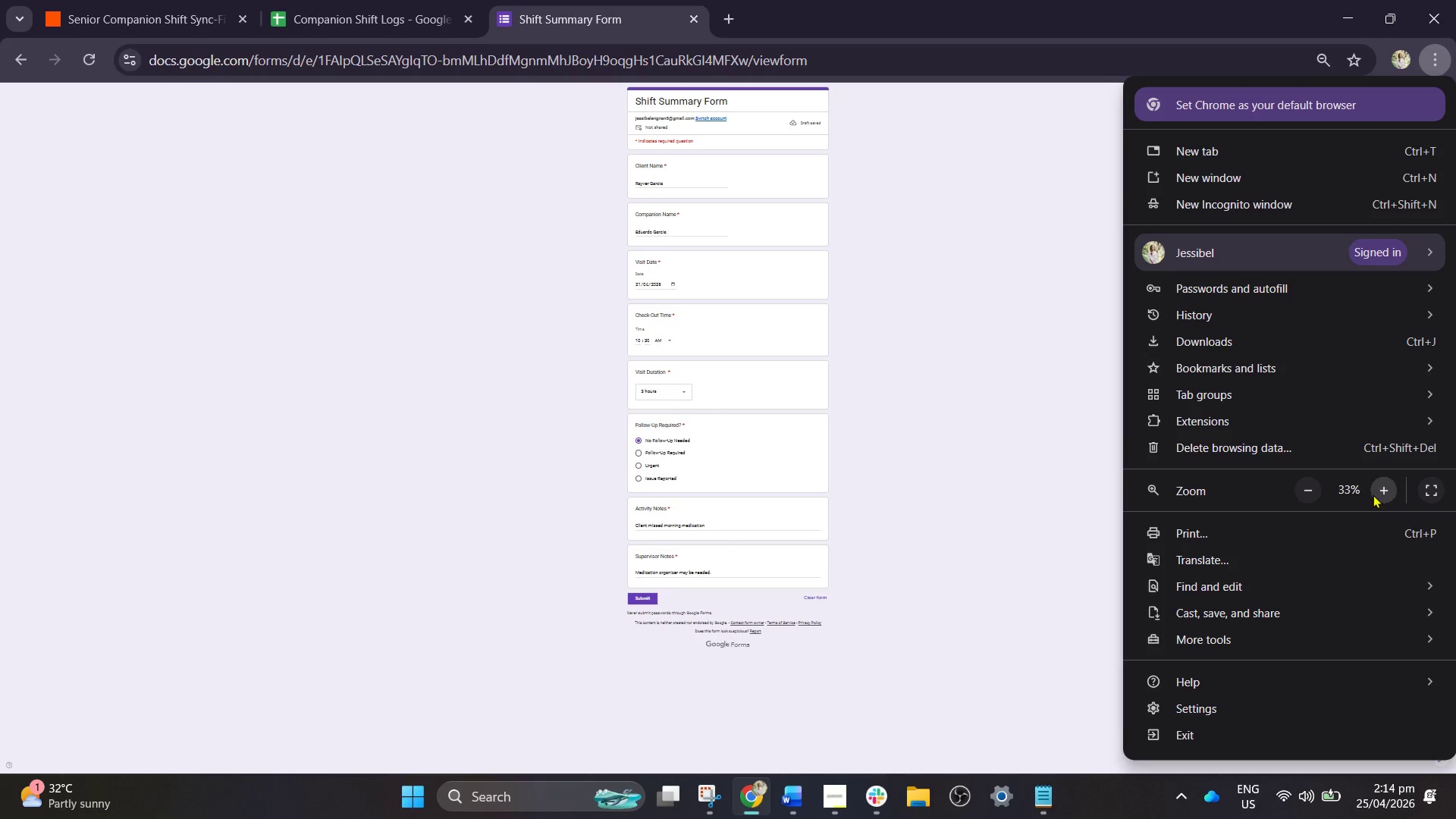 
left_click([1424, 496])
 